 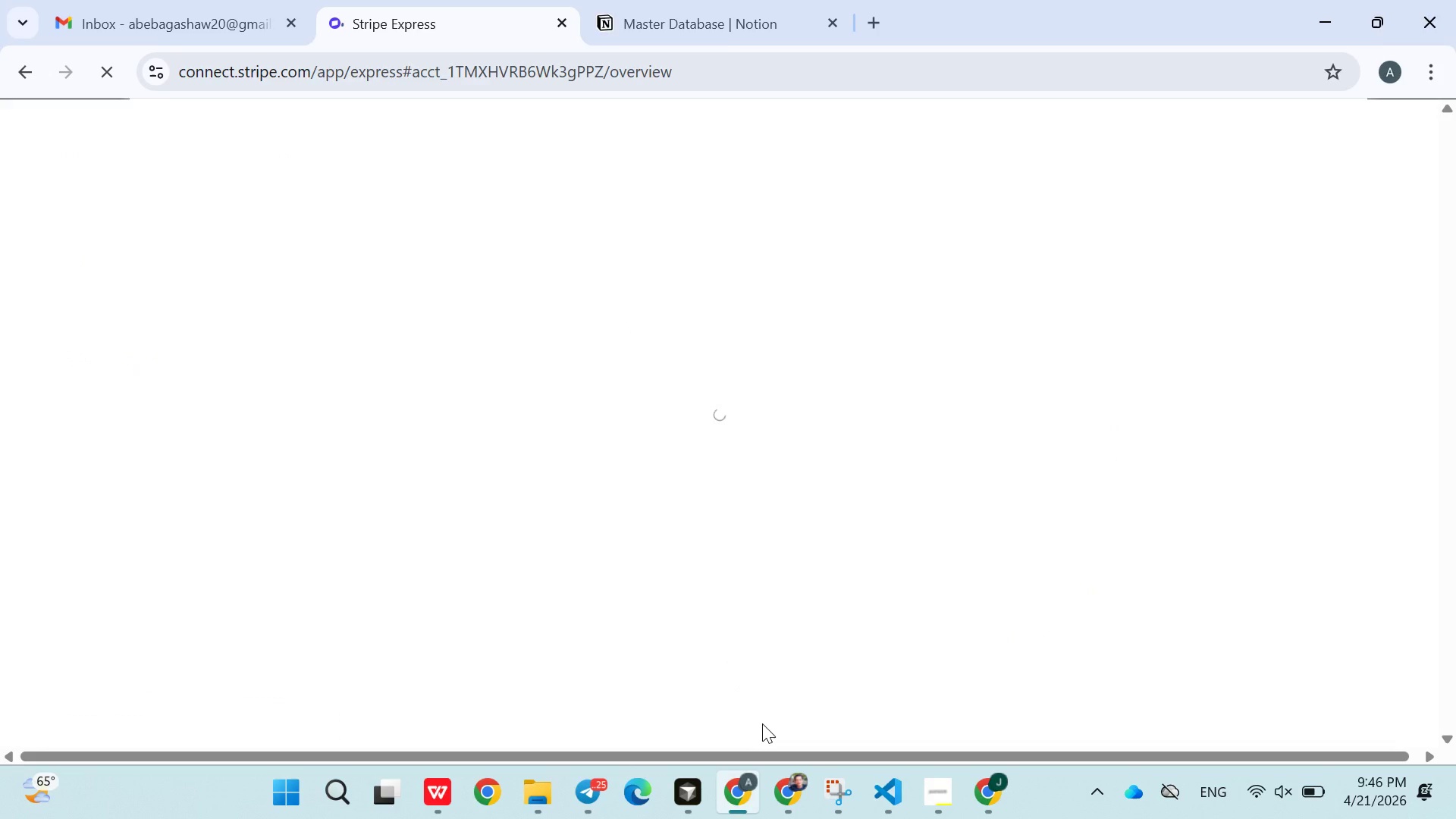 
left_click([642, 0])
 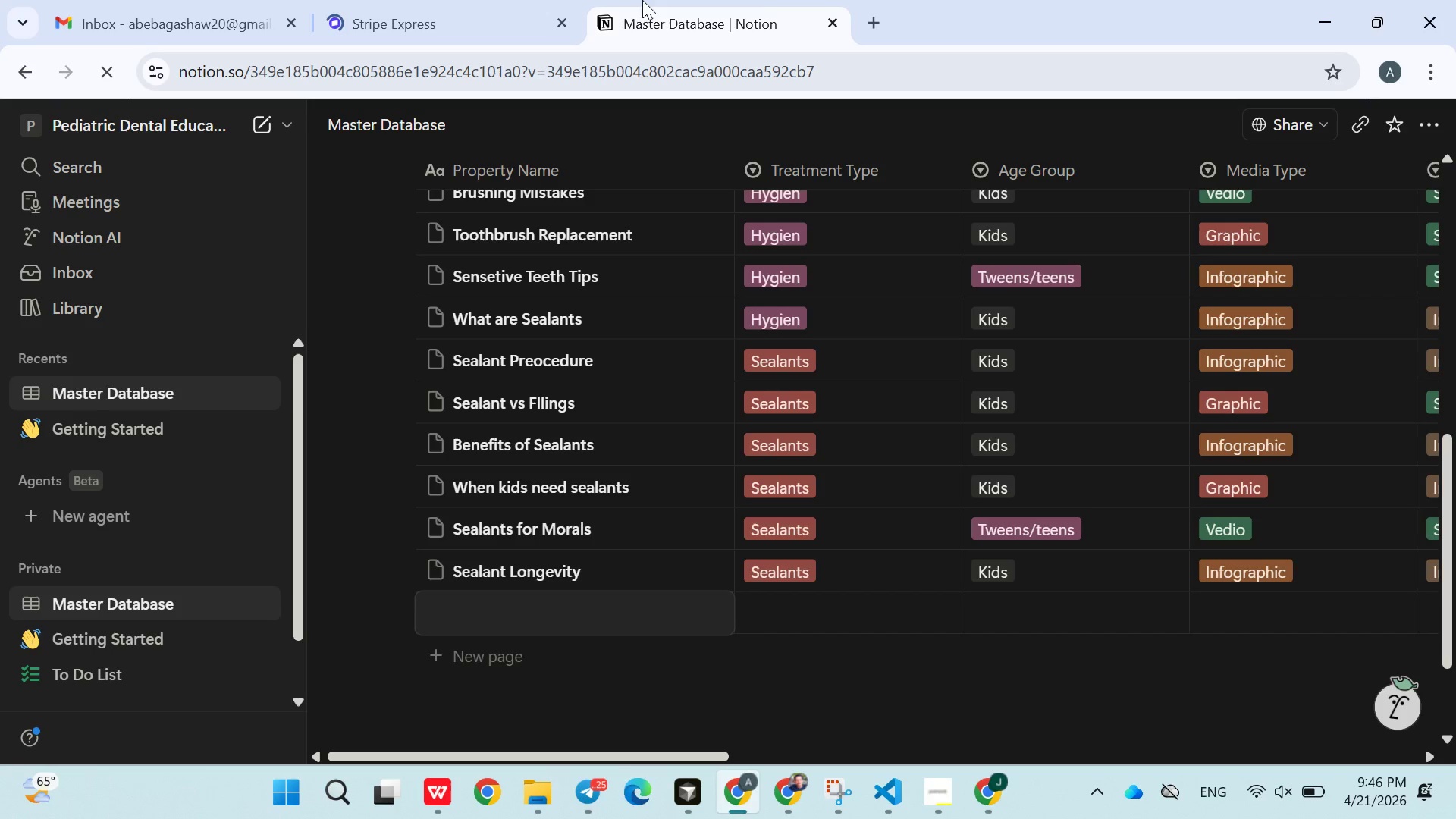 
left_click_drag(start_coordinate=[642, 0], to_coordinate=[587, 0])
 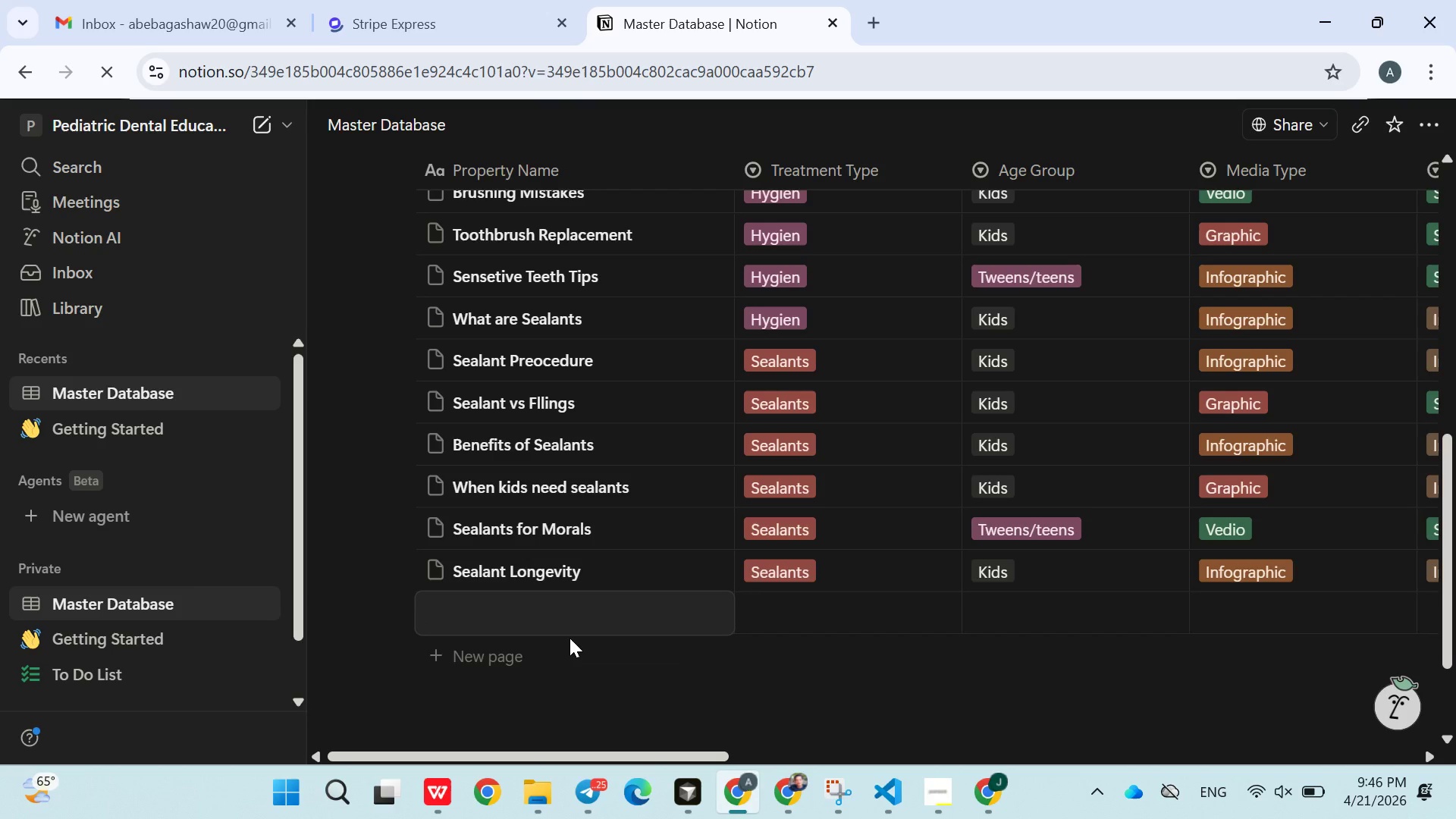 
wait(6.72)
 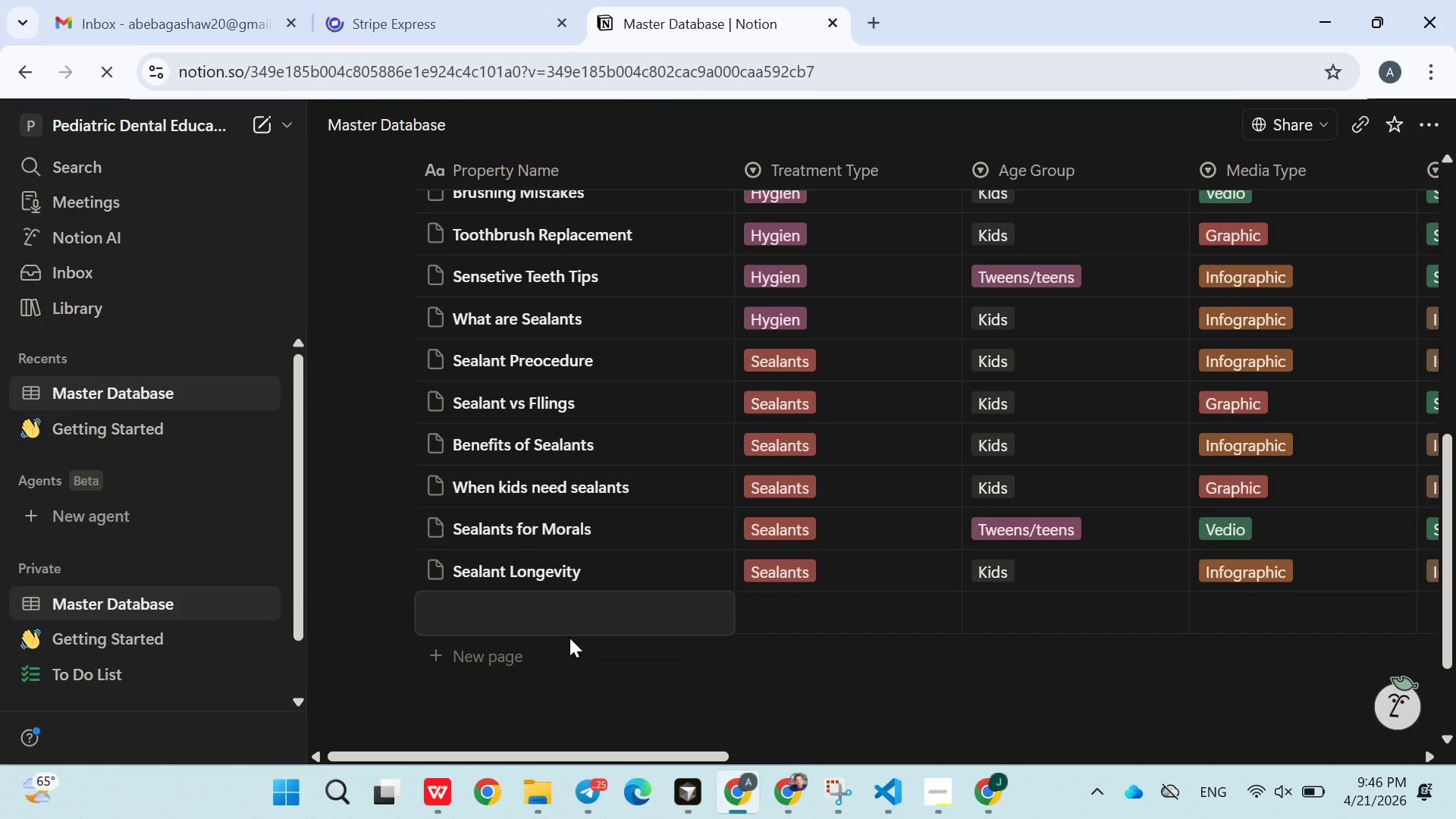 
type(o)
key(Backspace)
type(Pain-Free Protection)
 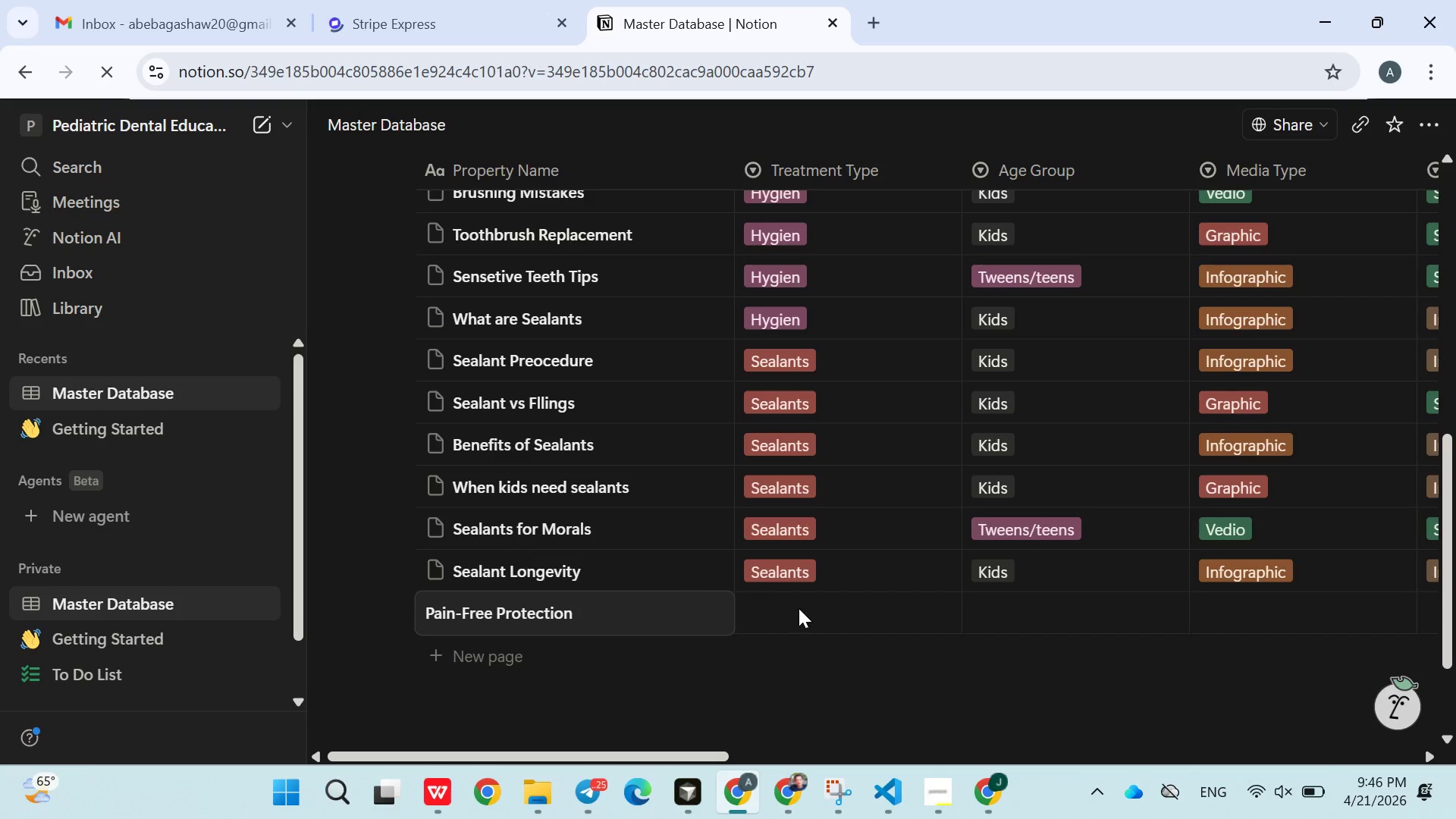 
left_click([805, 613])
 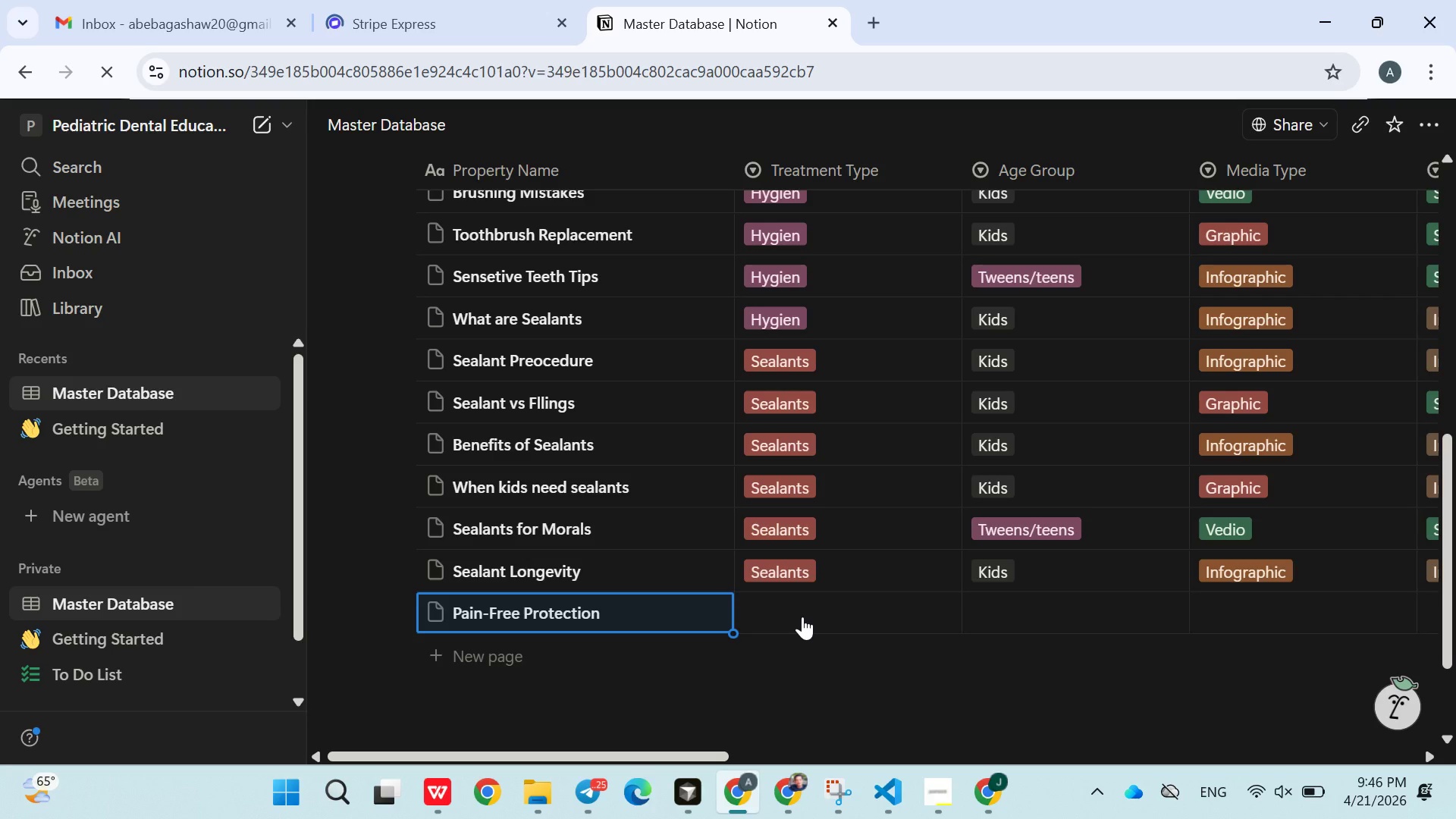 
left_click([781, 625])
 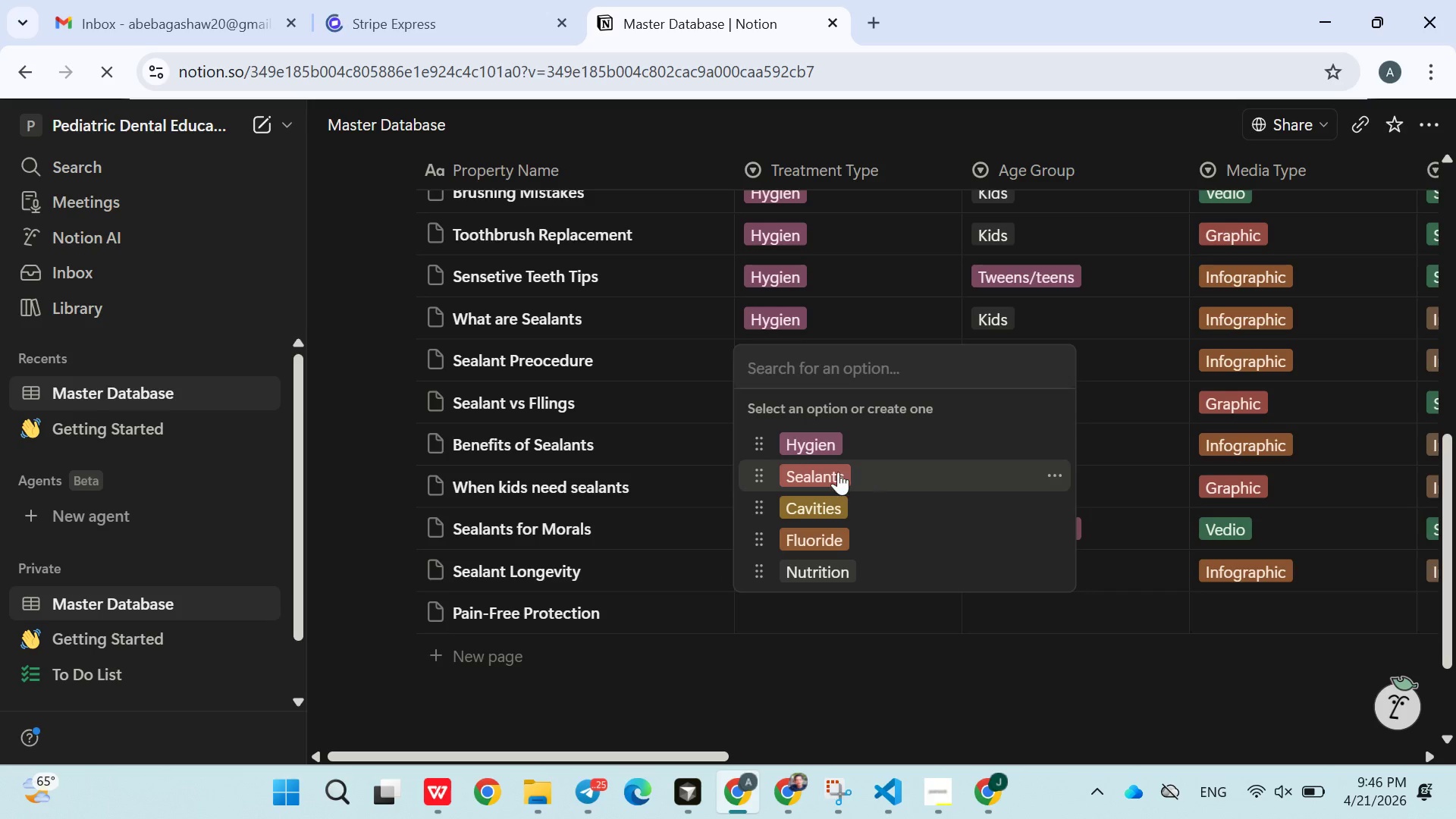 
left_click([834, 475])
 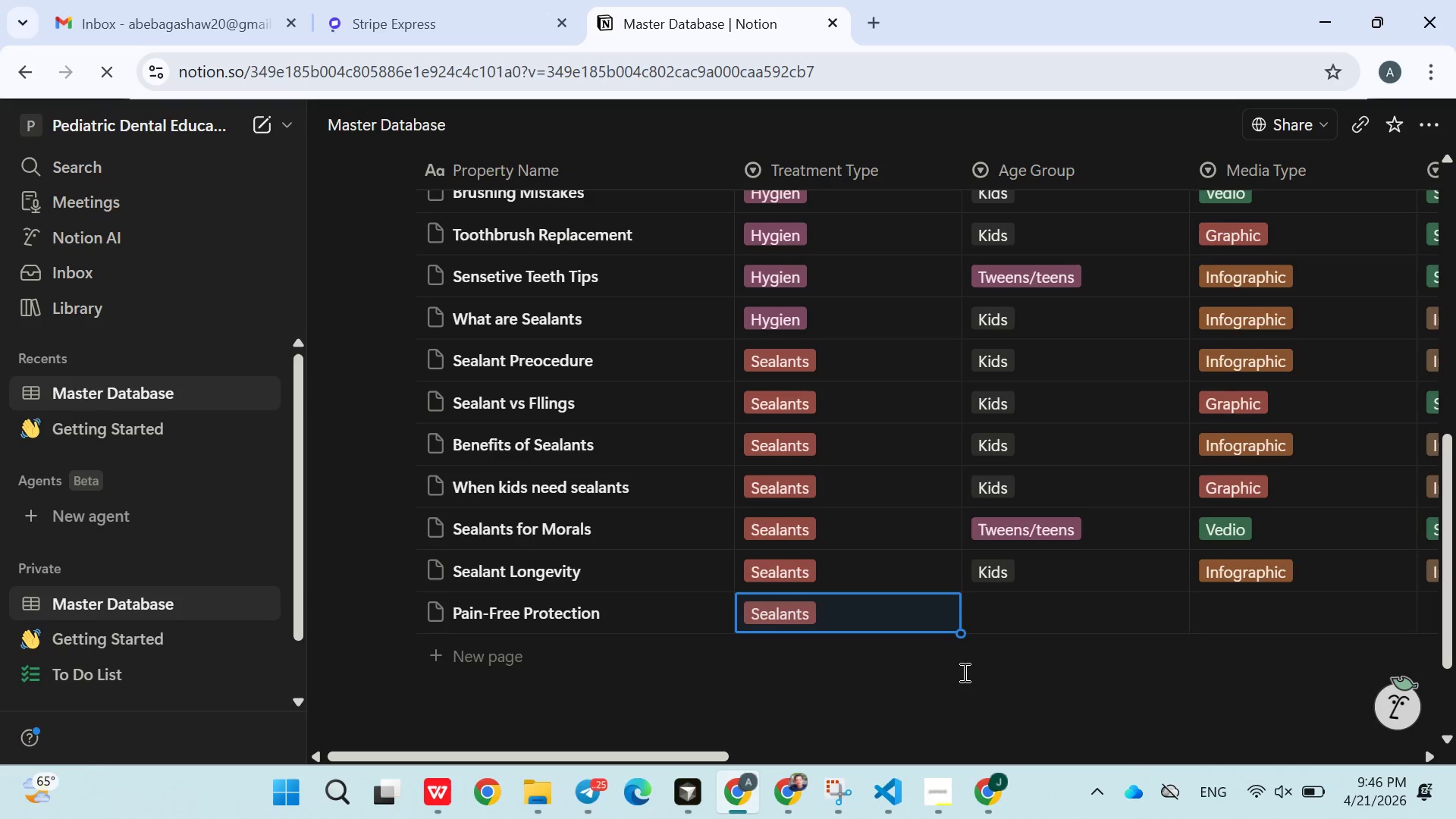 
left_click([963, 672])
 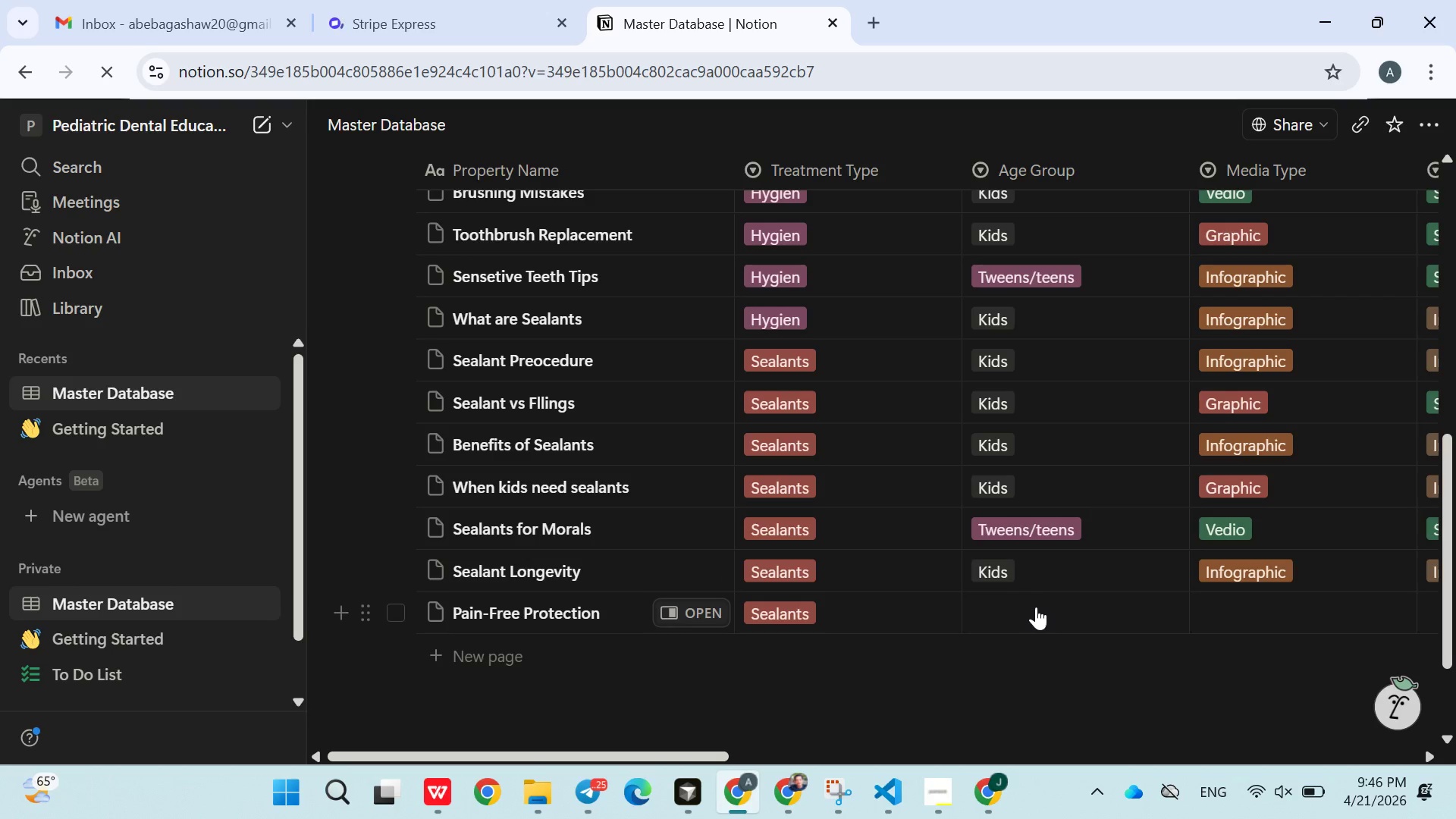 
left_click([1036, 609])
 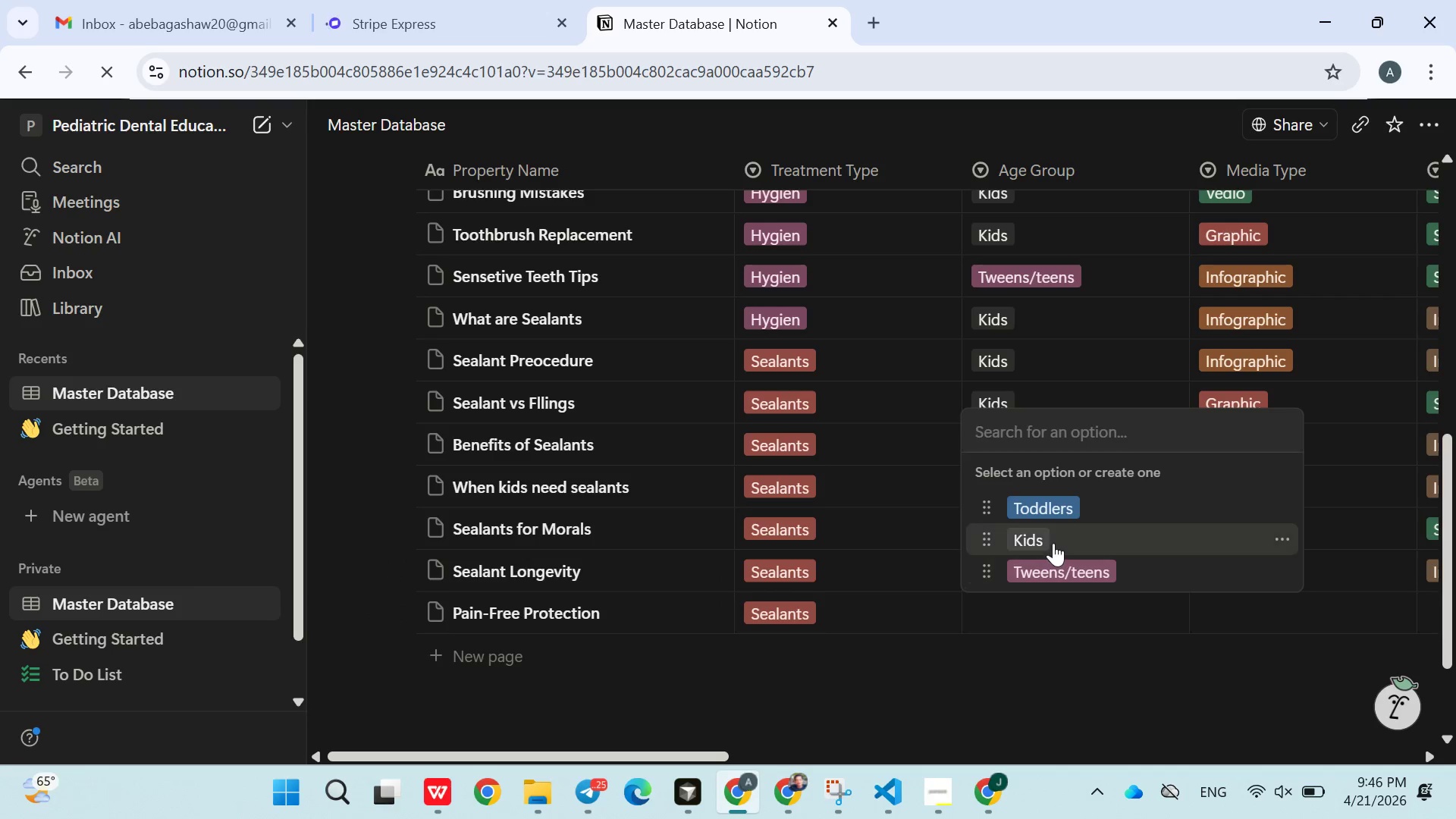 
left_click([1053, 546])
 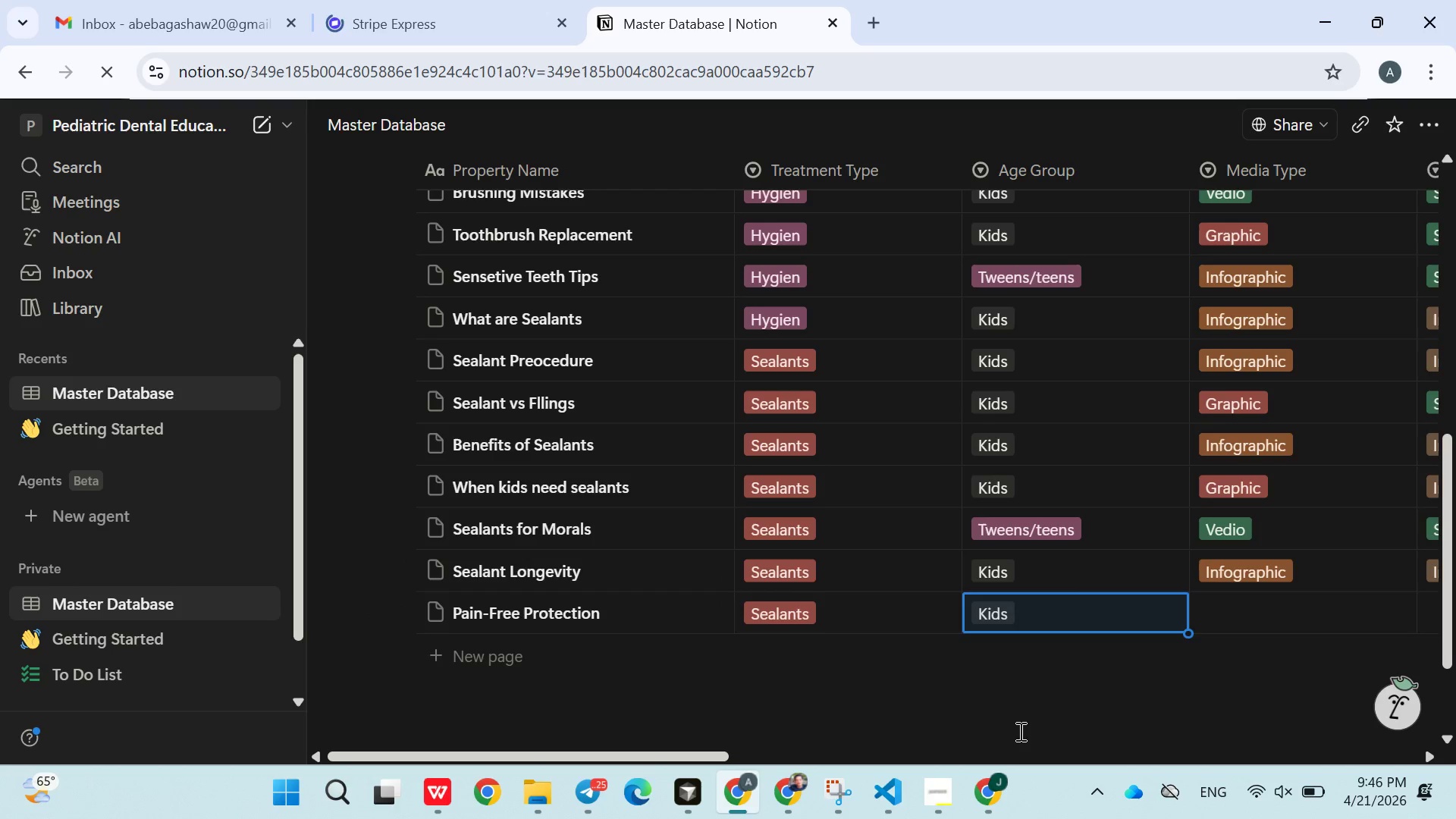 
left_click([1019, 733])
 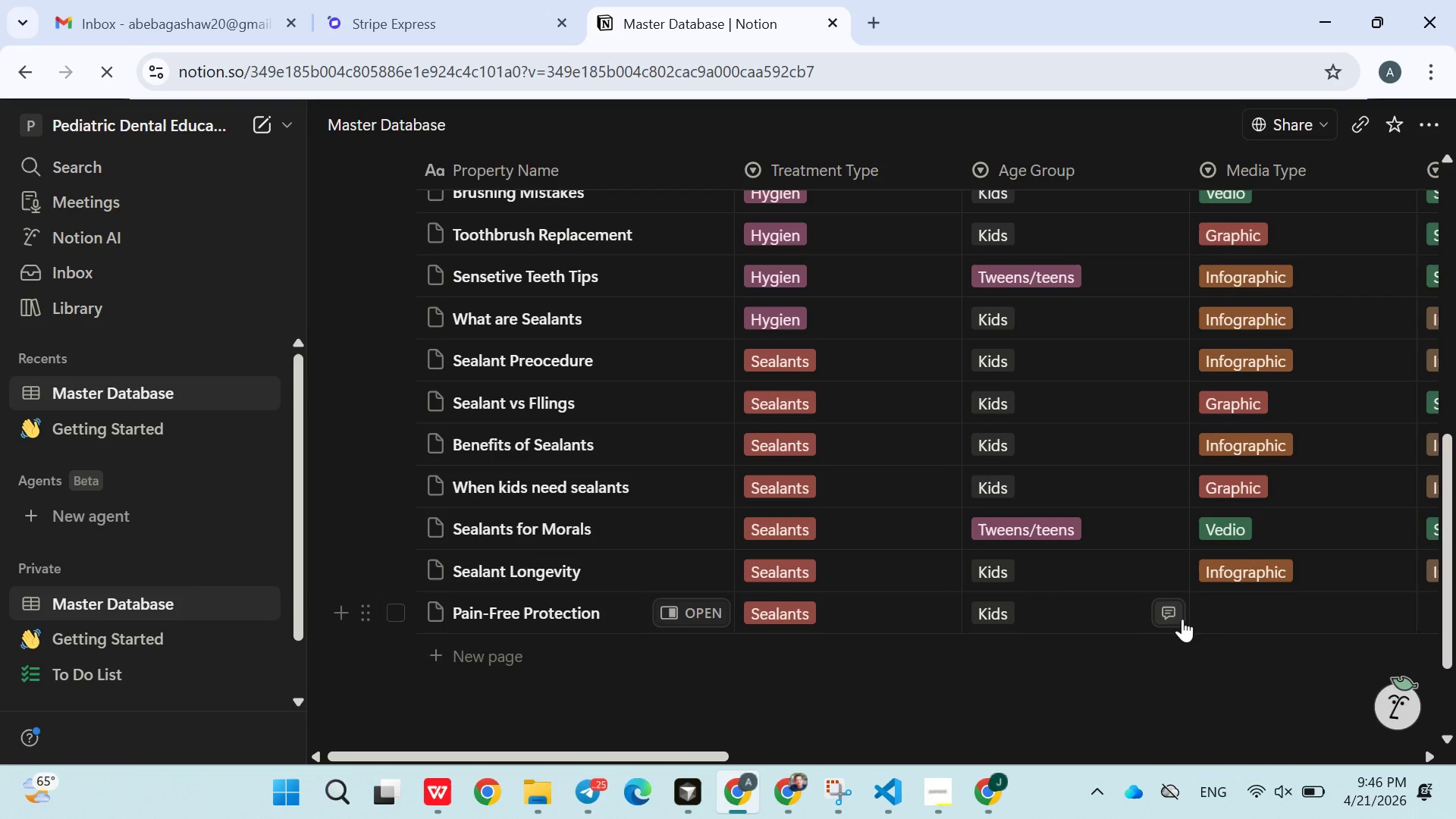 
left_click([1219, 617])
 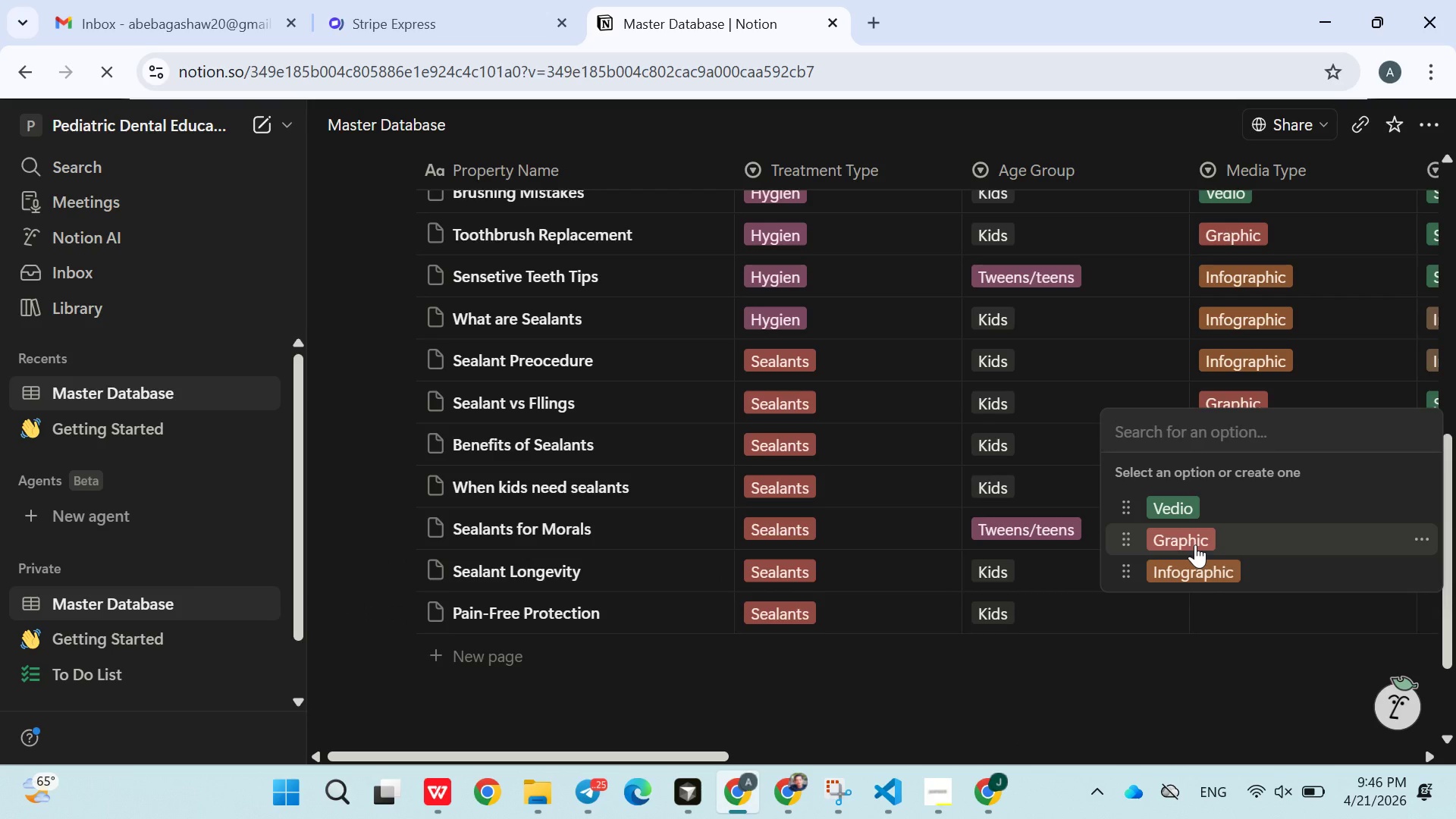 
left_click([1195, 544])
 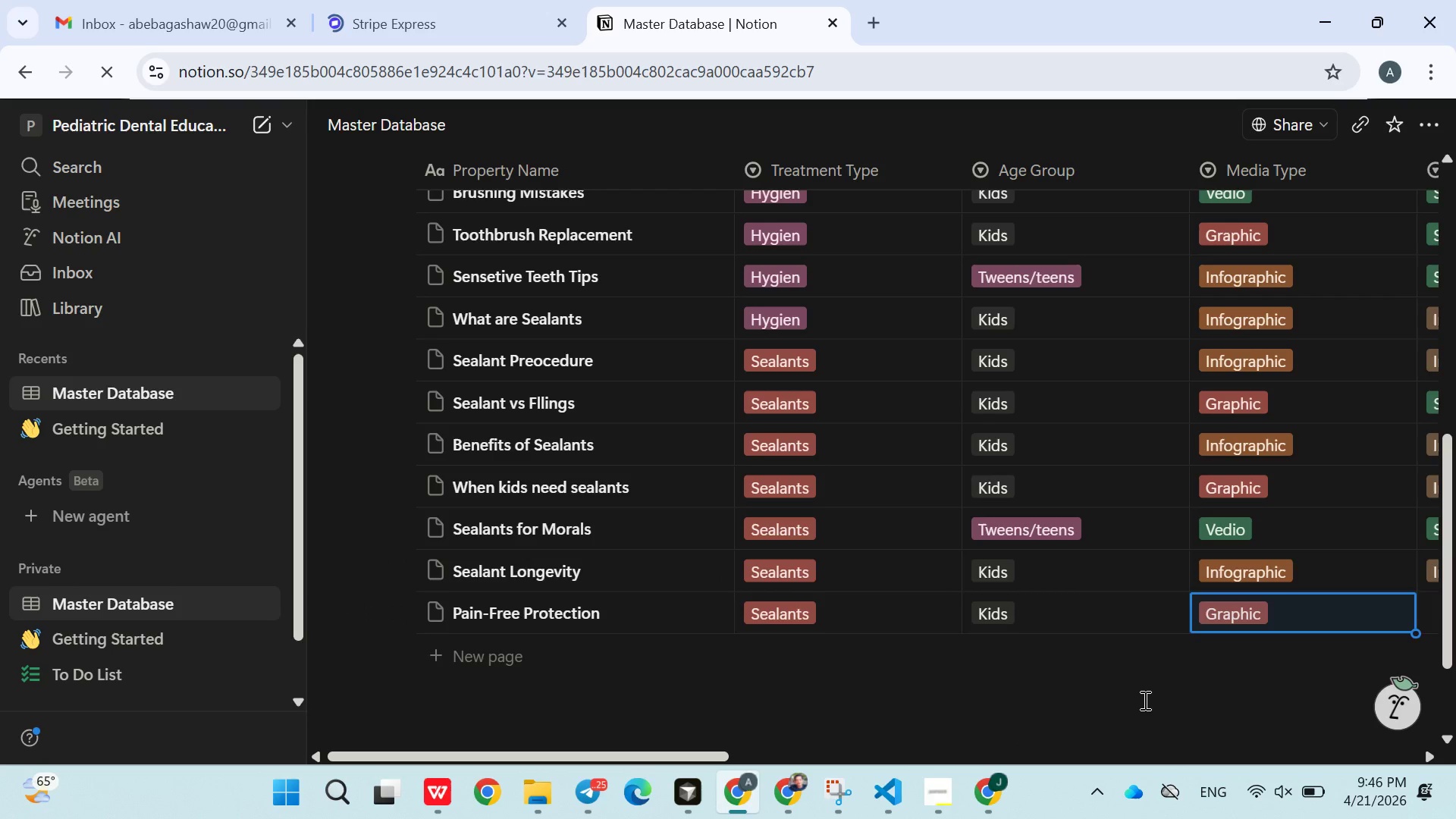 
left_click([1144, 700])
 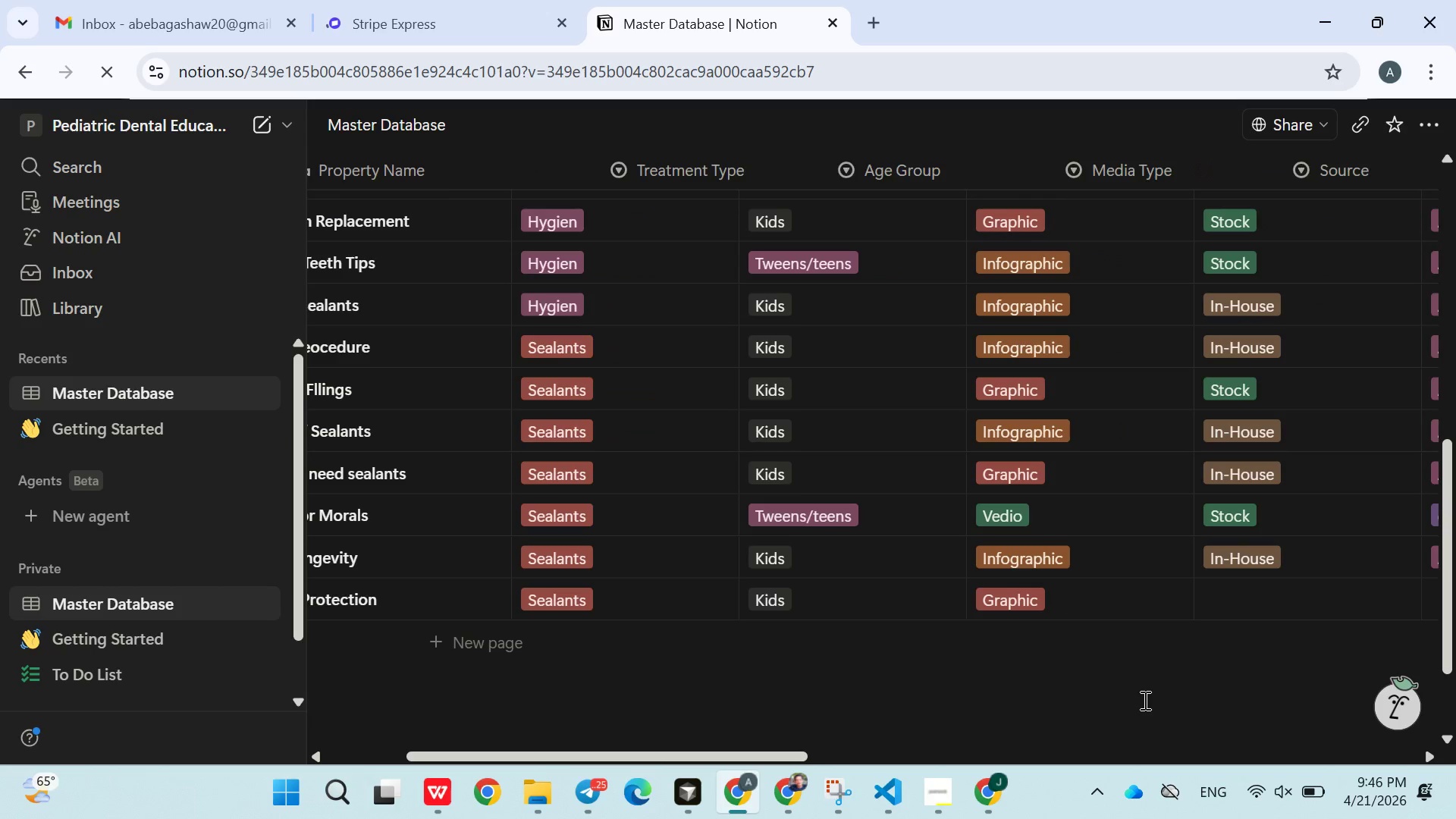 
left_click([1232, 603])
 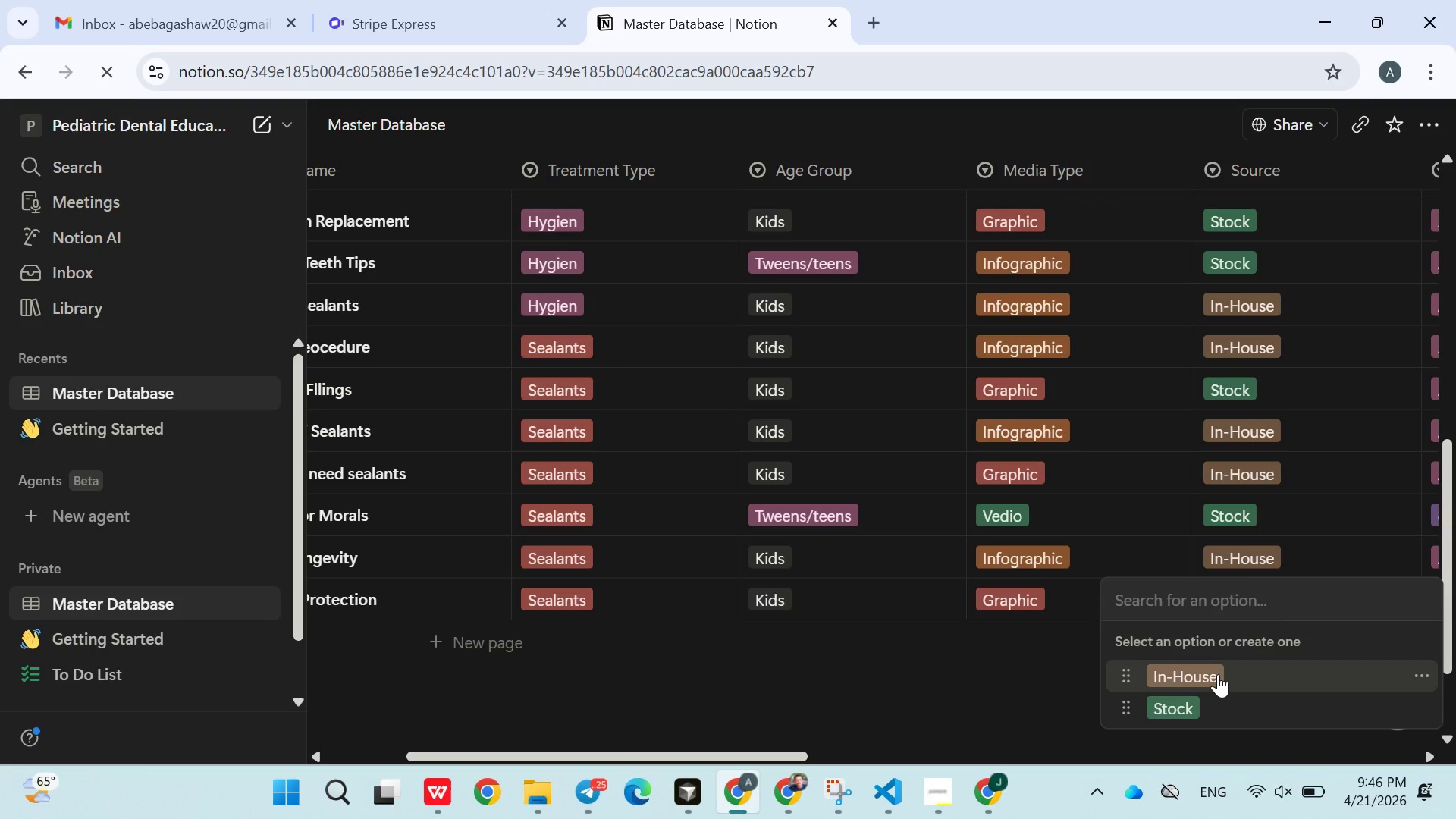 
left_click([1218, 674])
 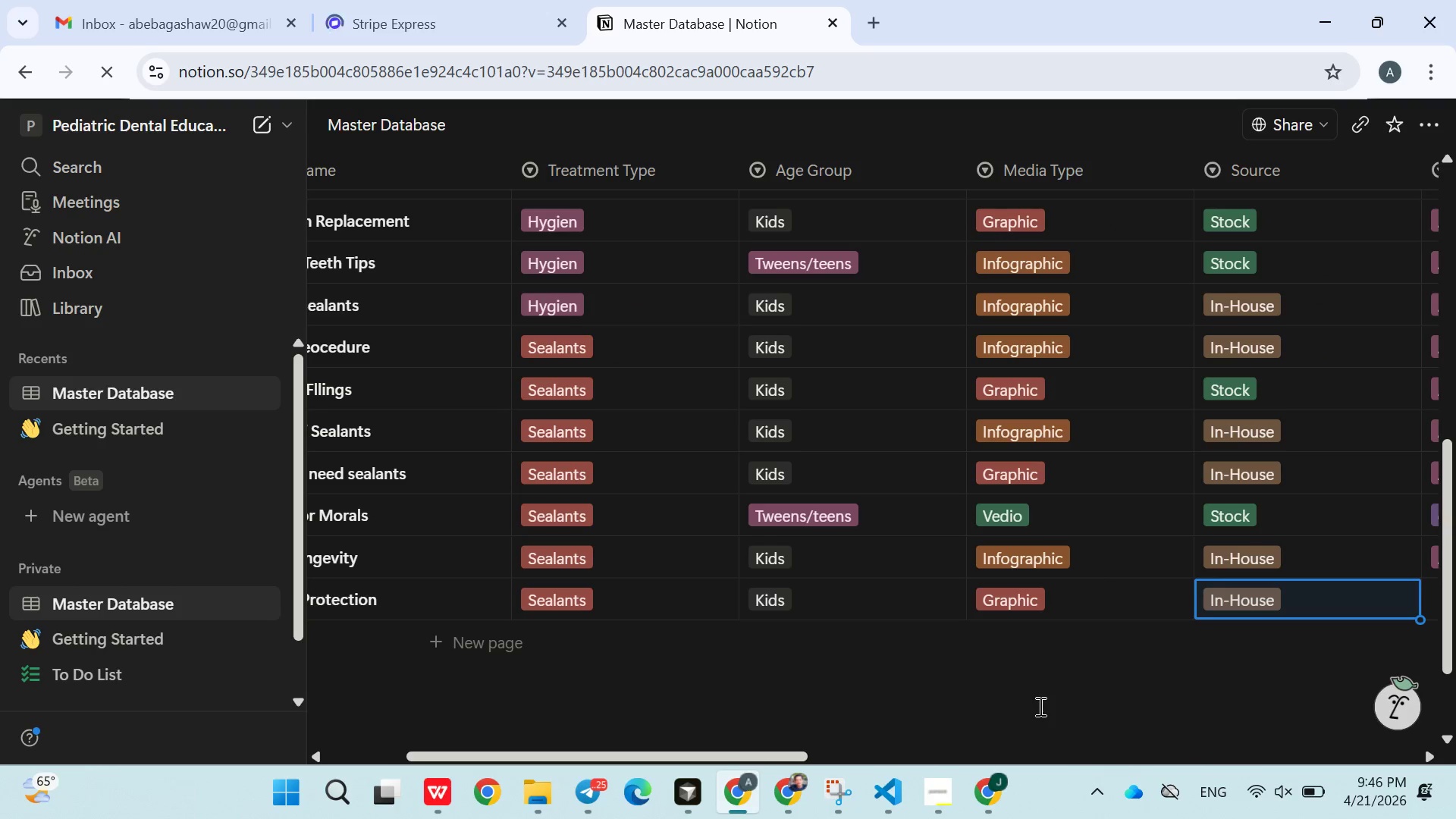 
left_click([1039, 706])
 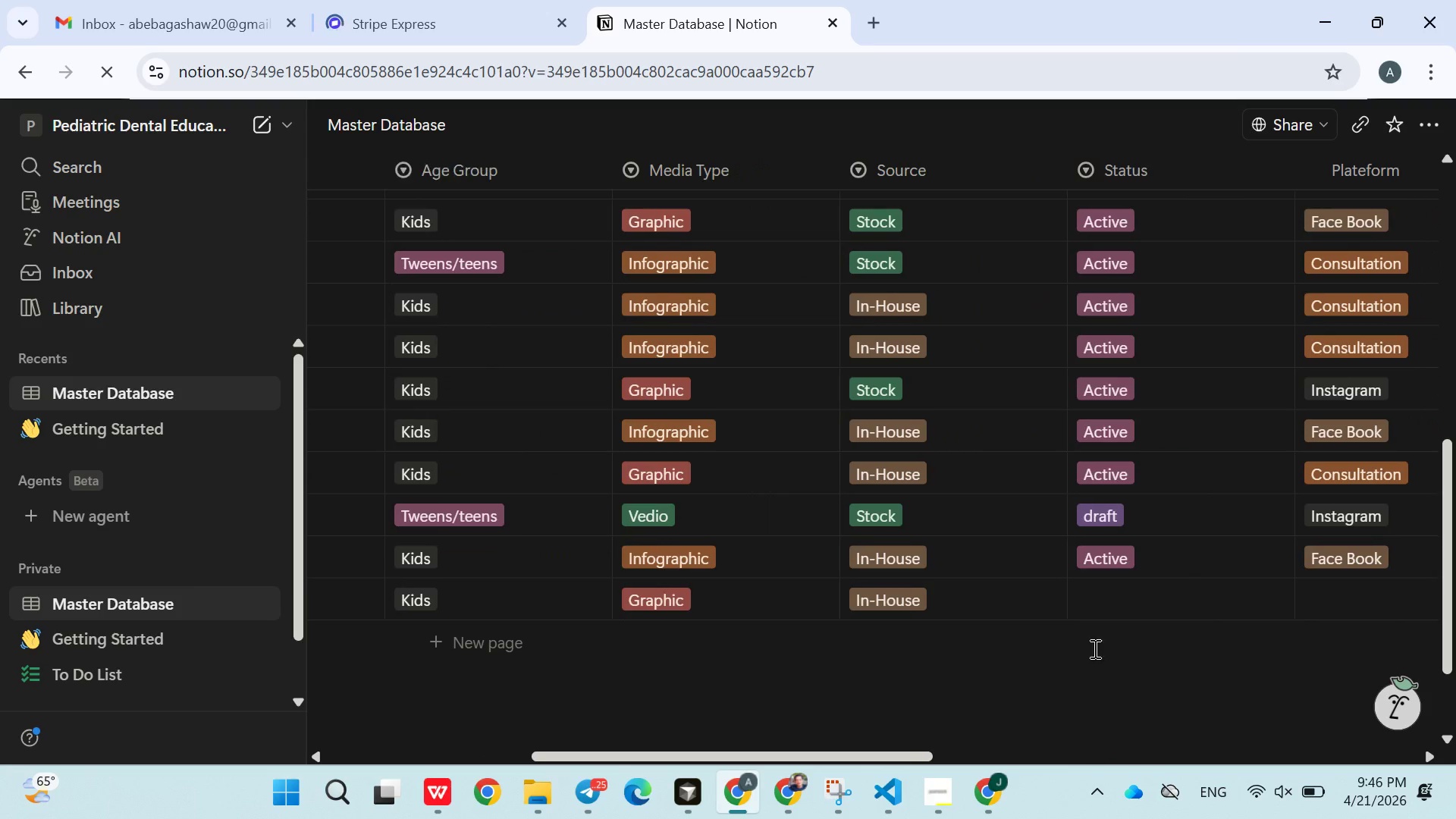 
left_click([1131, 595])
 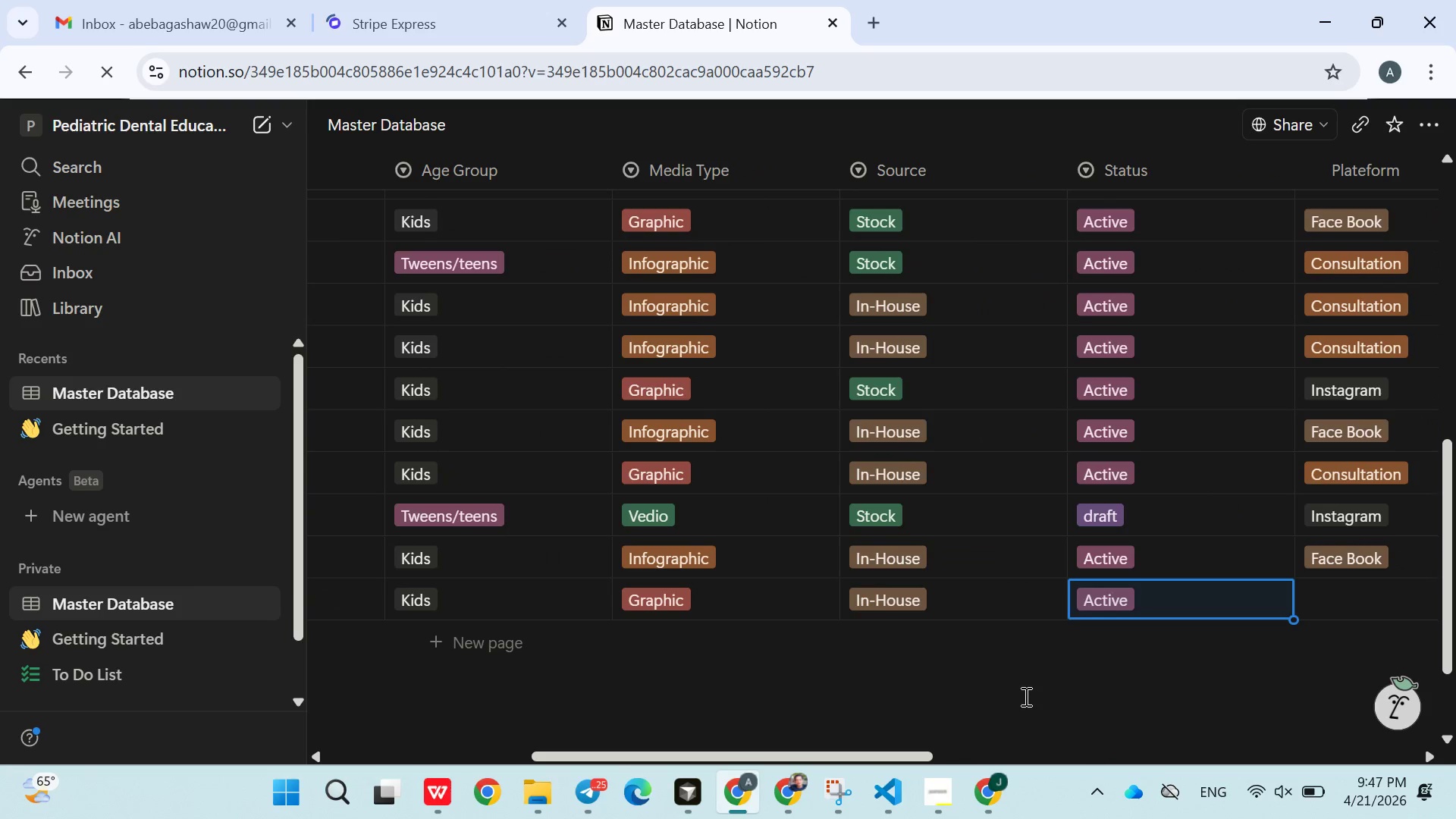 
double_click([964, 690])
 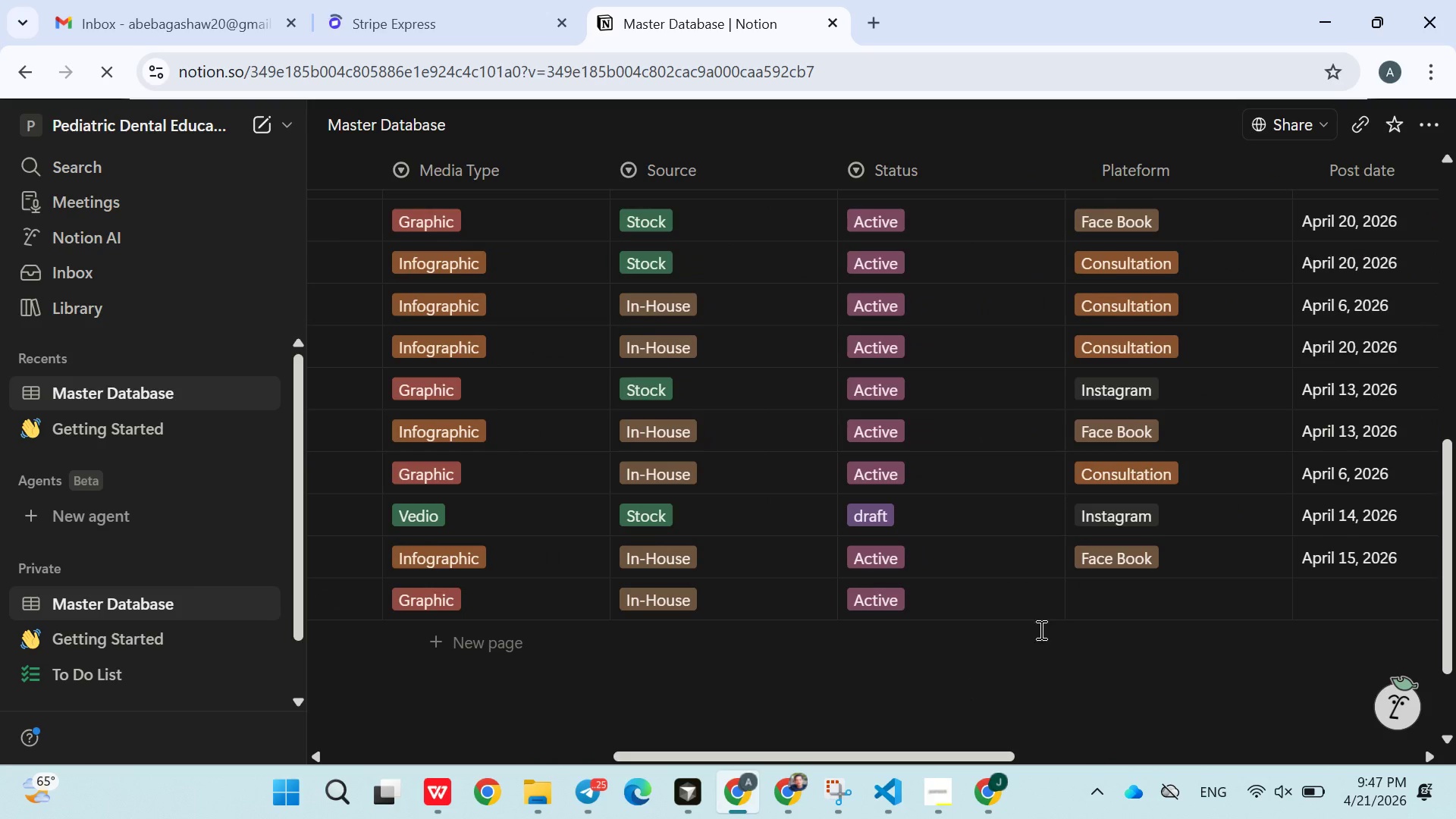 
left_click([1106, 598])
 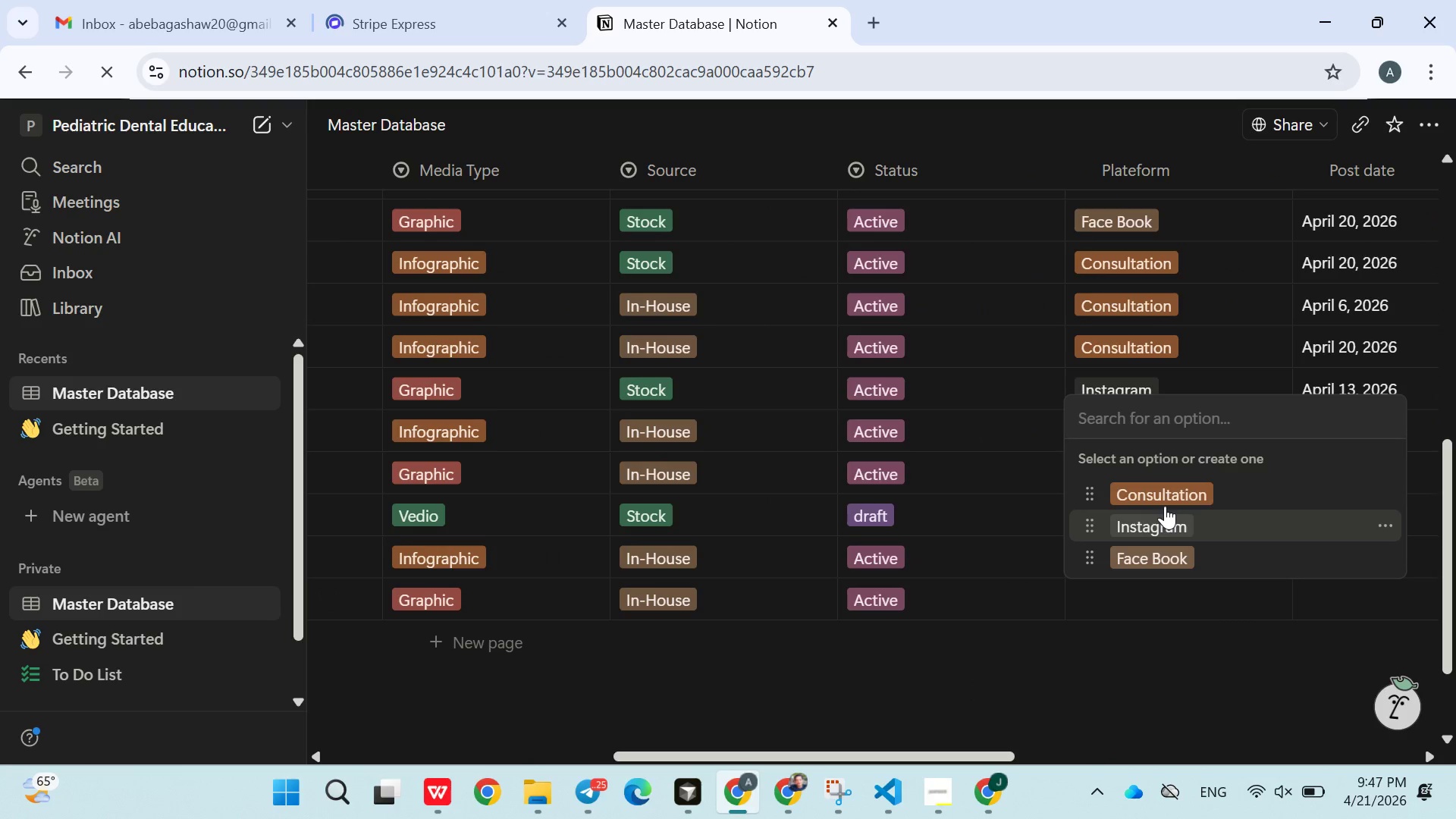 
left_click([1164, 500])
 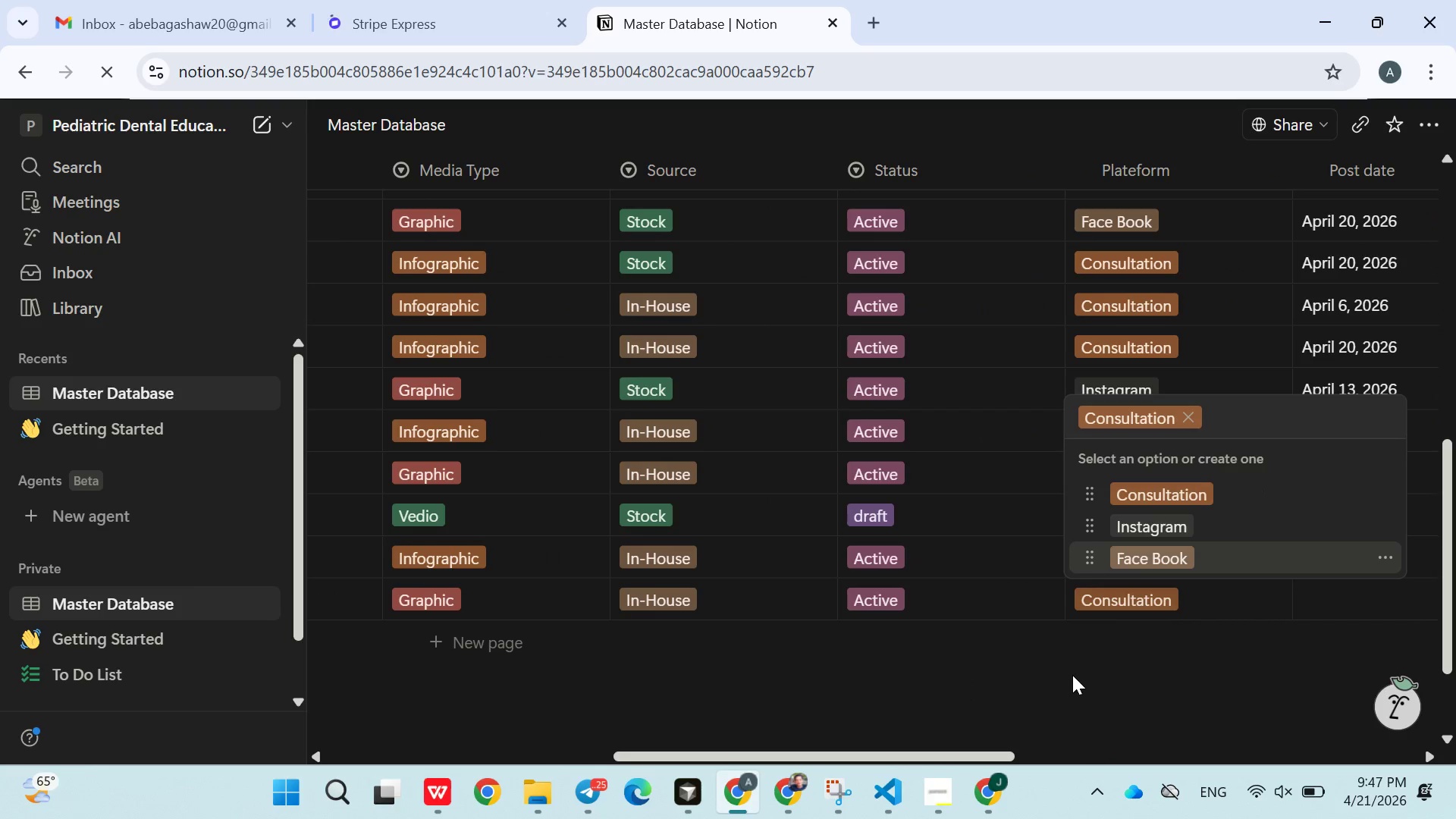 
left_click([1072, 675])
 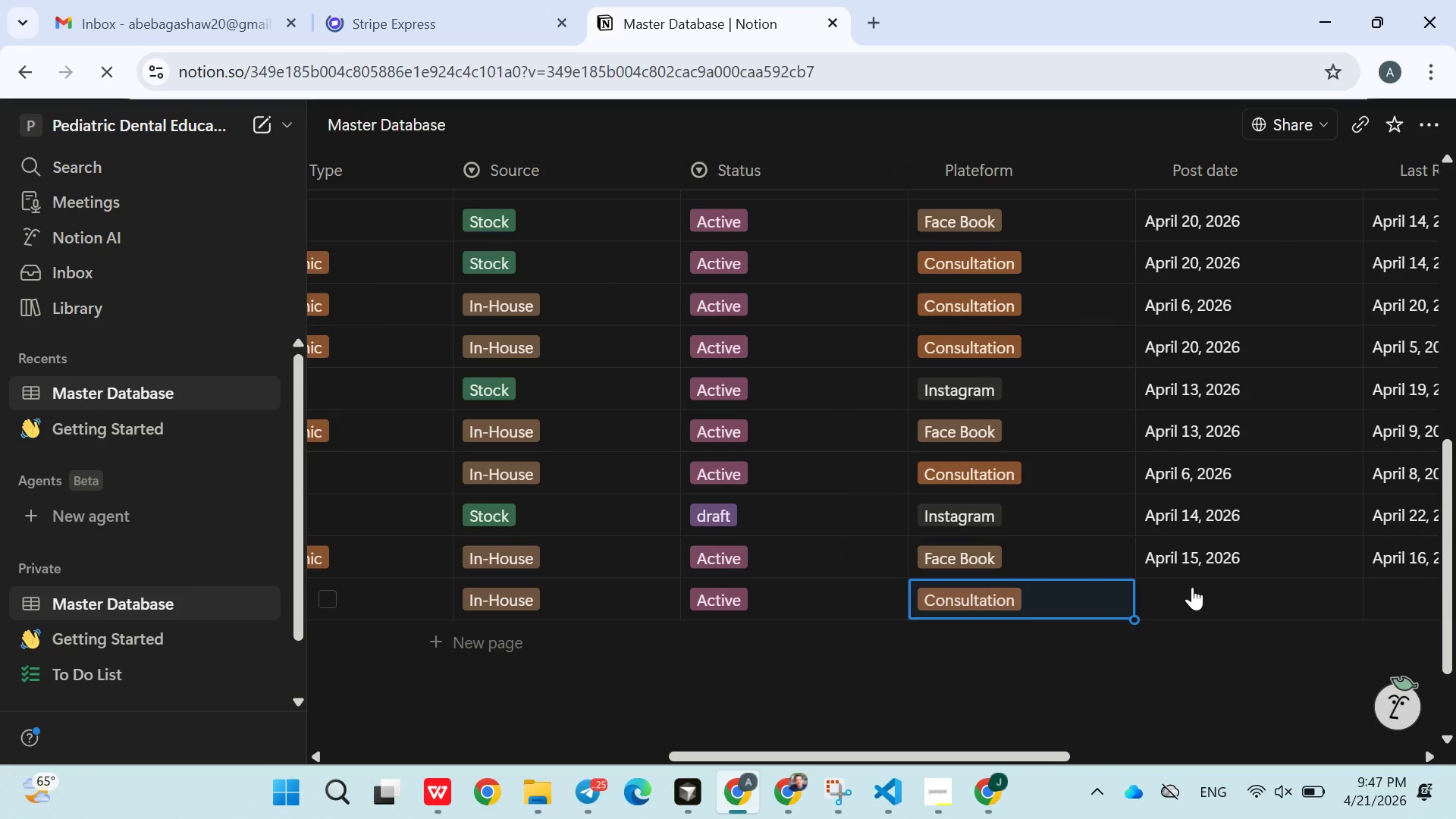 
wait(6.02)
 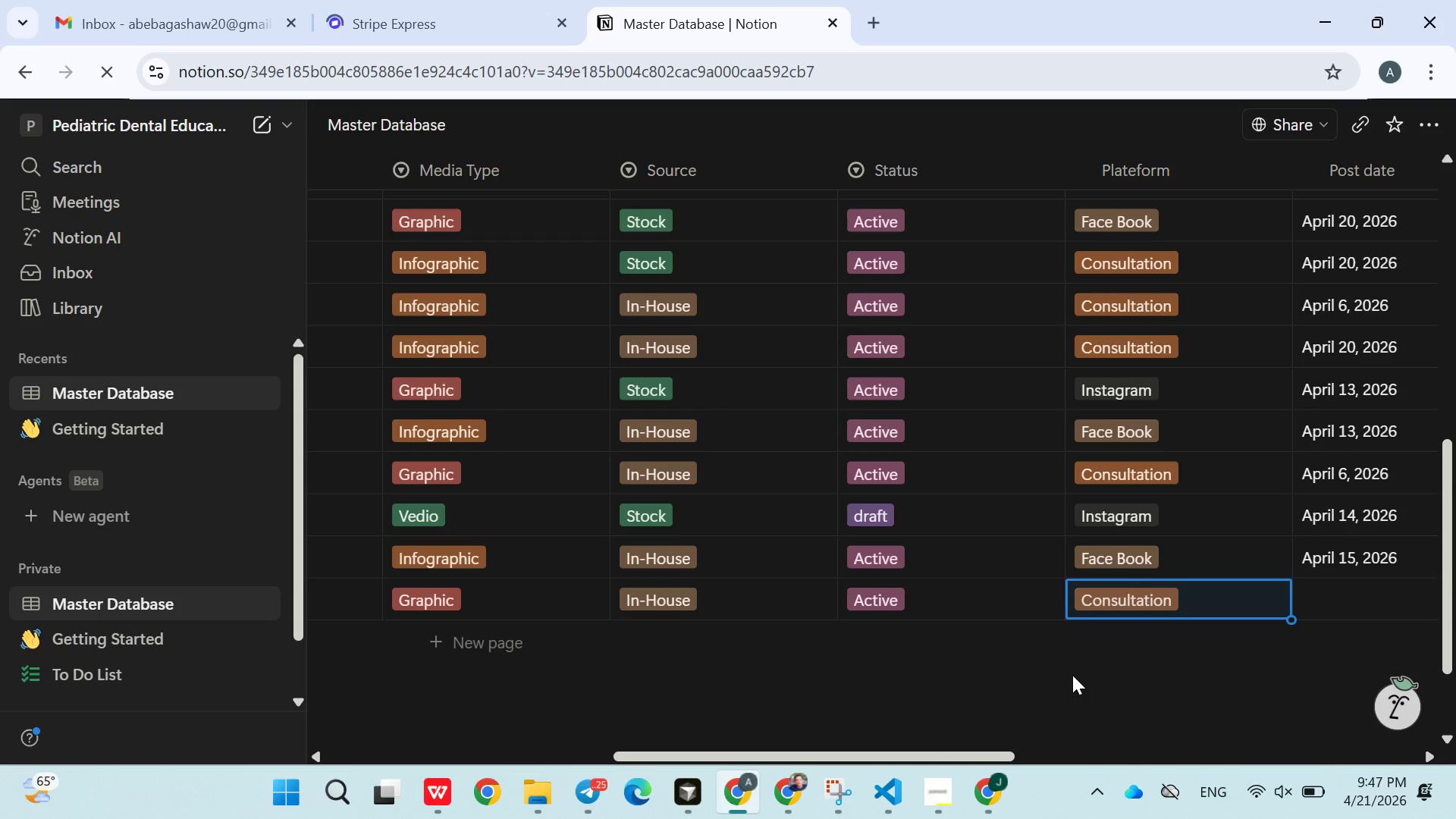 
left_click([1191, 587])
 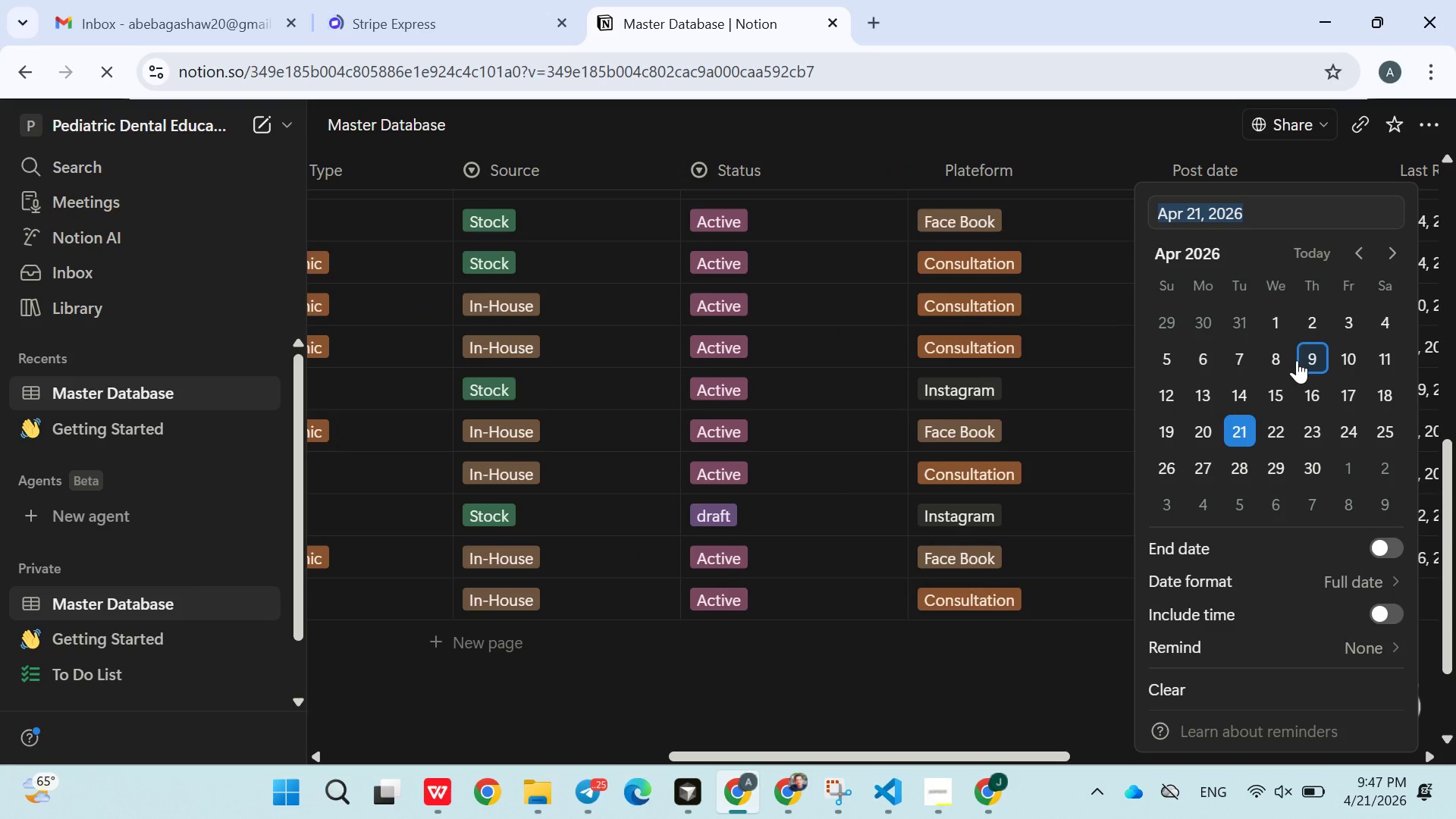 
left_click([1304, 358])
 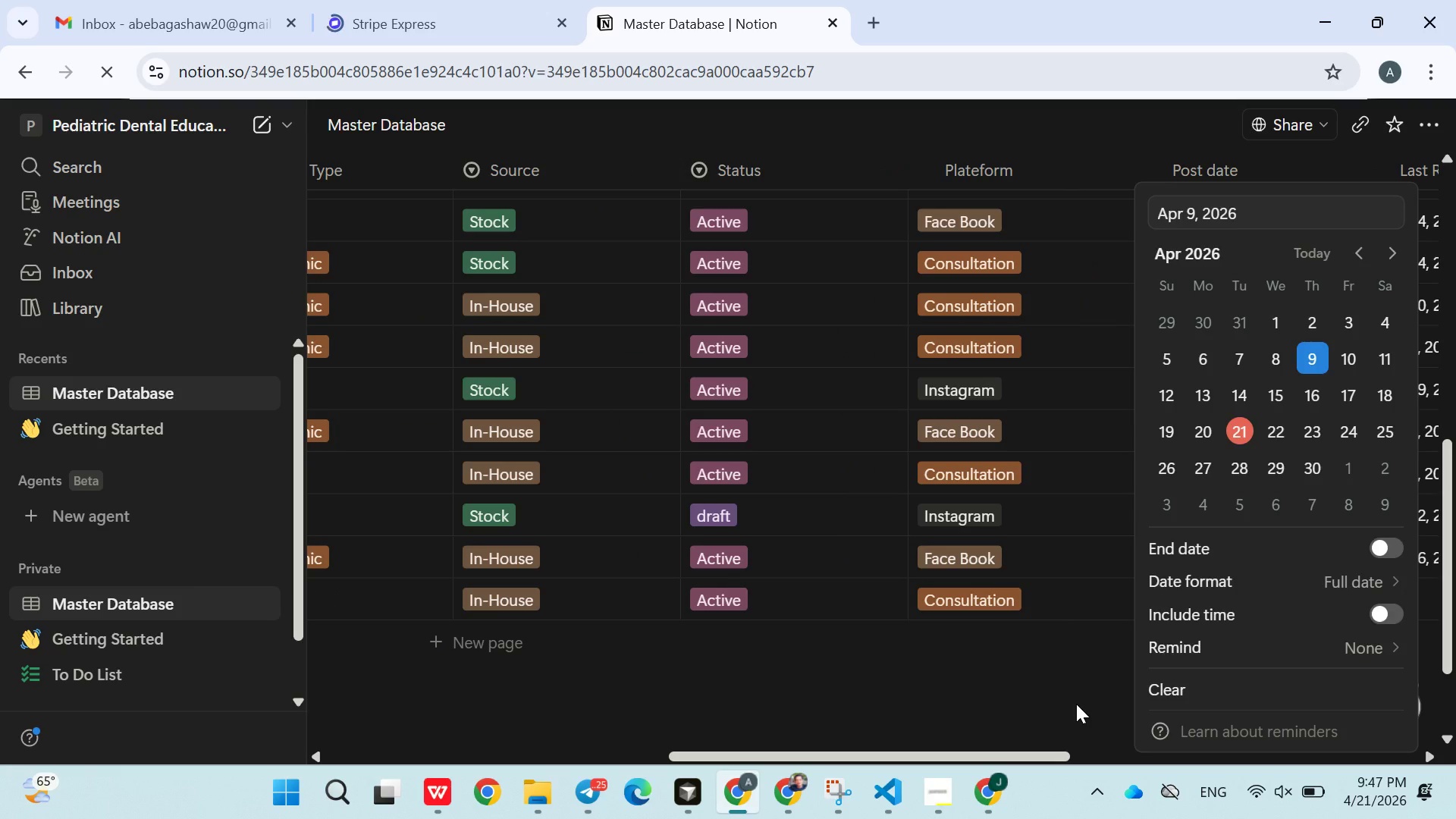 
left_click([1076, 704])
 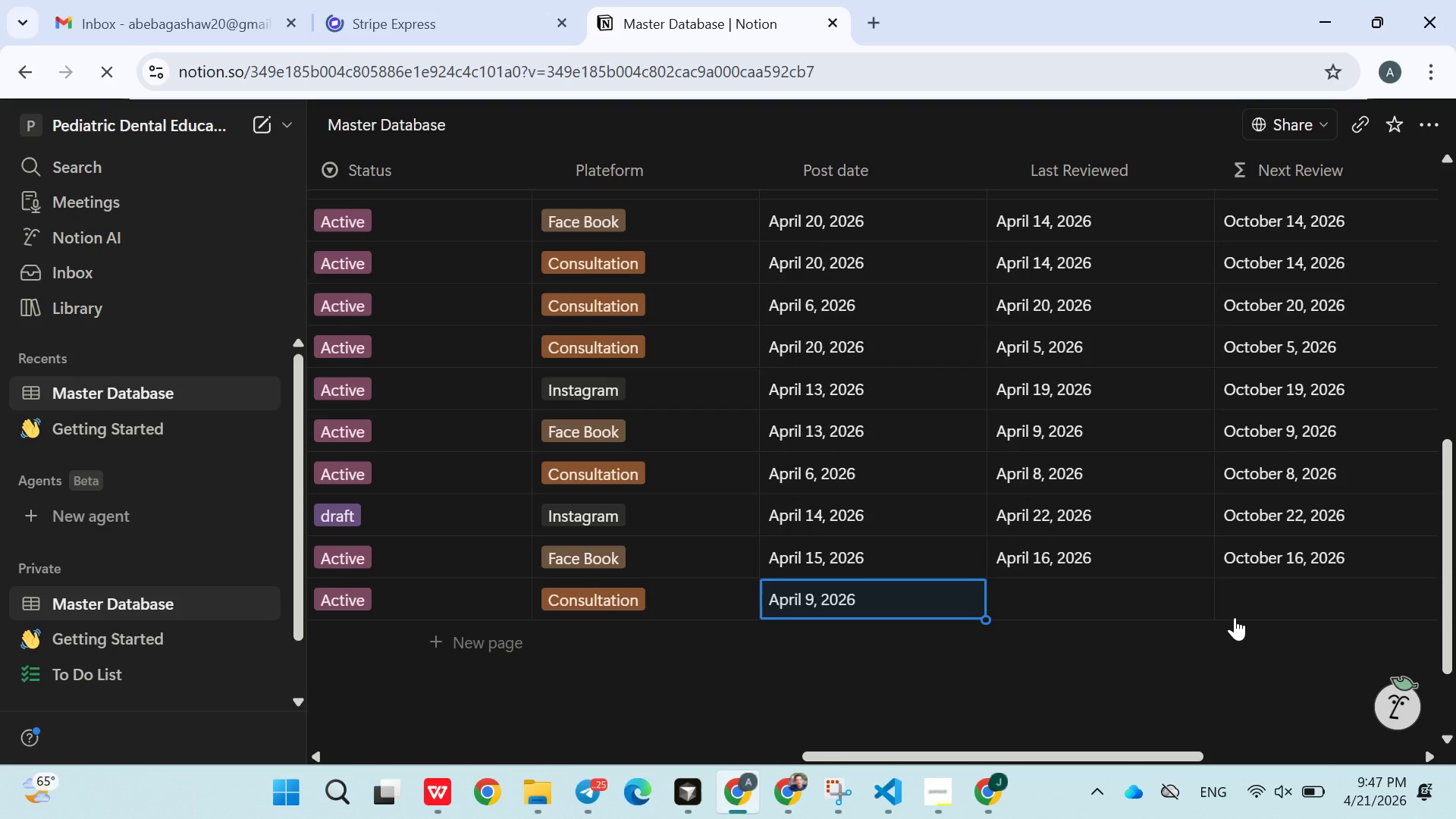 
left_click([1097, 601])
 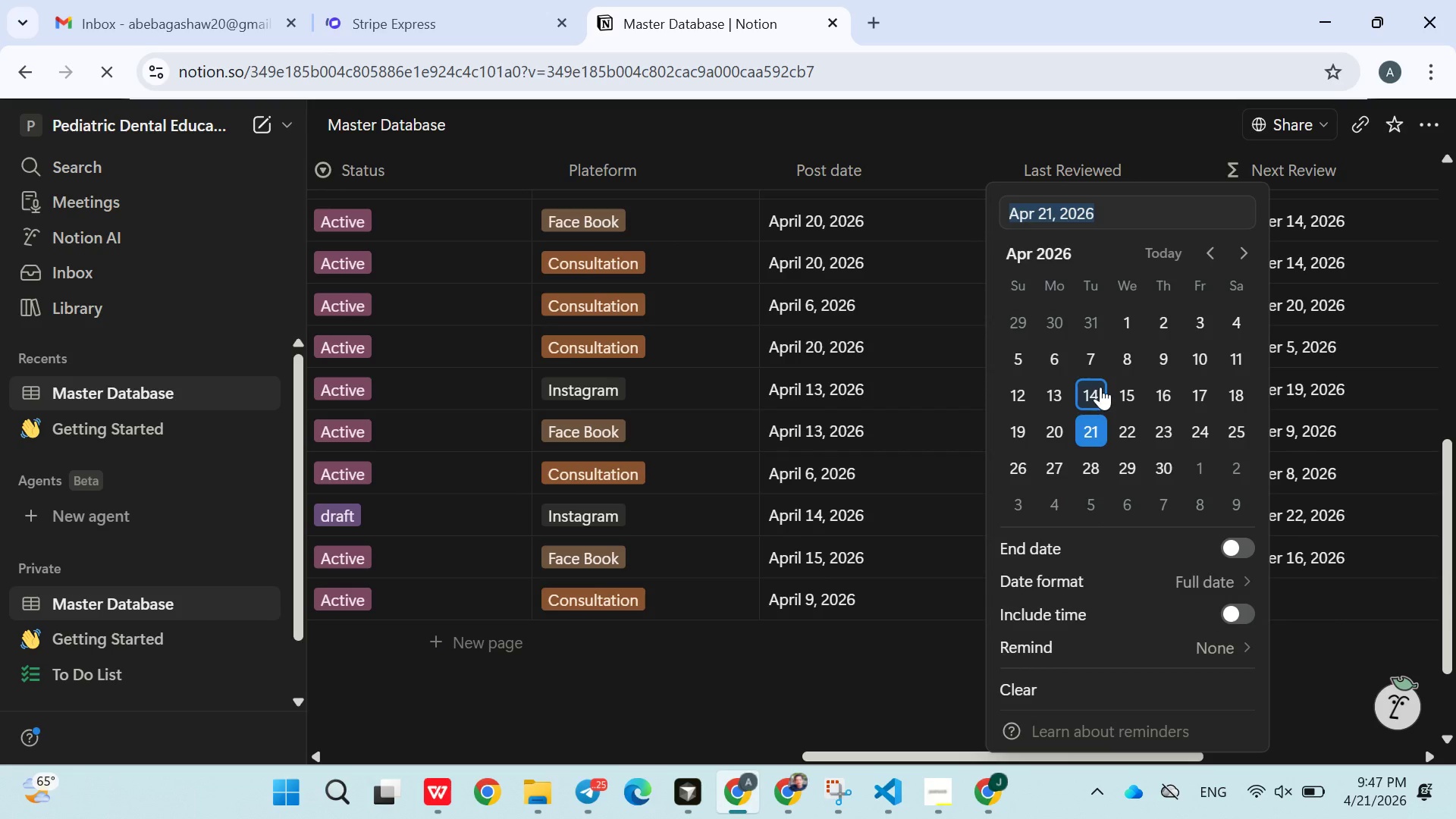 
left_click([1100, 381])
 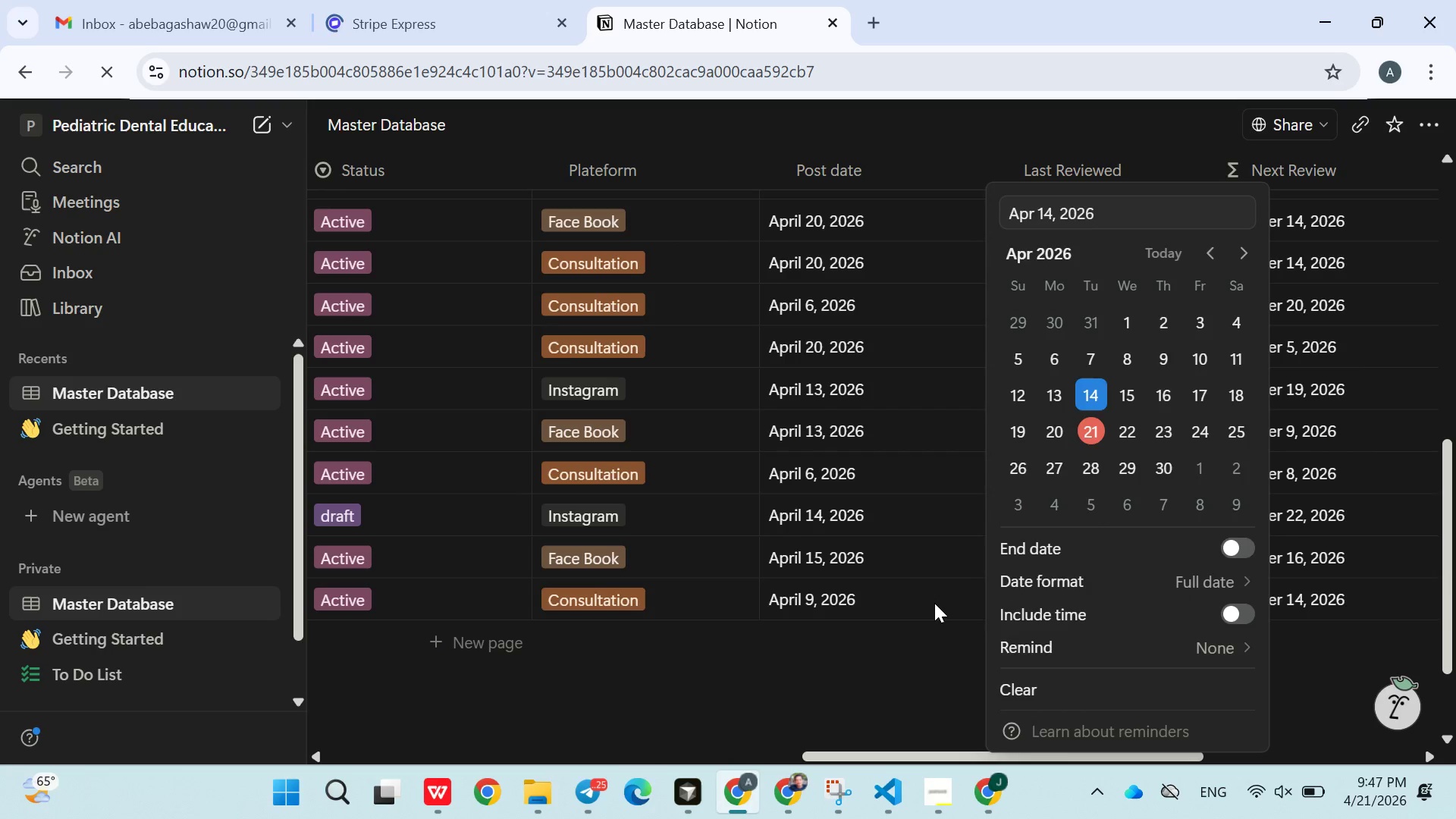 
left_click([934, 603])
 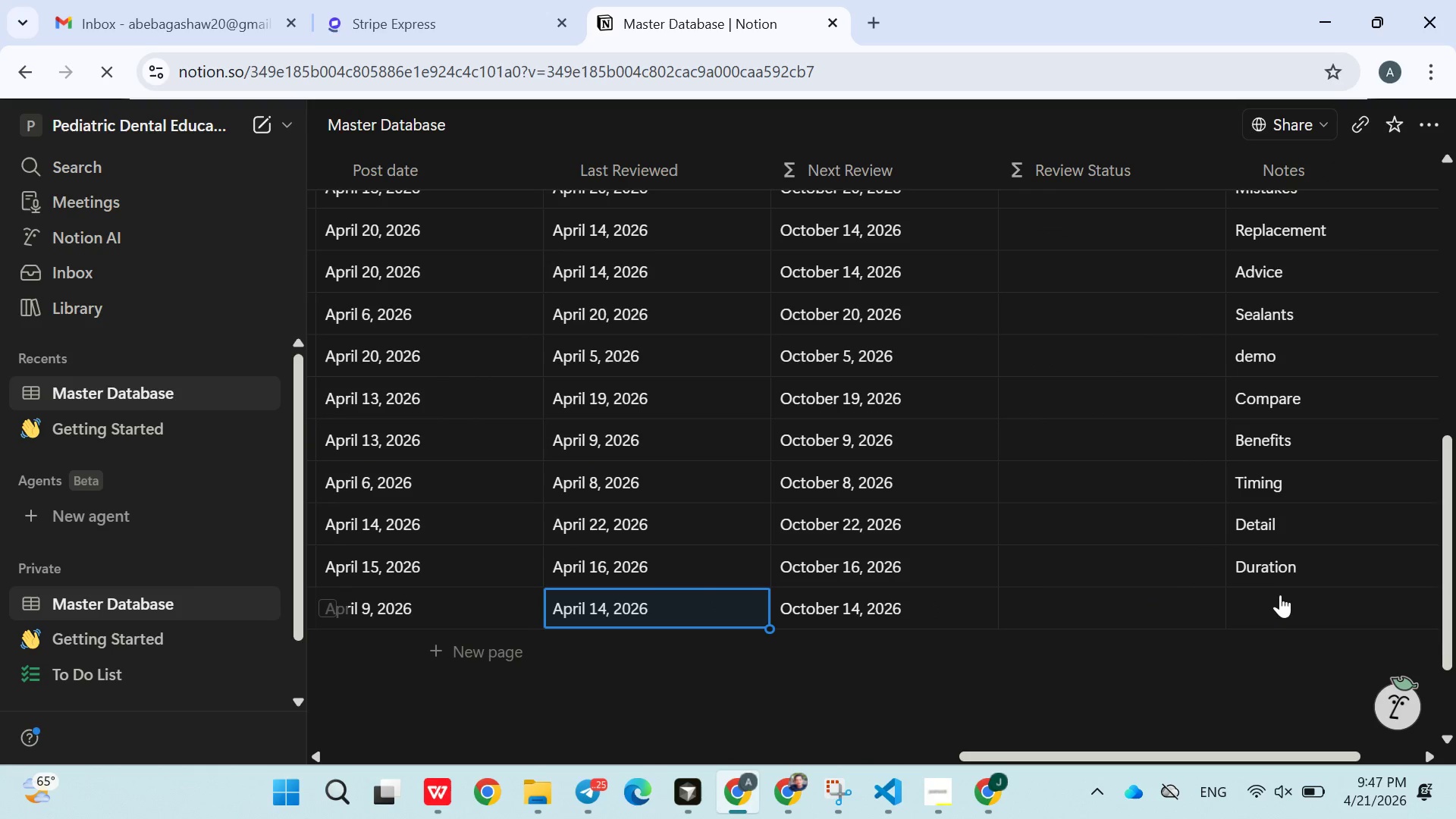 
left_click([1275, 607])
 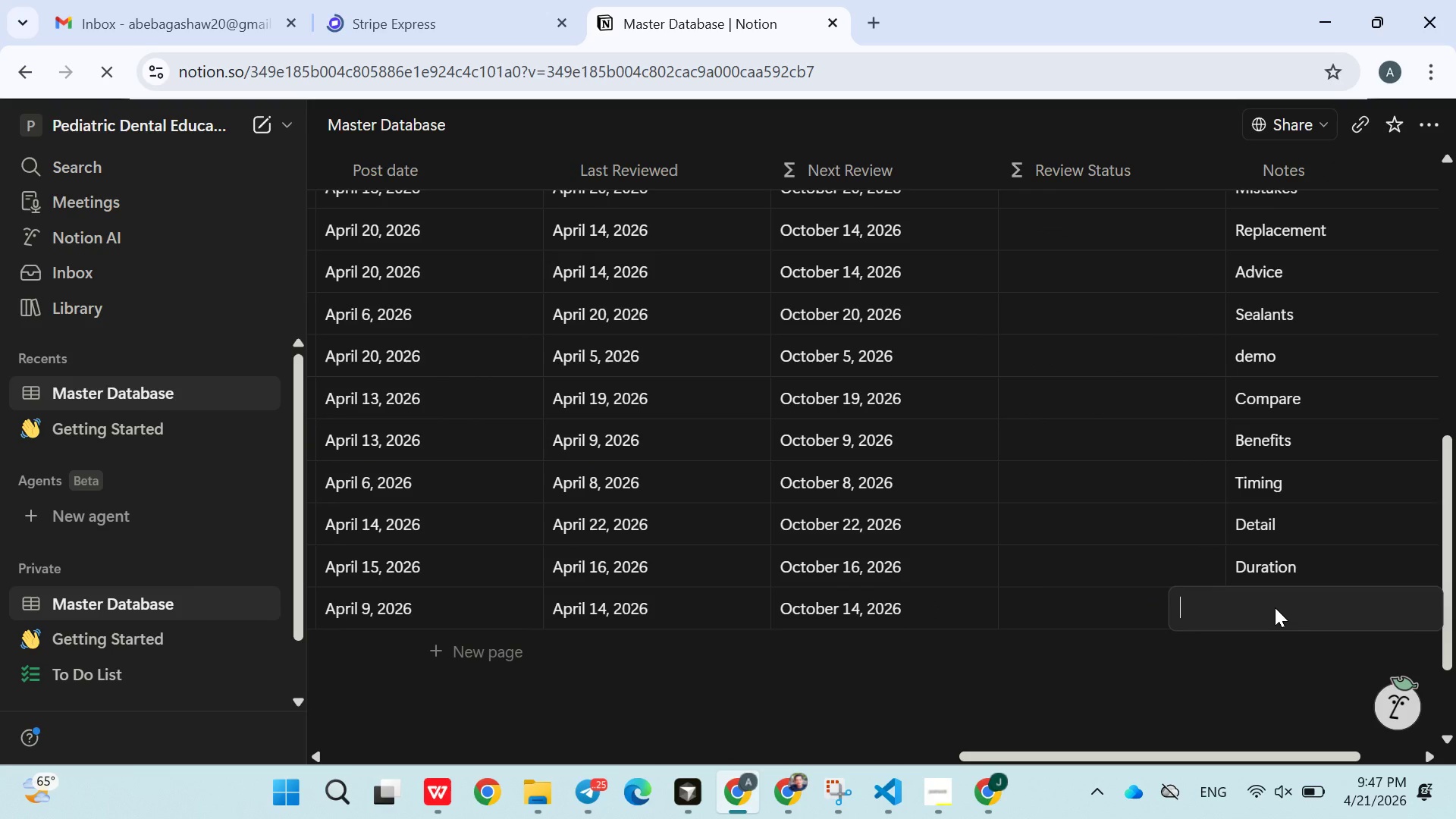 
type(Reassurance)
 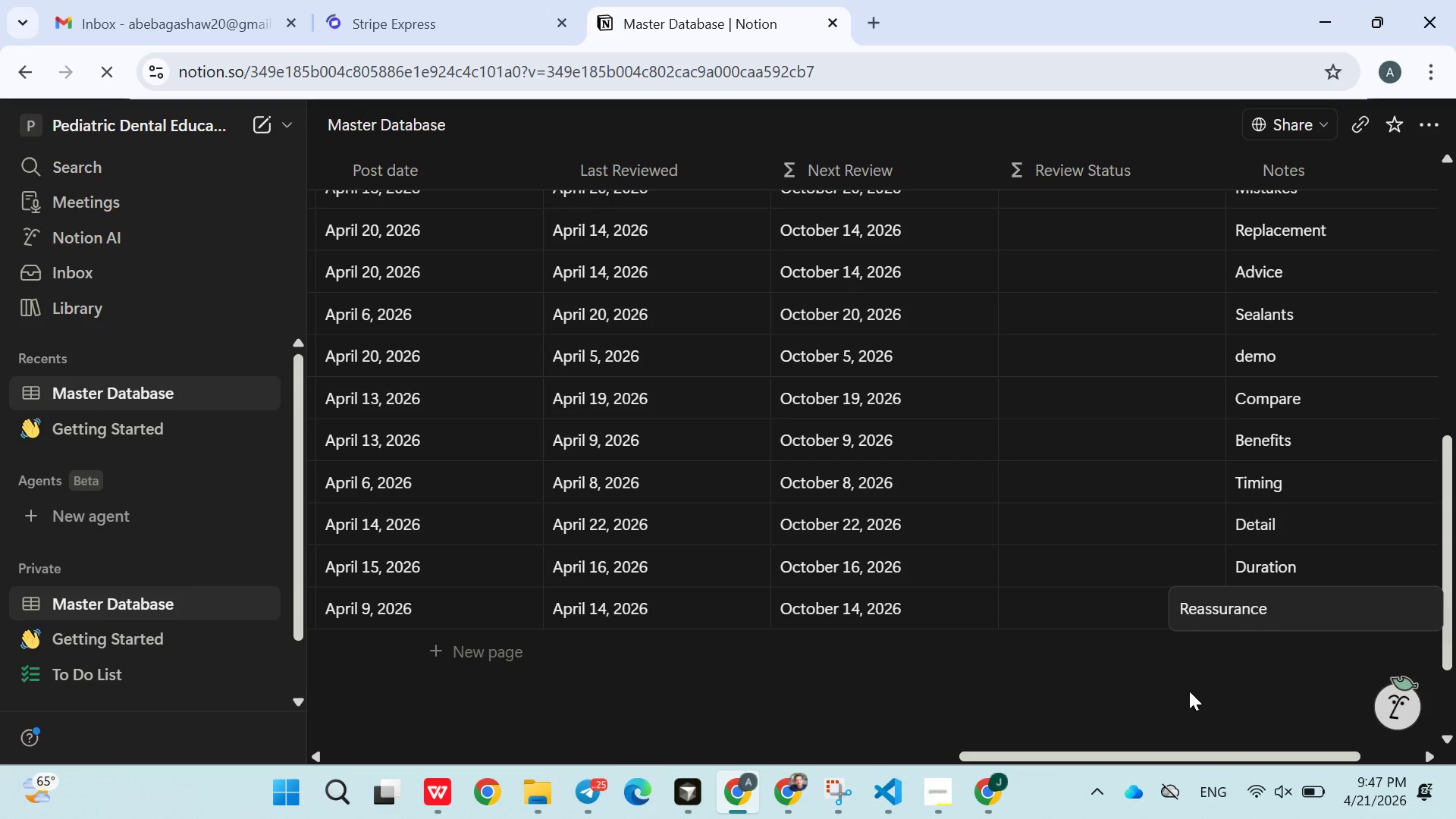 
left_click([1189, 692])
 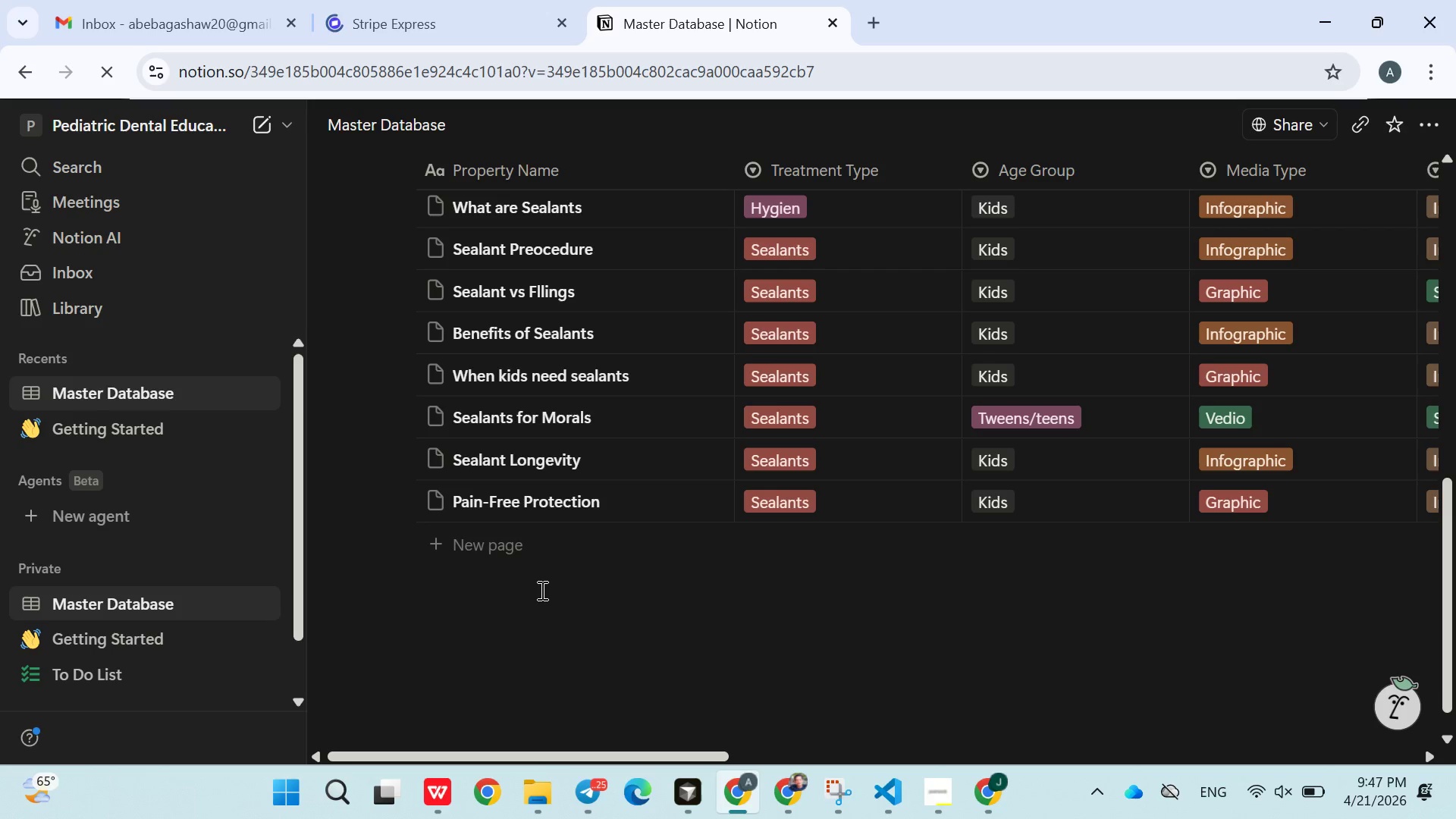 
left_click([480, 557])
 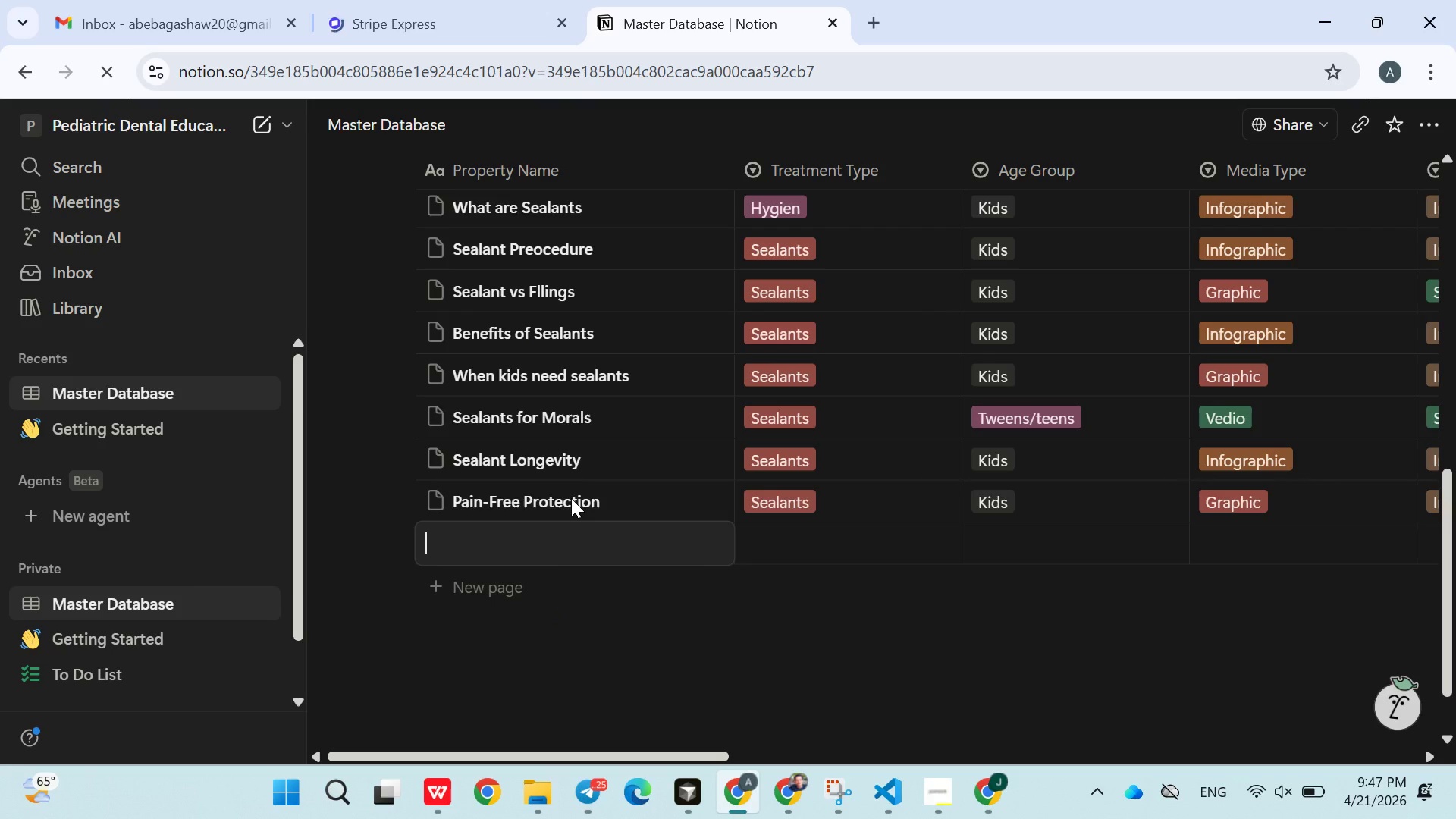 
wait(6.78)
 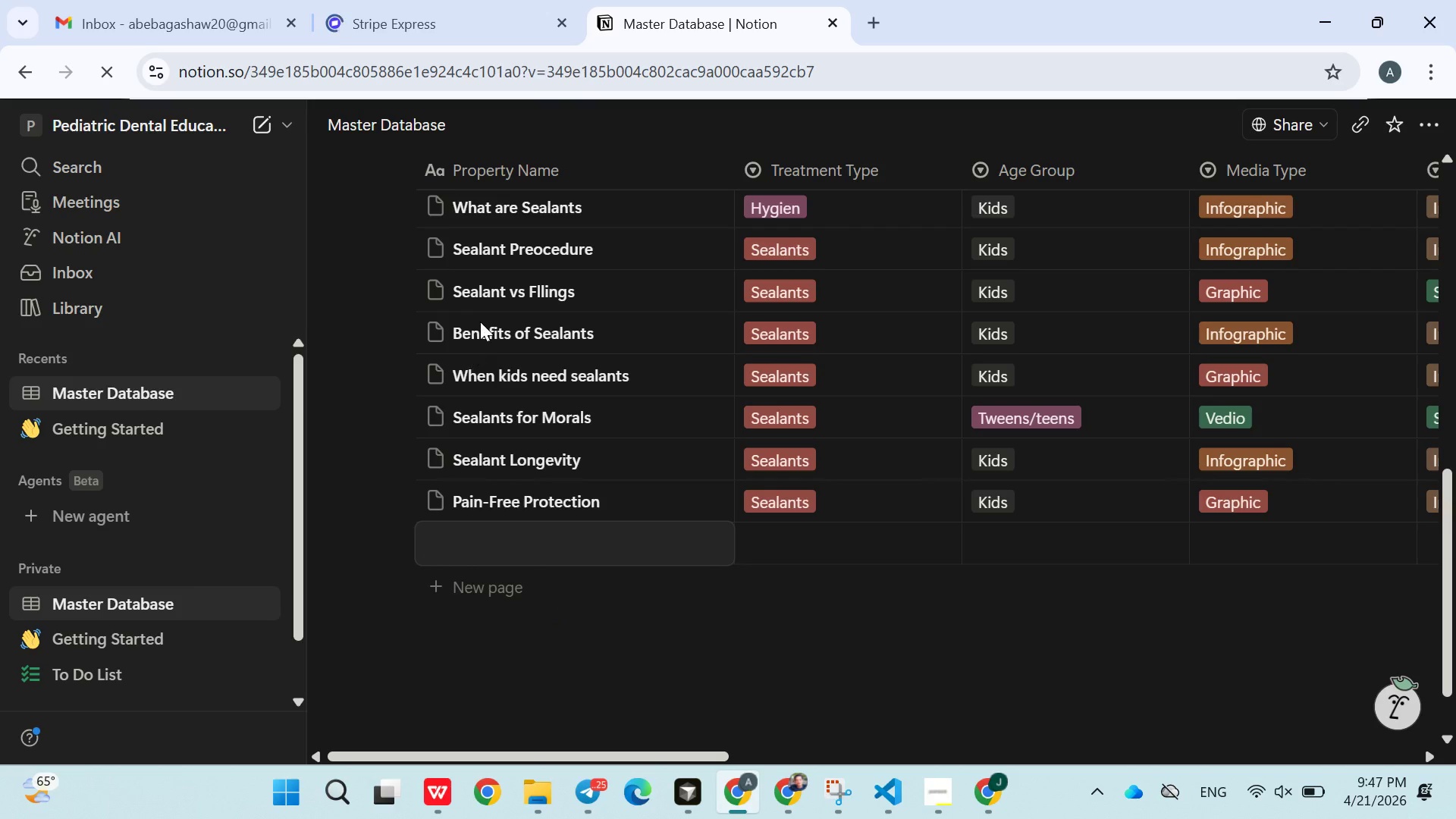 
type(Sealant )
 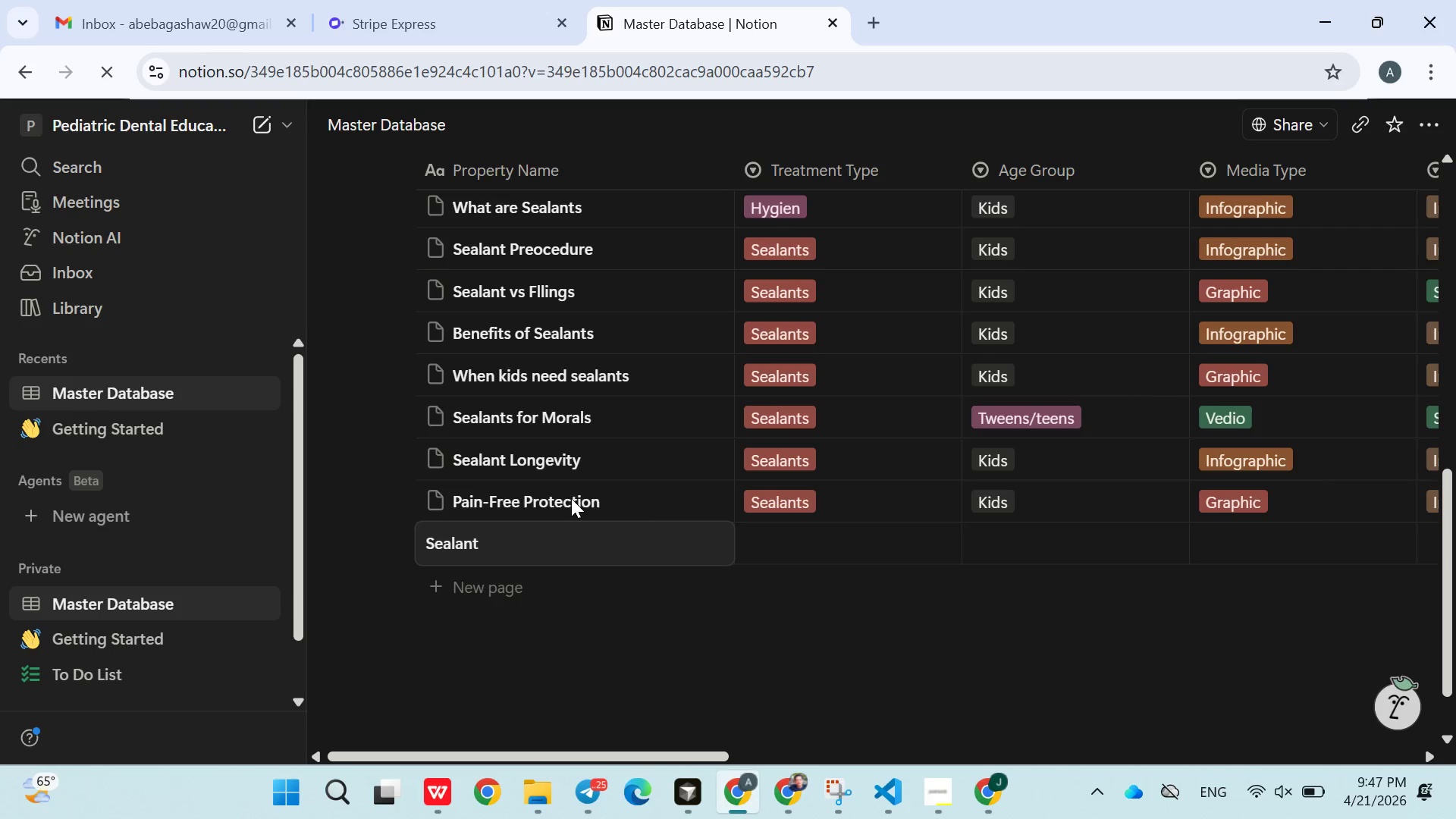 
type(FAQ)
 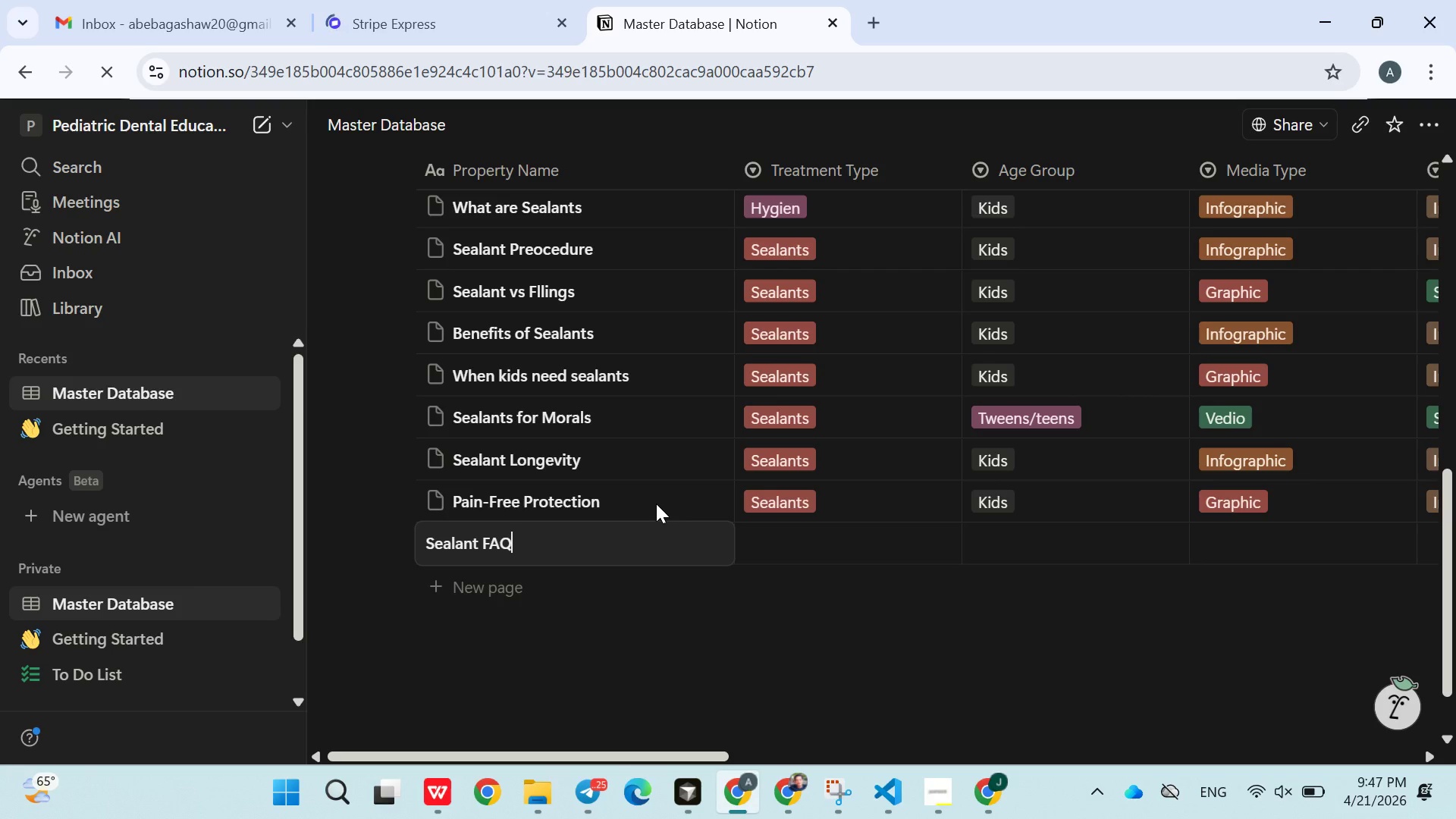 
left_click([761, 544])
 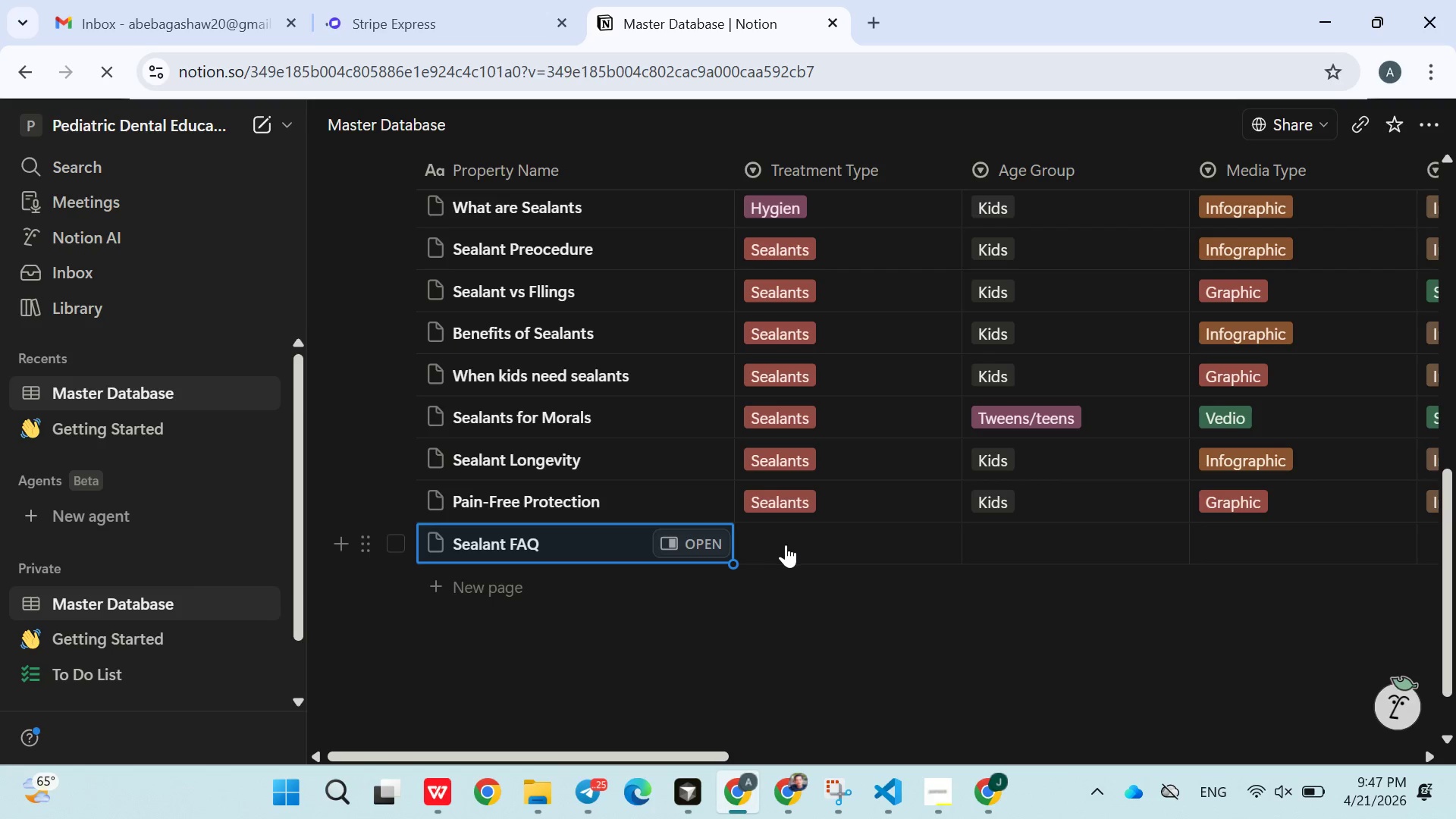 
left_click([786, 545])
 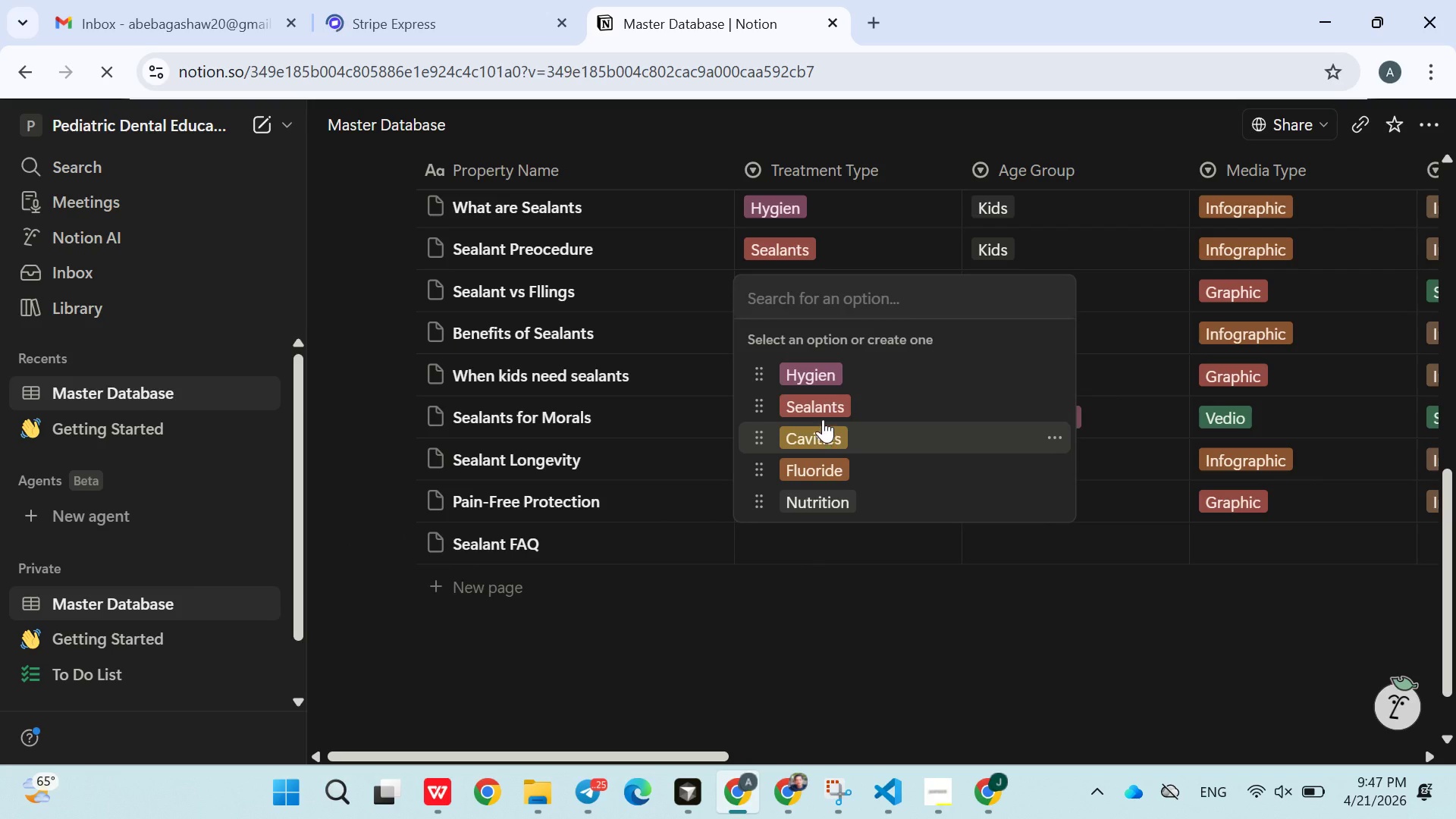 
left_click([824, 415])
 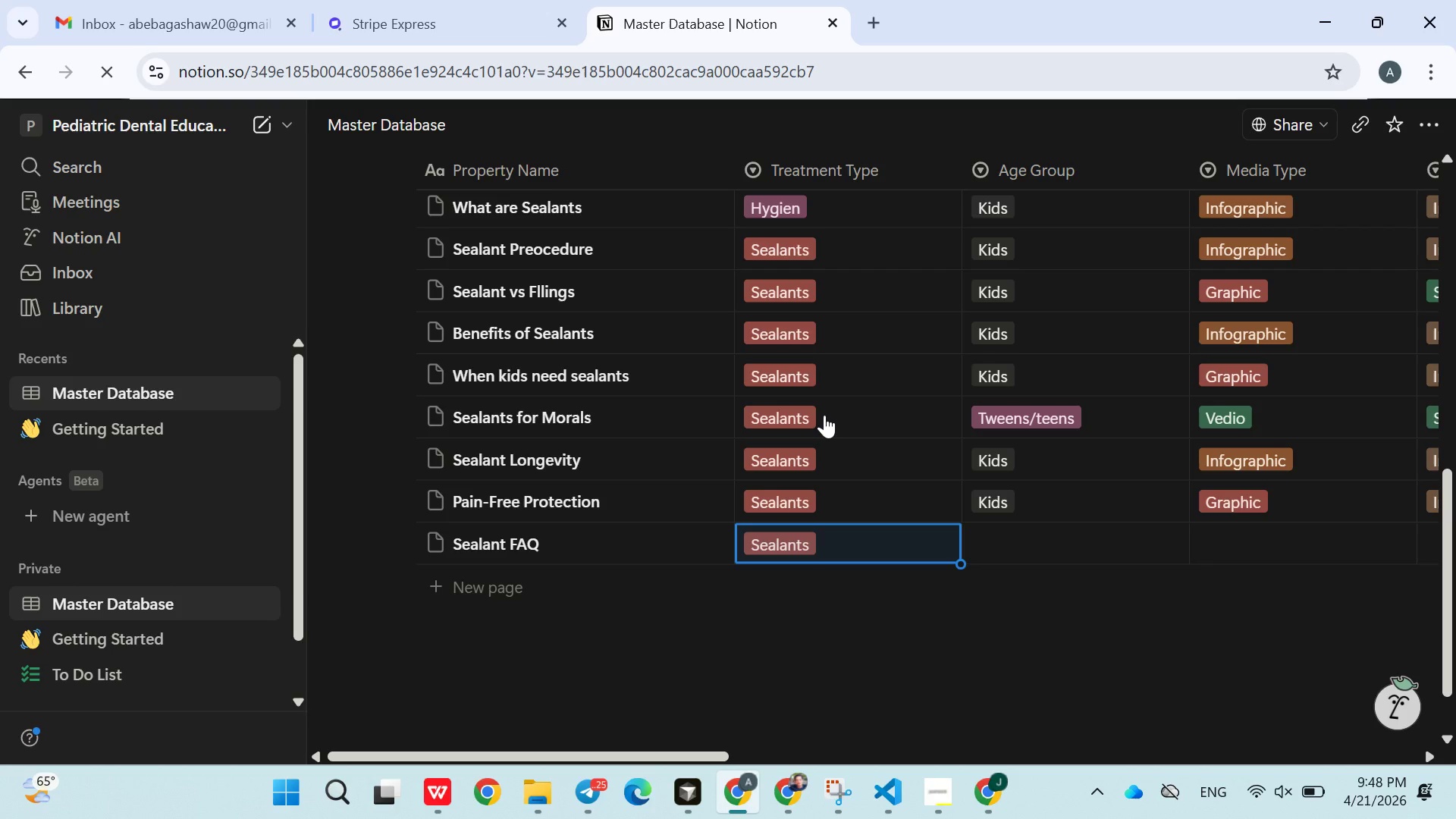 
wait(7.39)
 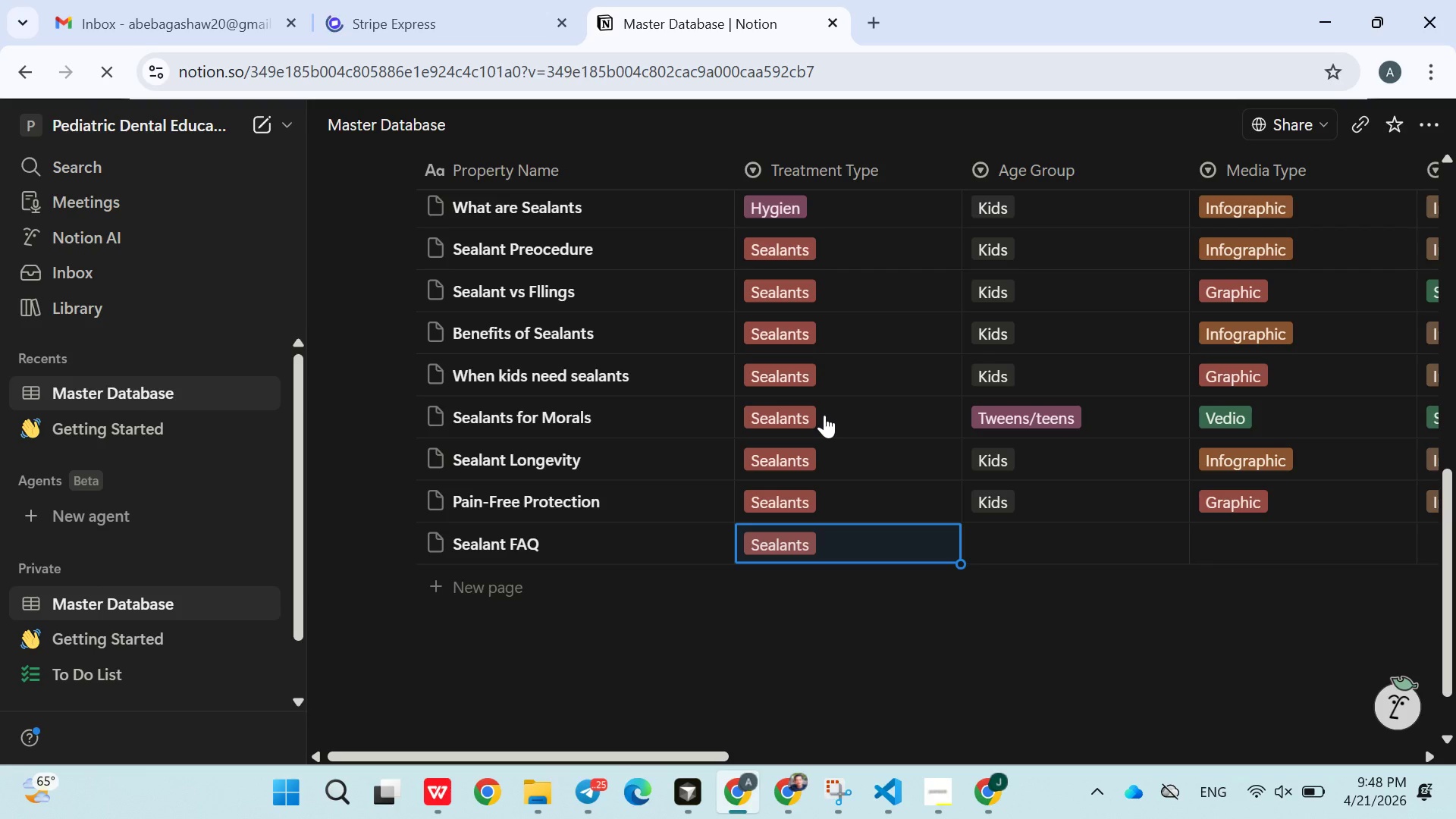 
left_click([824, 415])
 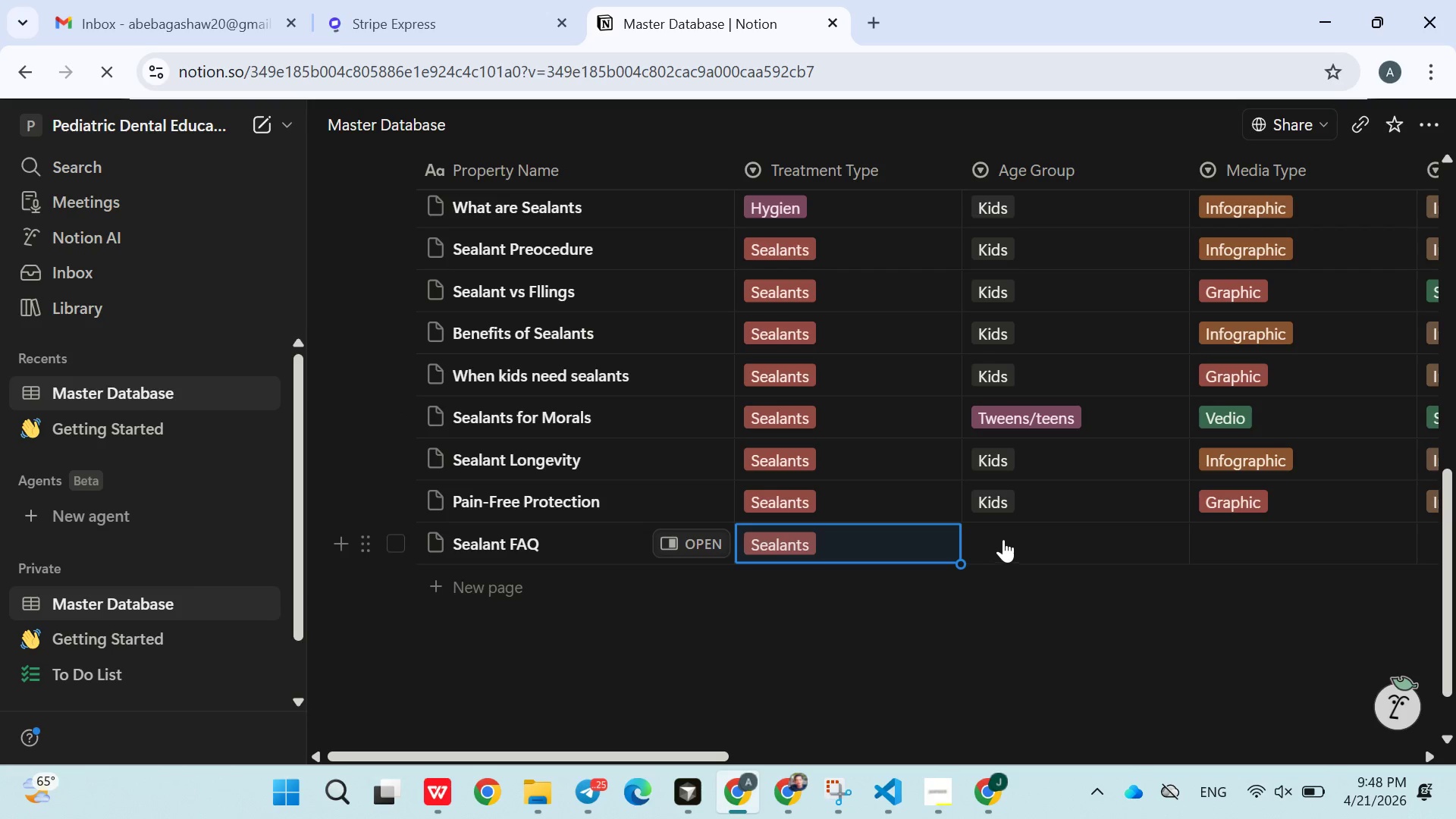 
left_click([1005, 539])
 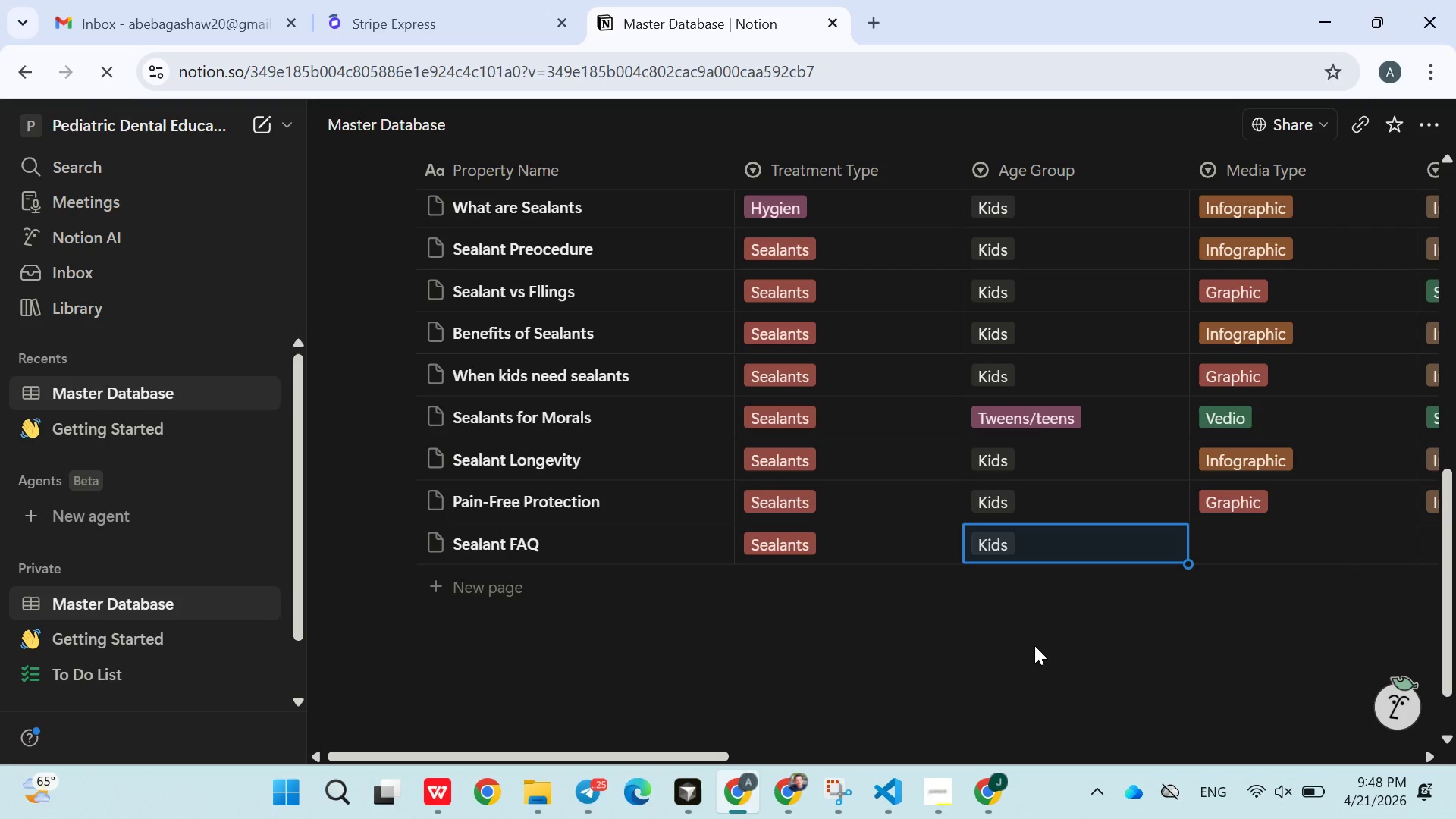 
double_click([877, 676])
 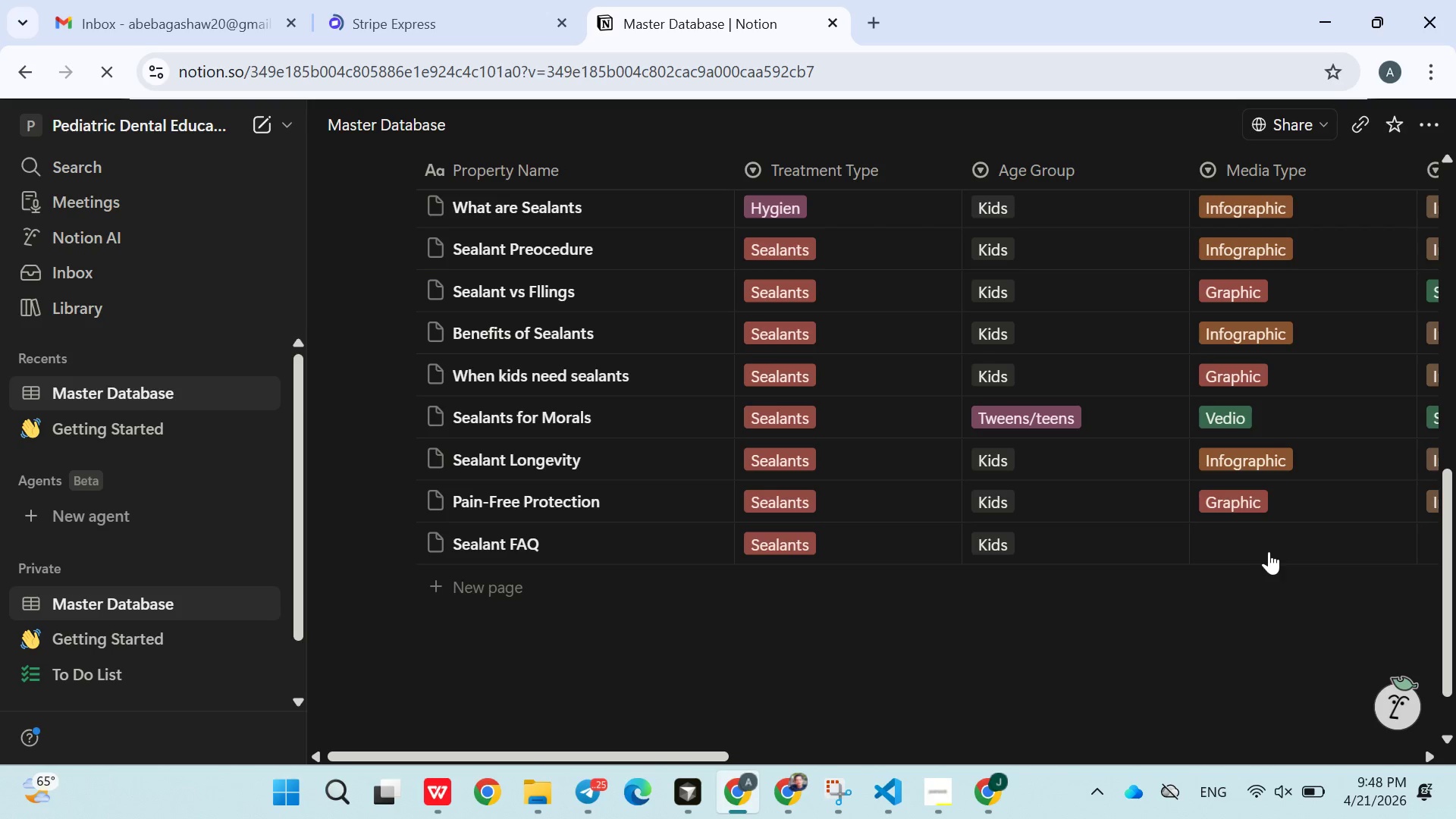 
left_click([1259, 540])
 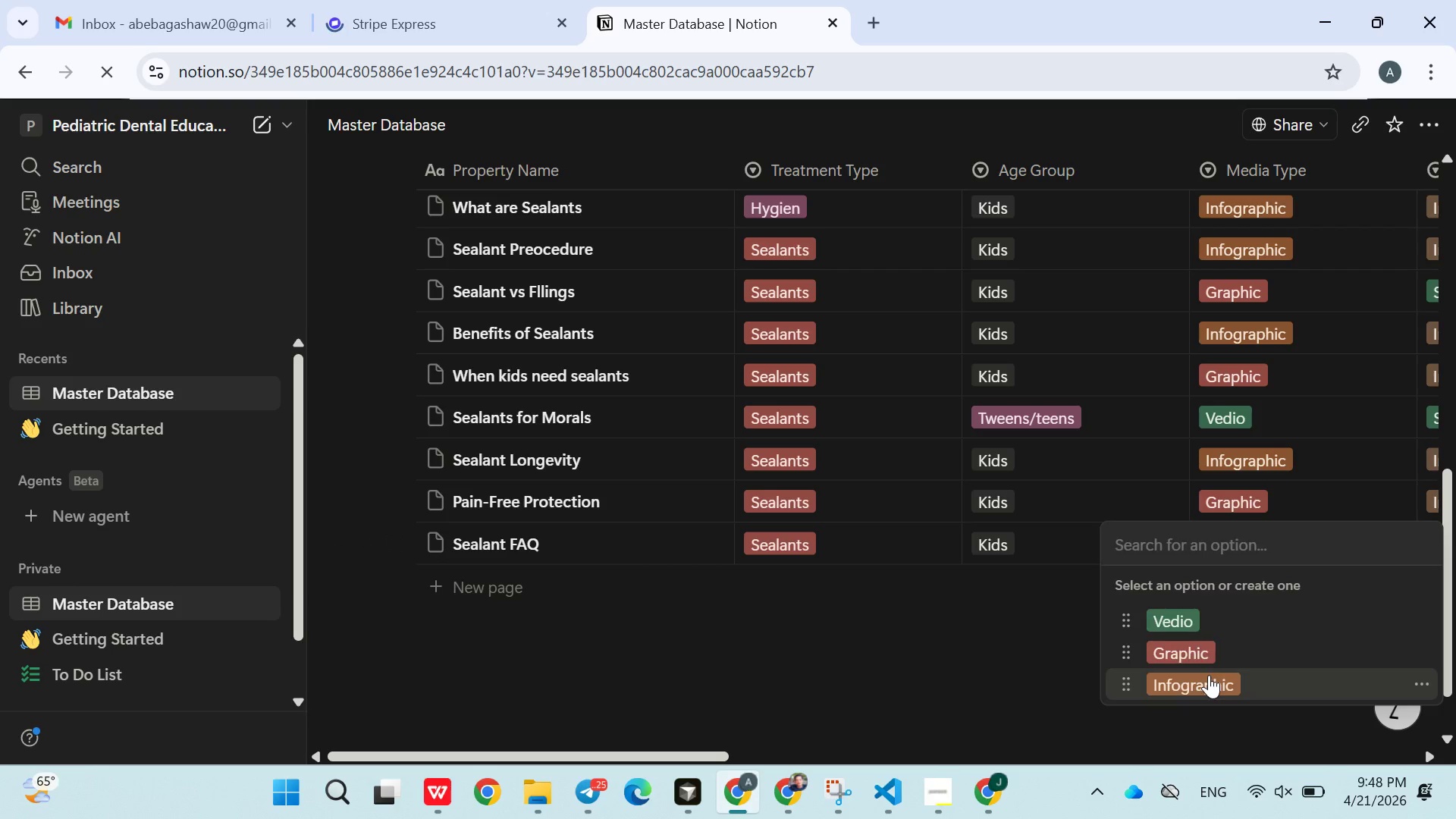 
double_click([1057, 695])
 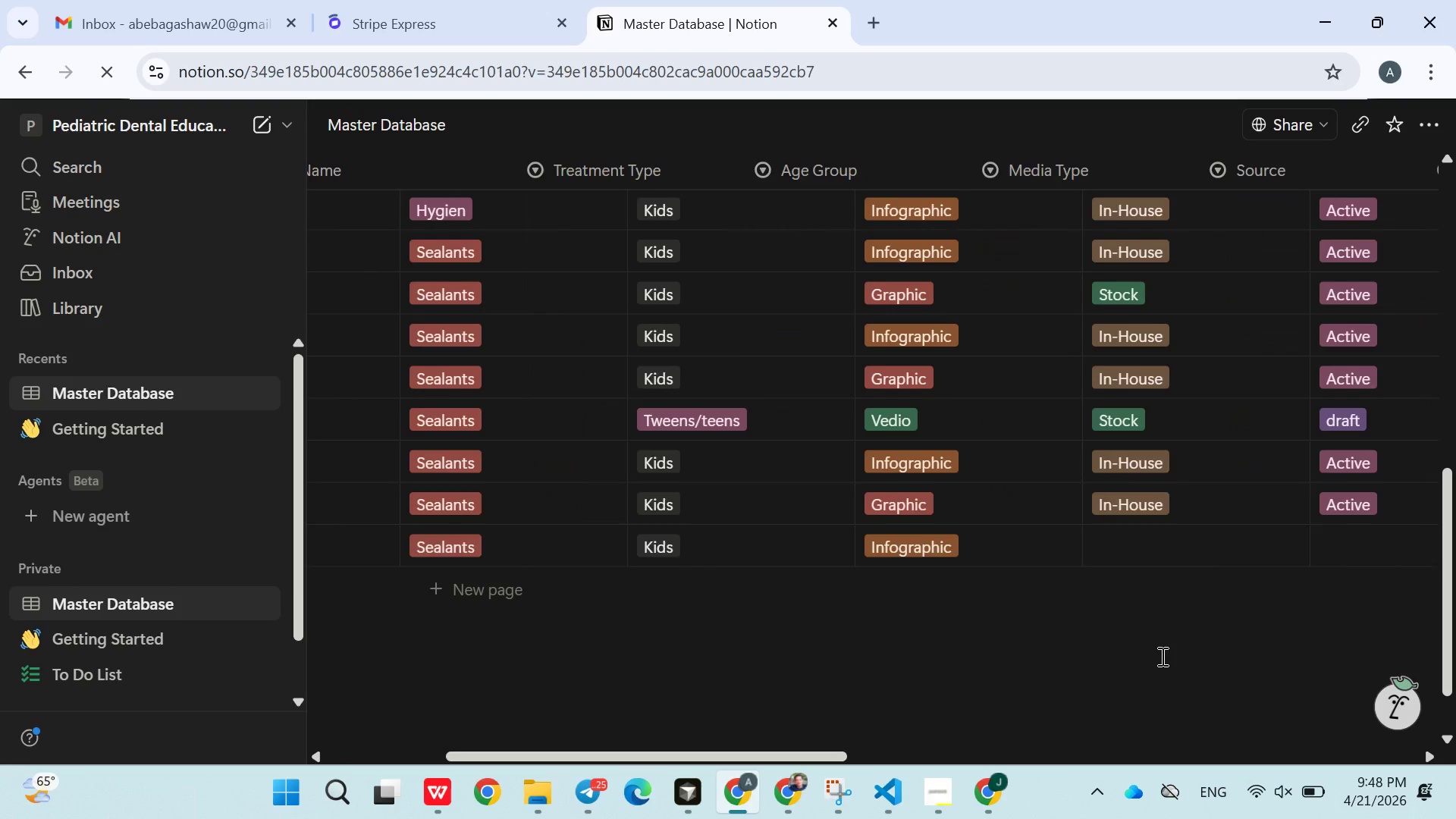 
left_click([1114, 557])
 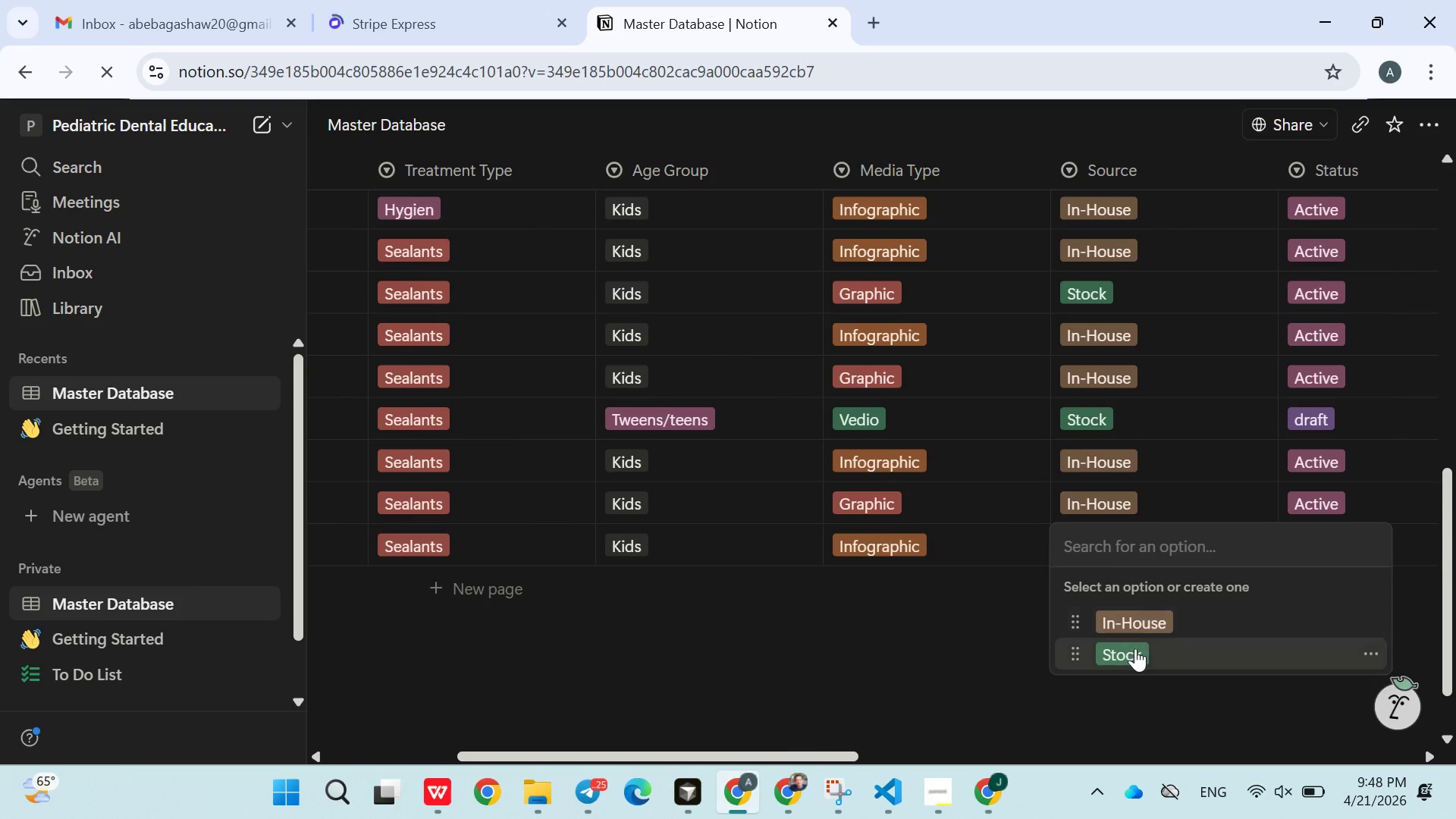 
left_click([1135, 648])
 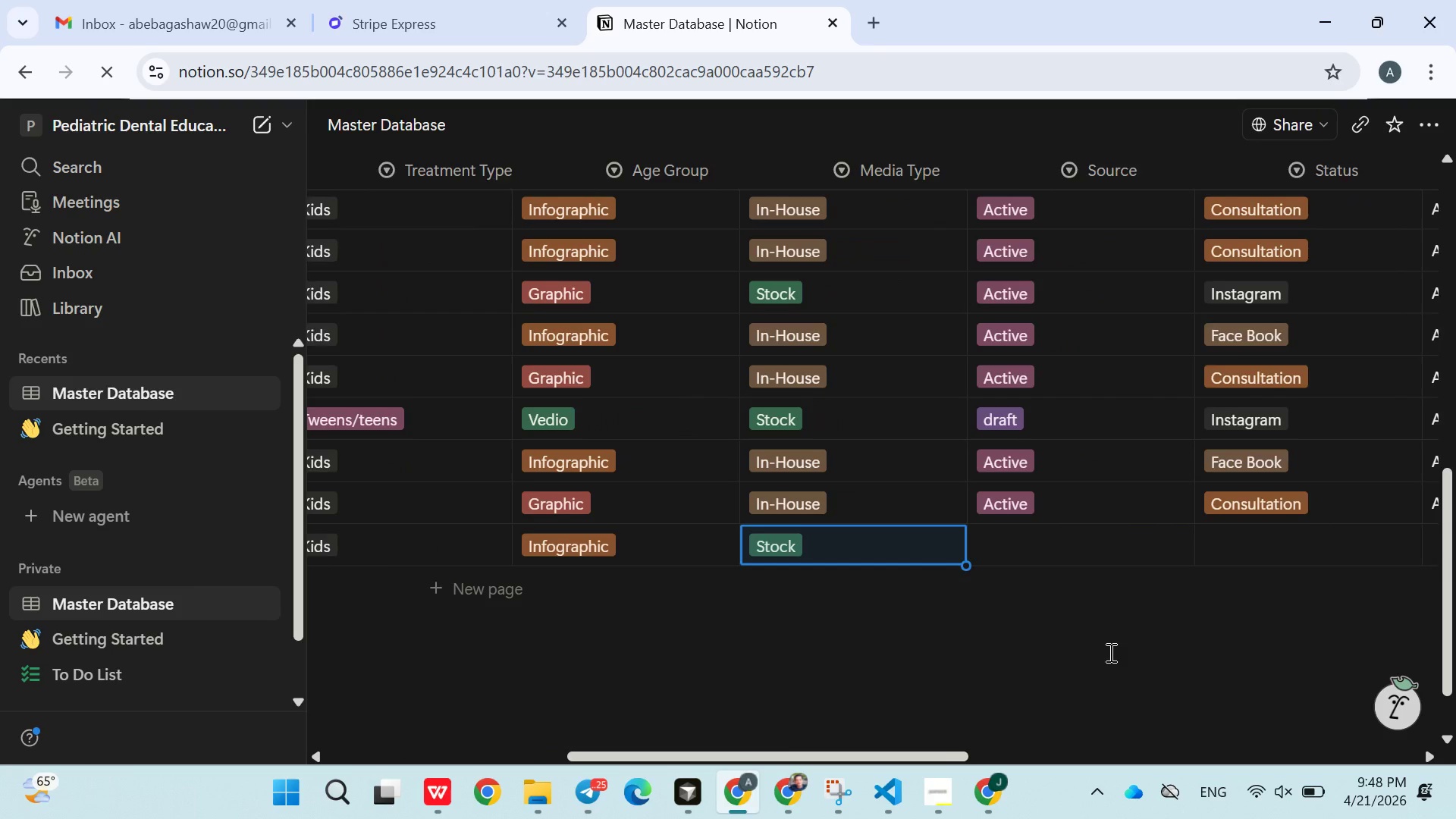 
left_click([1037, 551])
 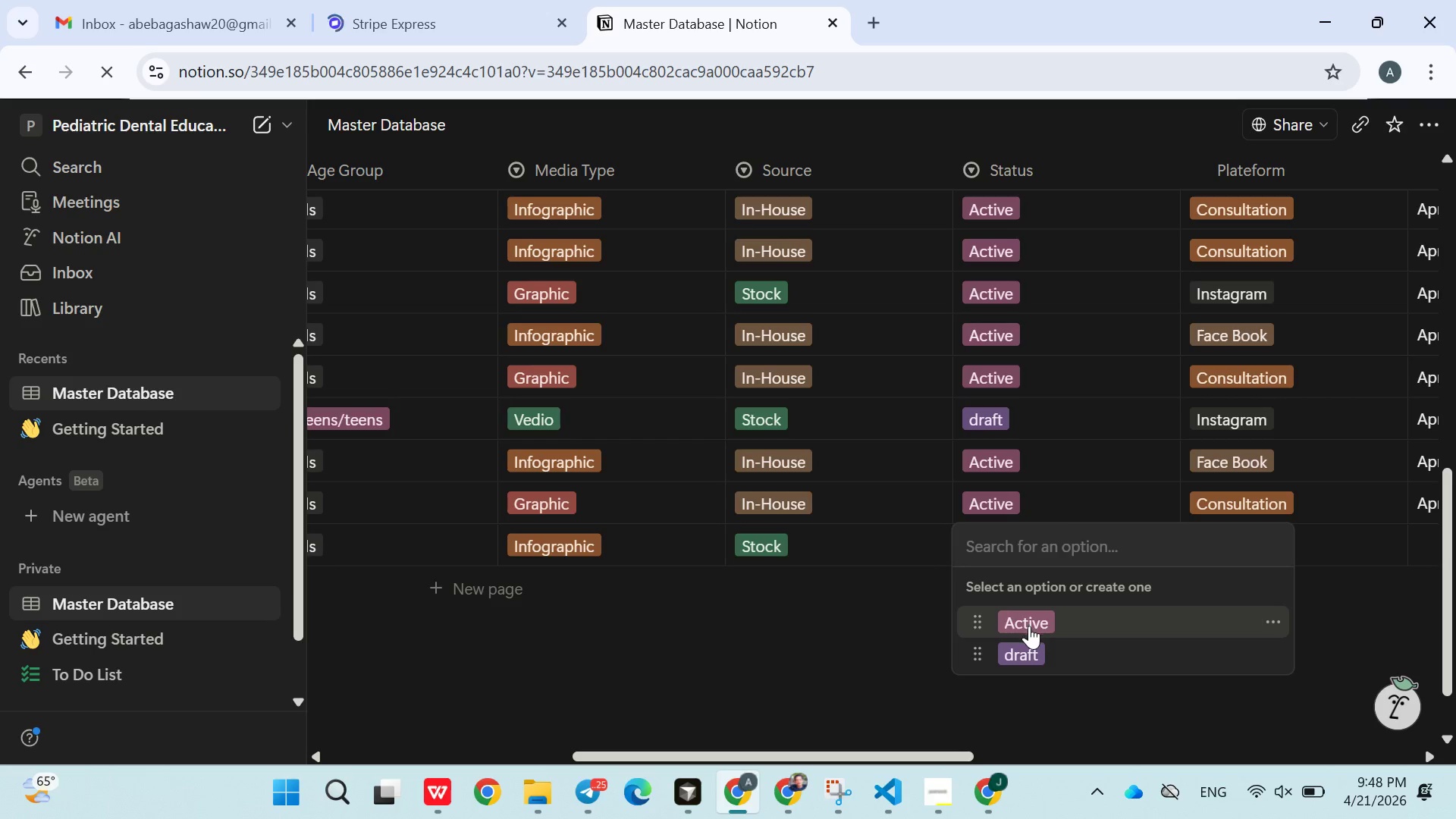 
left_click([1029, 626])
 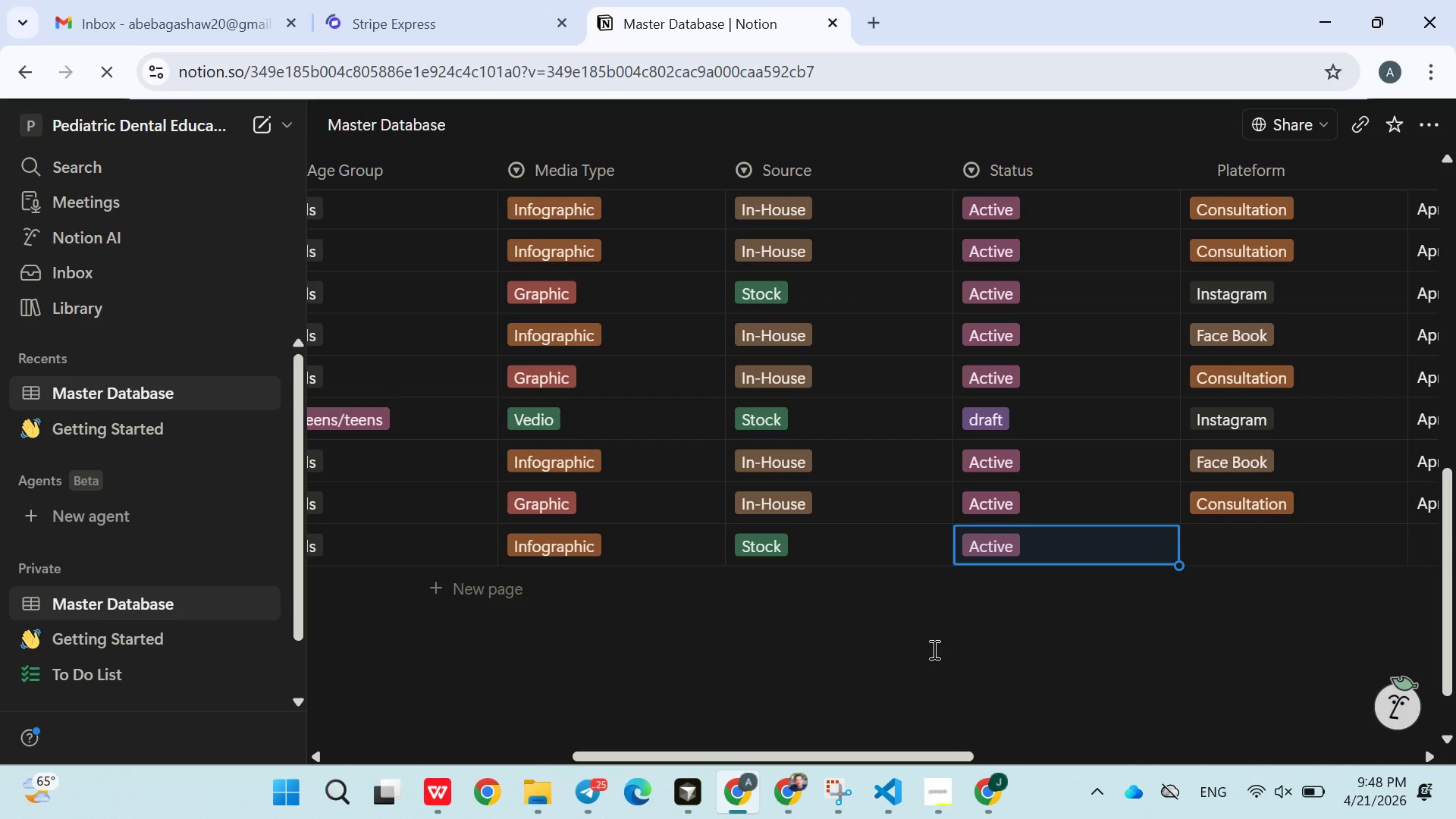 
left_click([933, 649])
 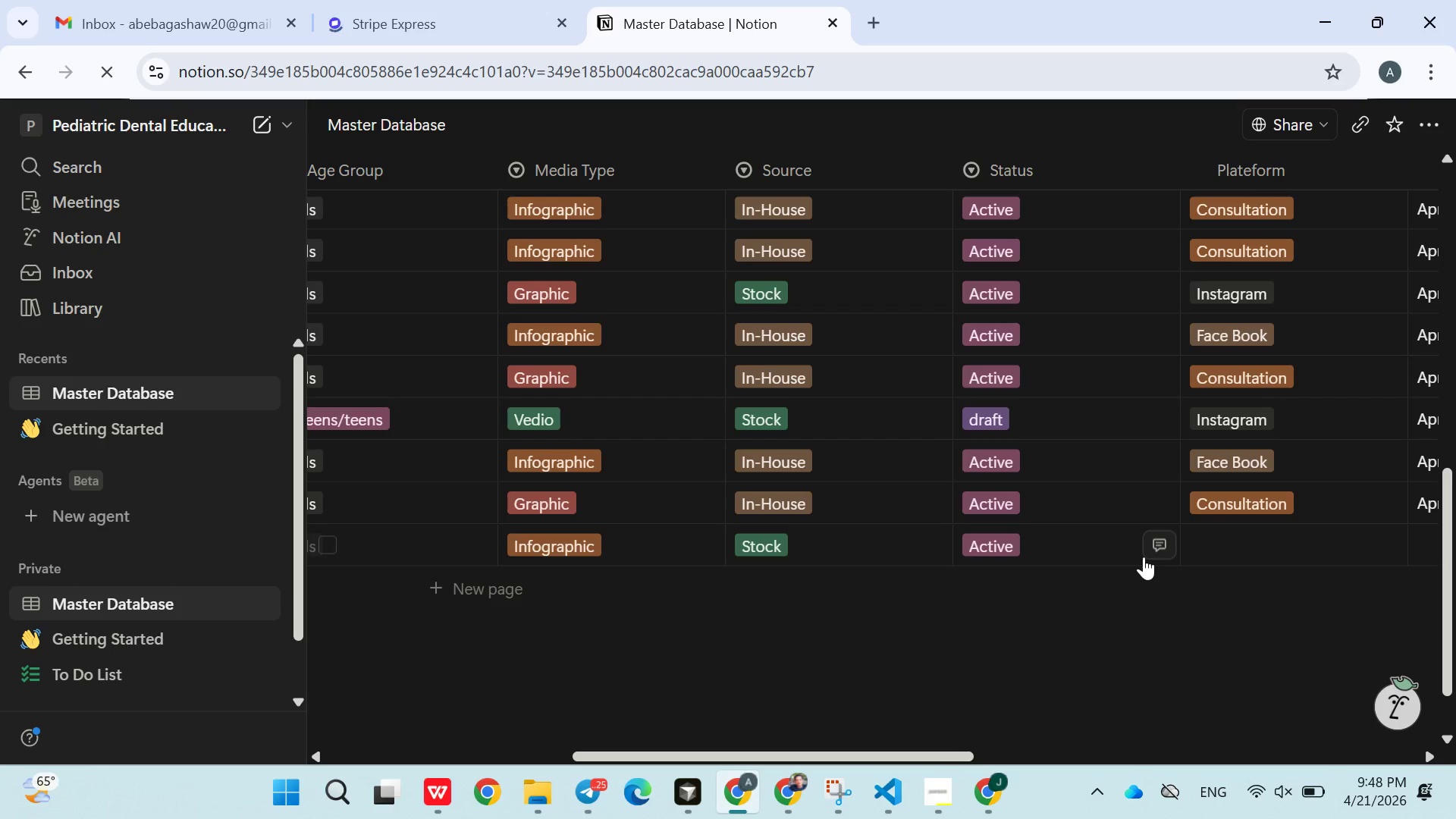 
left_click([1210, 542])
 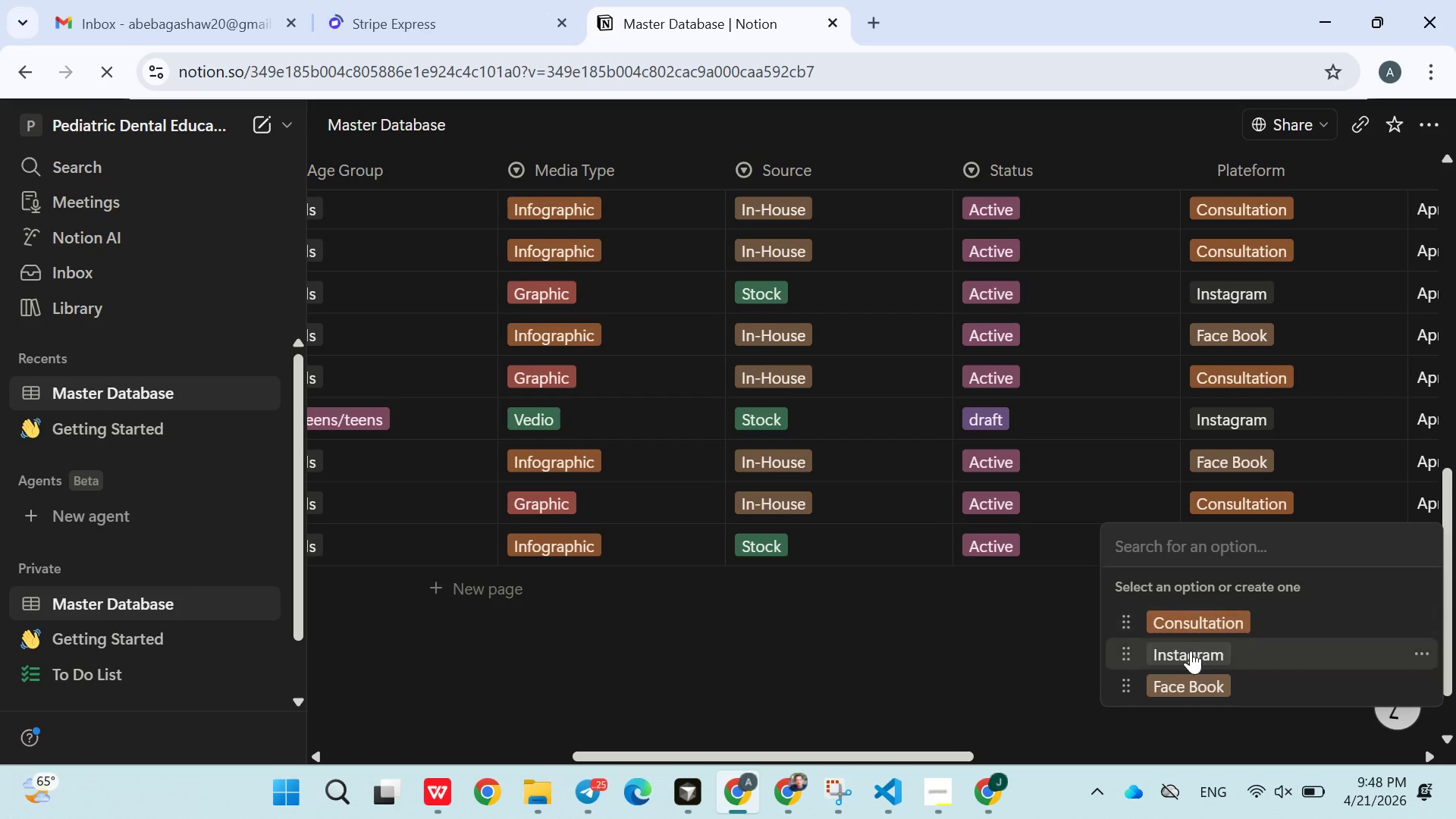 
left_click([1191, 652])
 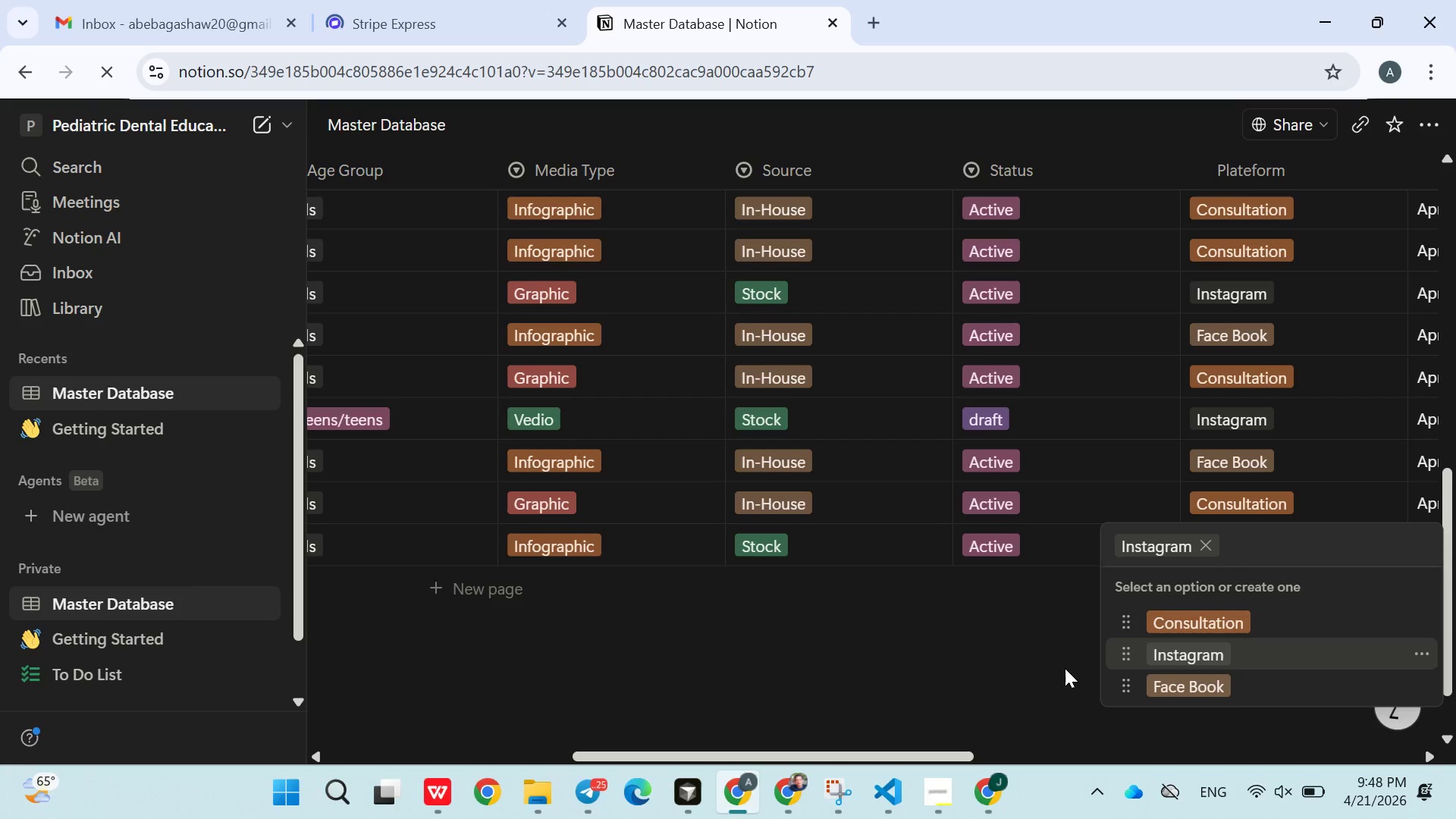 
left_click([1065, 668])
 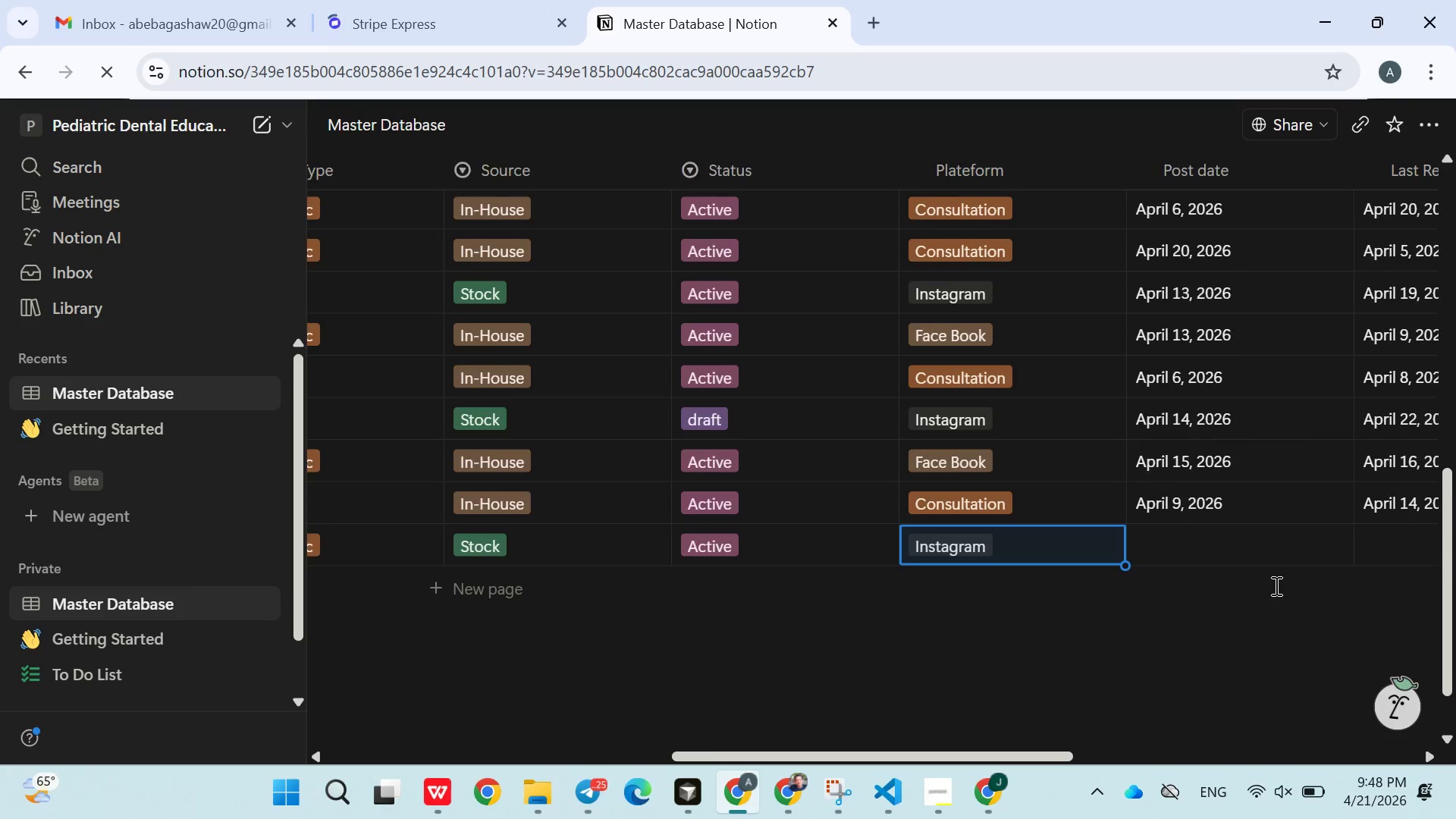 
left_click([1083, 549])
 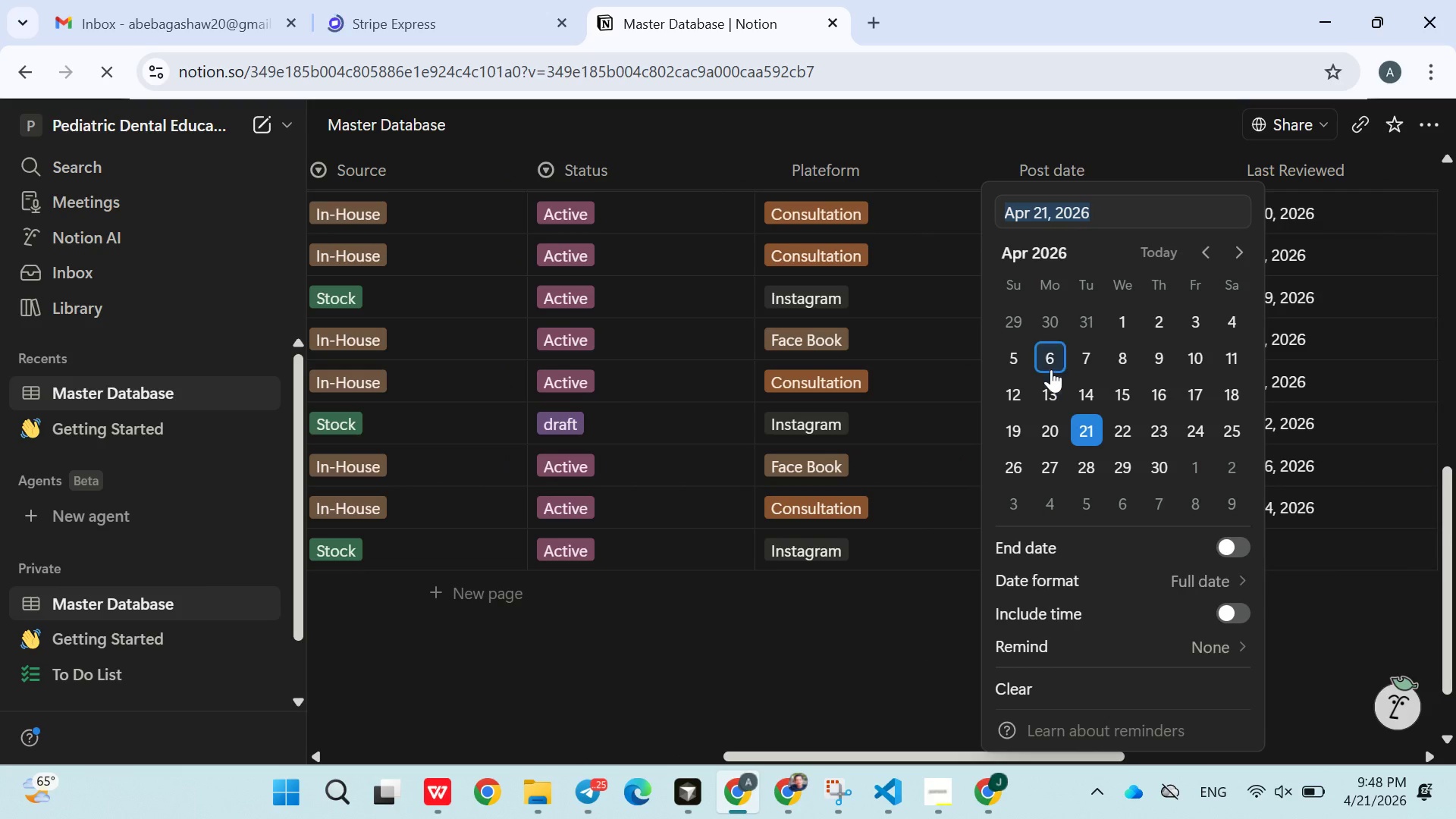 
left_click([1051, 369])
 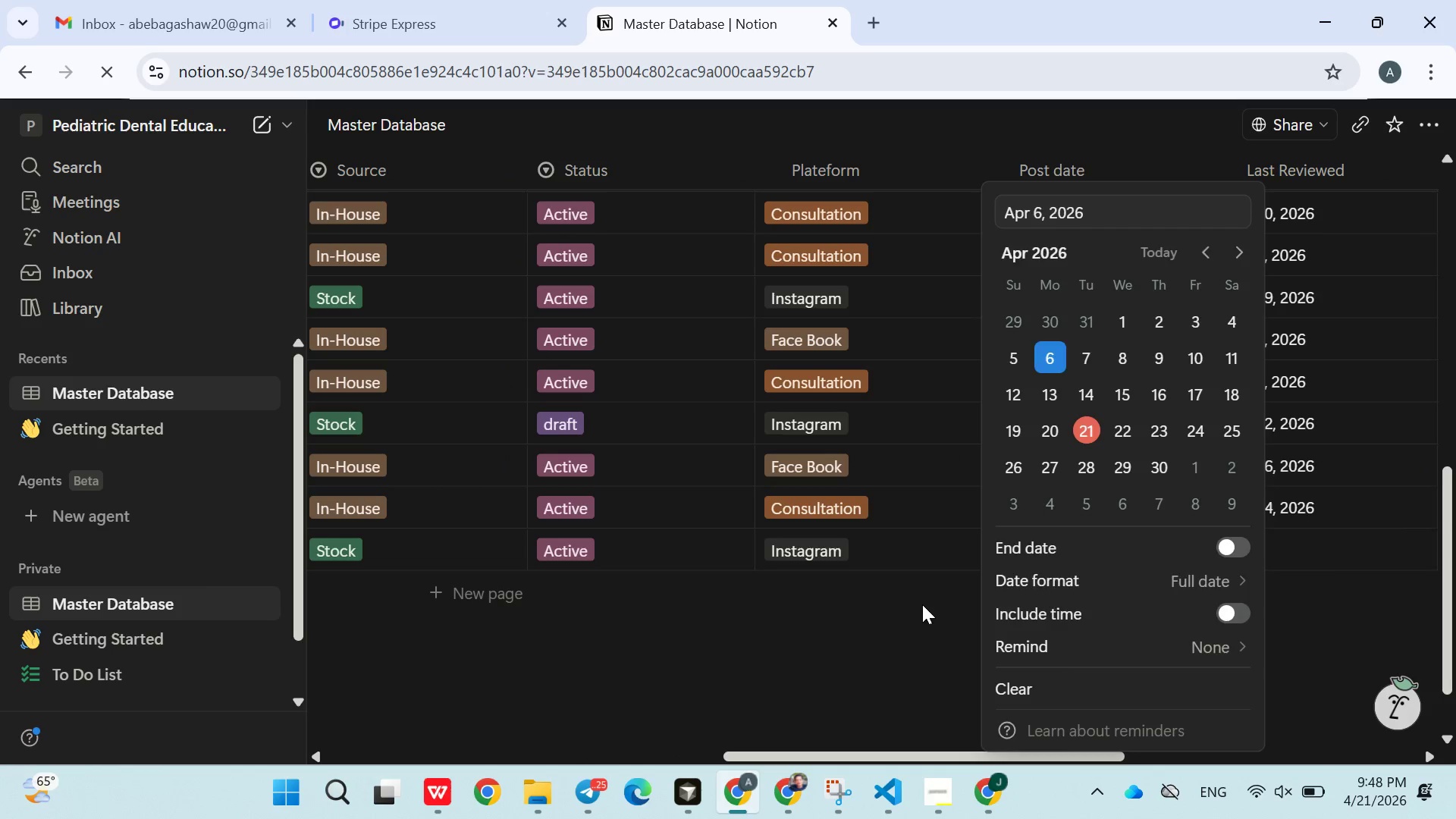 
left_click([922, 604])
 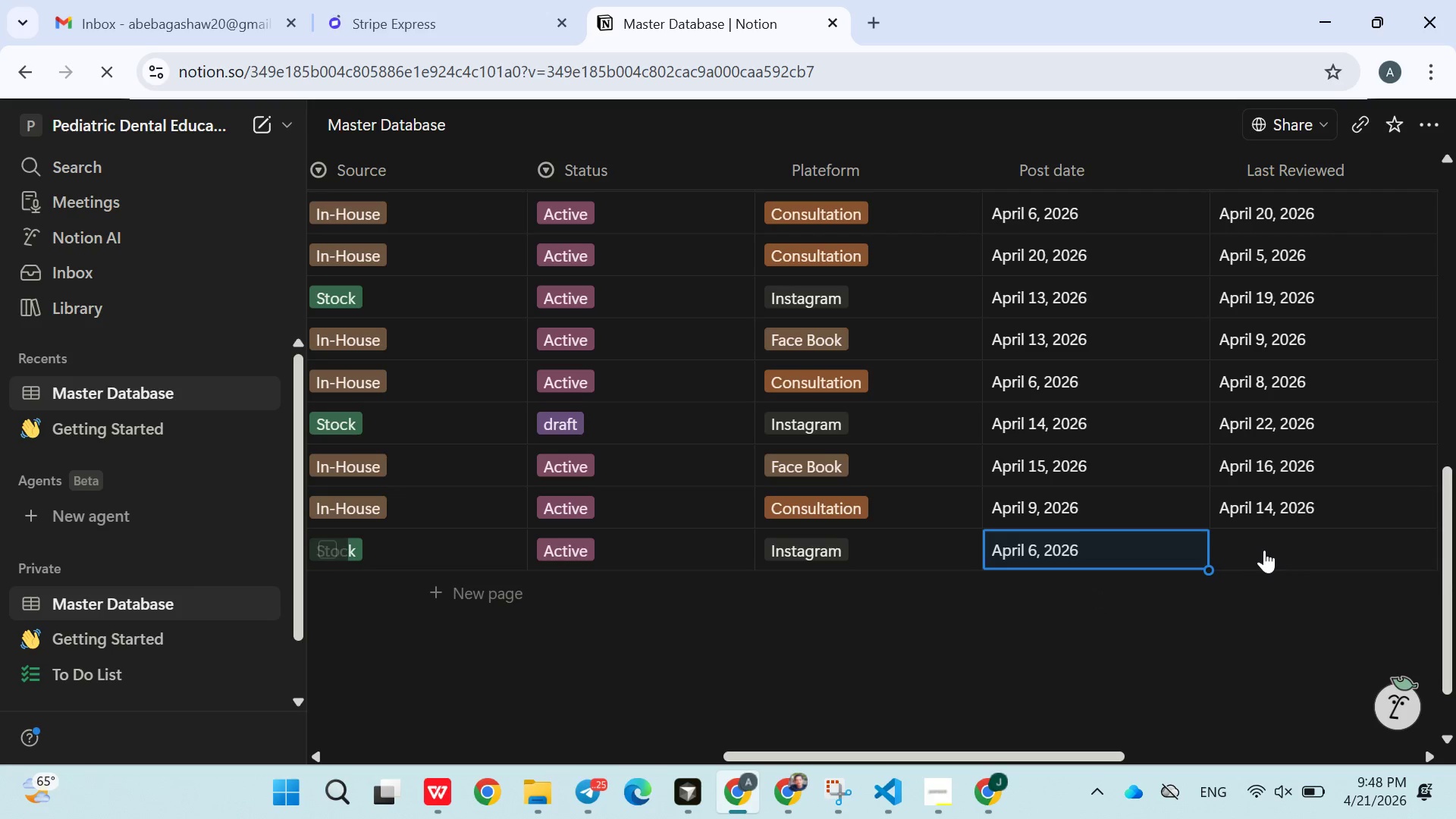 
left_click([1264, 550])
 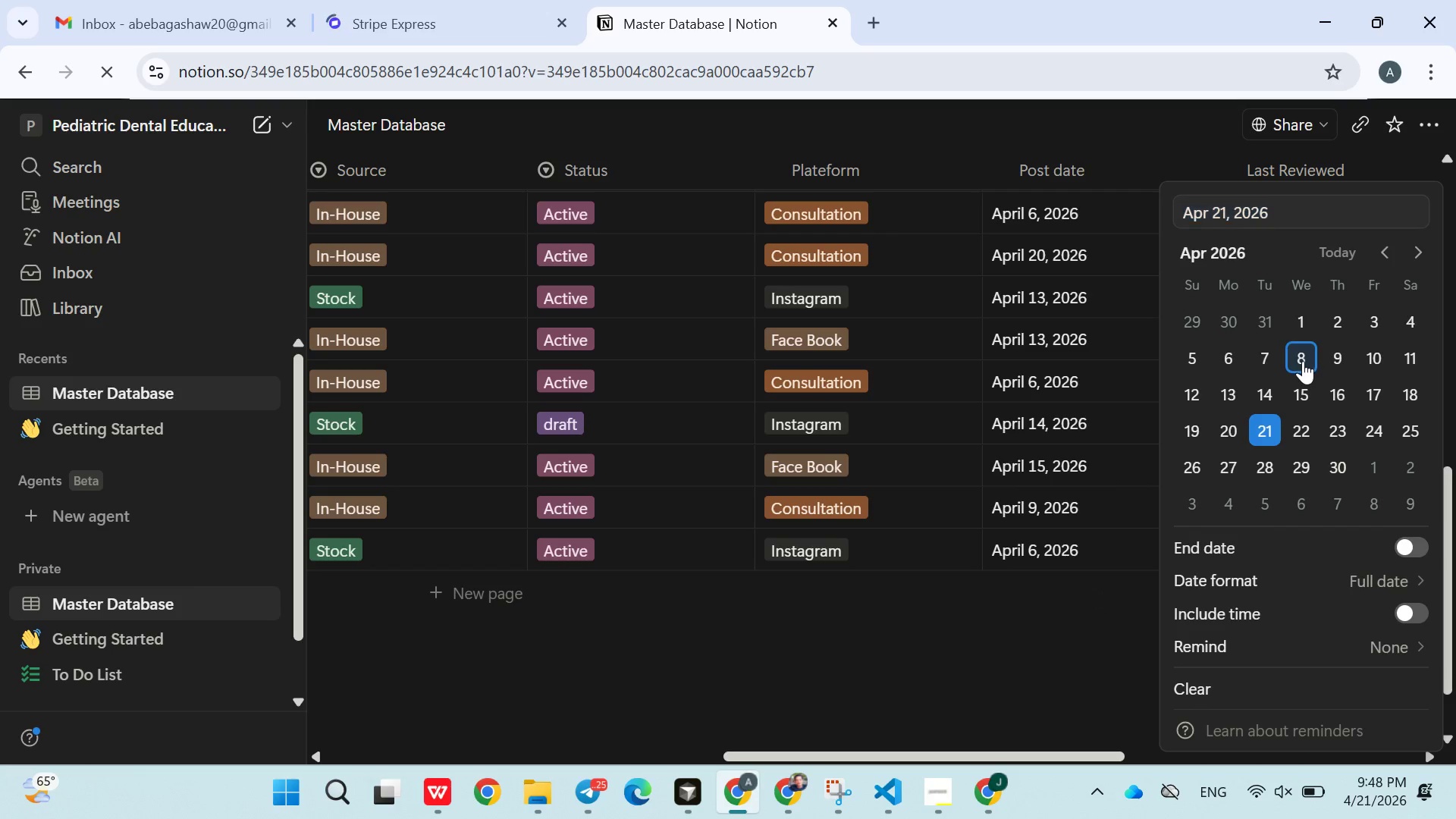 
double_click([1009, 592])
 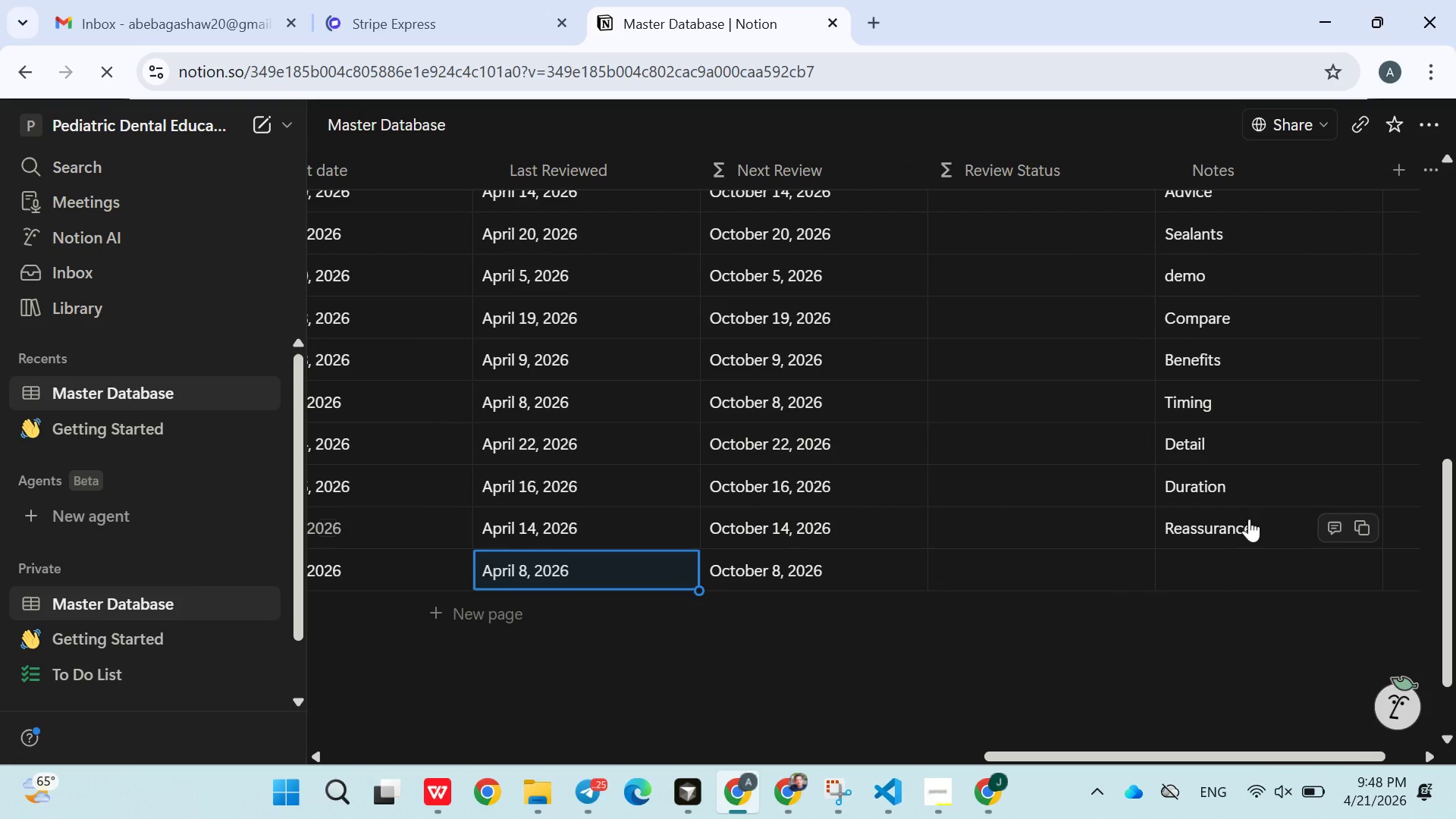 
left_click([1195, 567])
 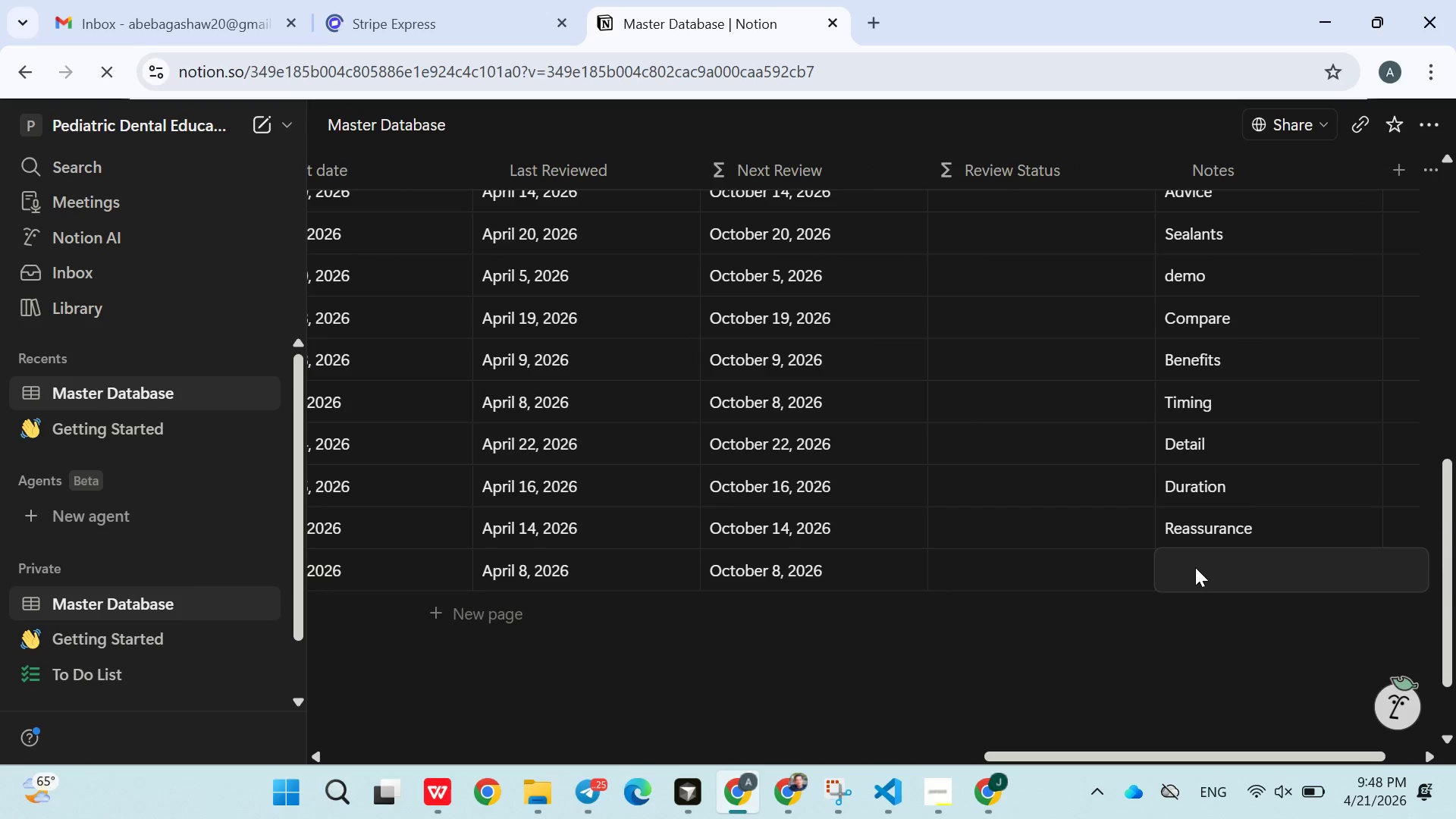 
type(FAQ)
 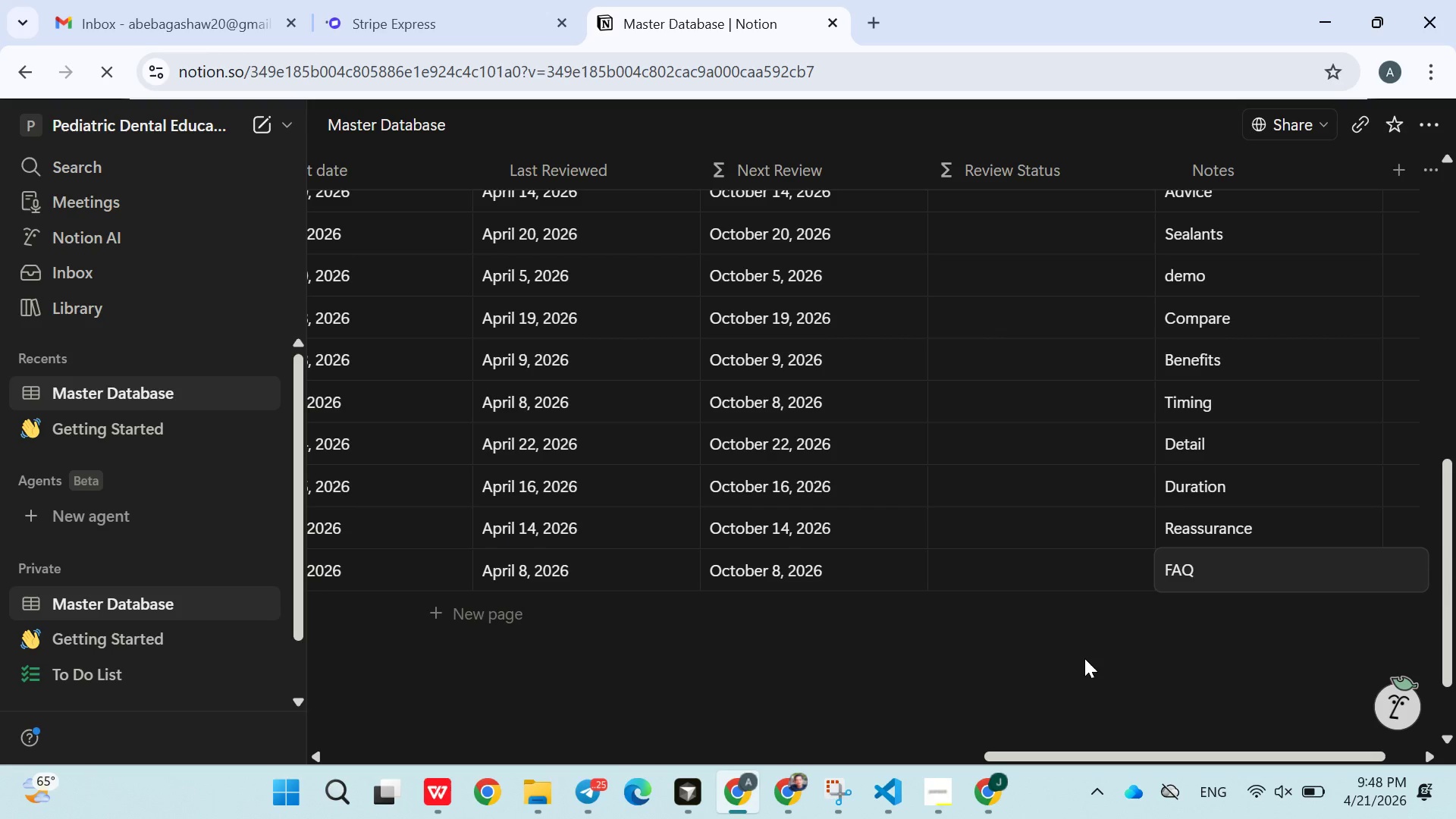 
left_click([1084, 658])
 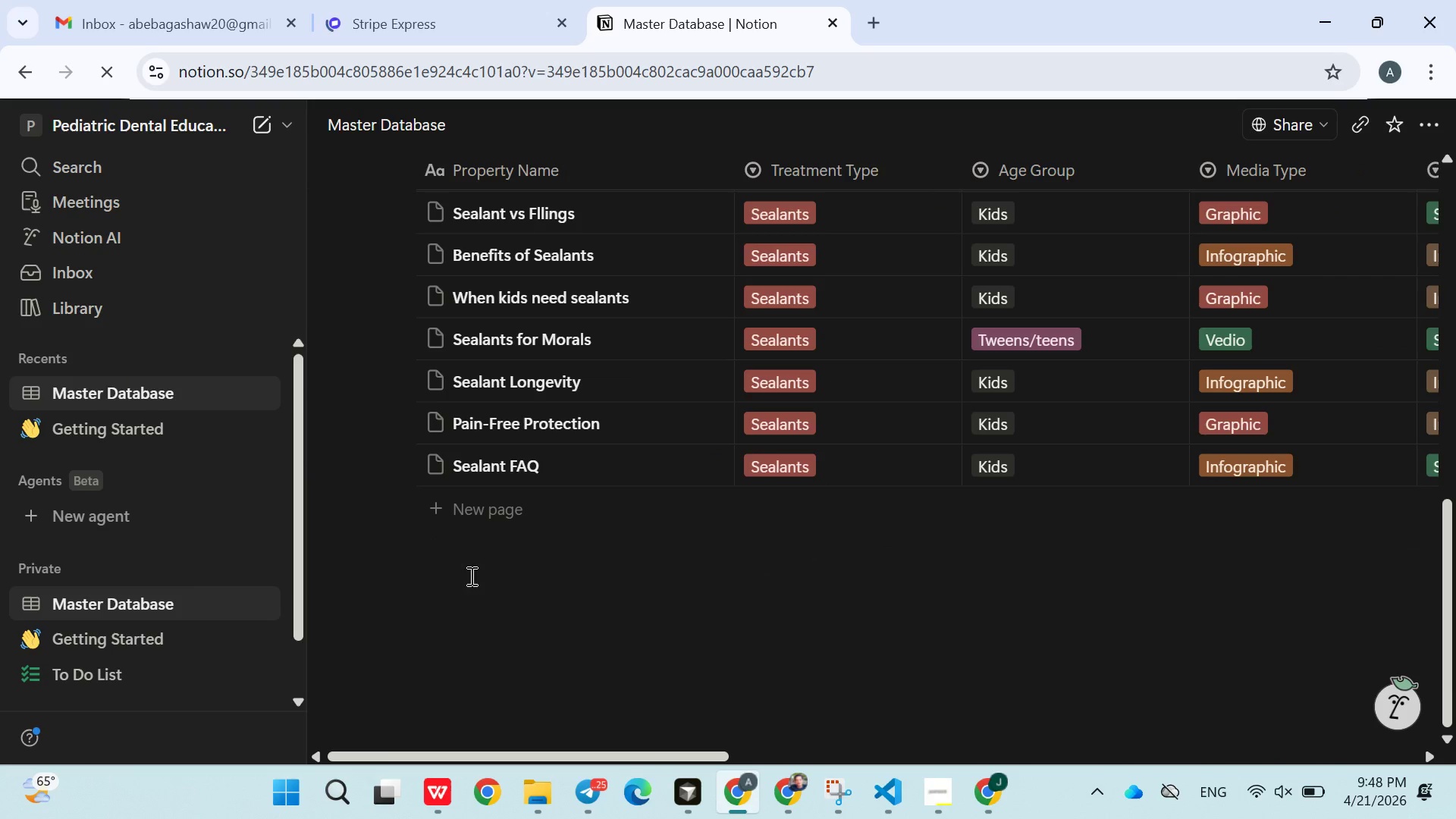 
left_click([478, 519])
 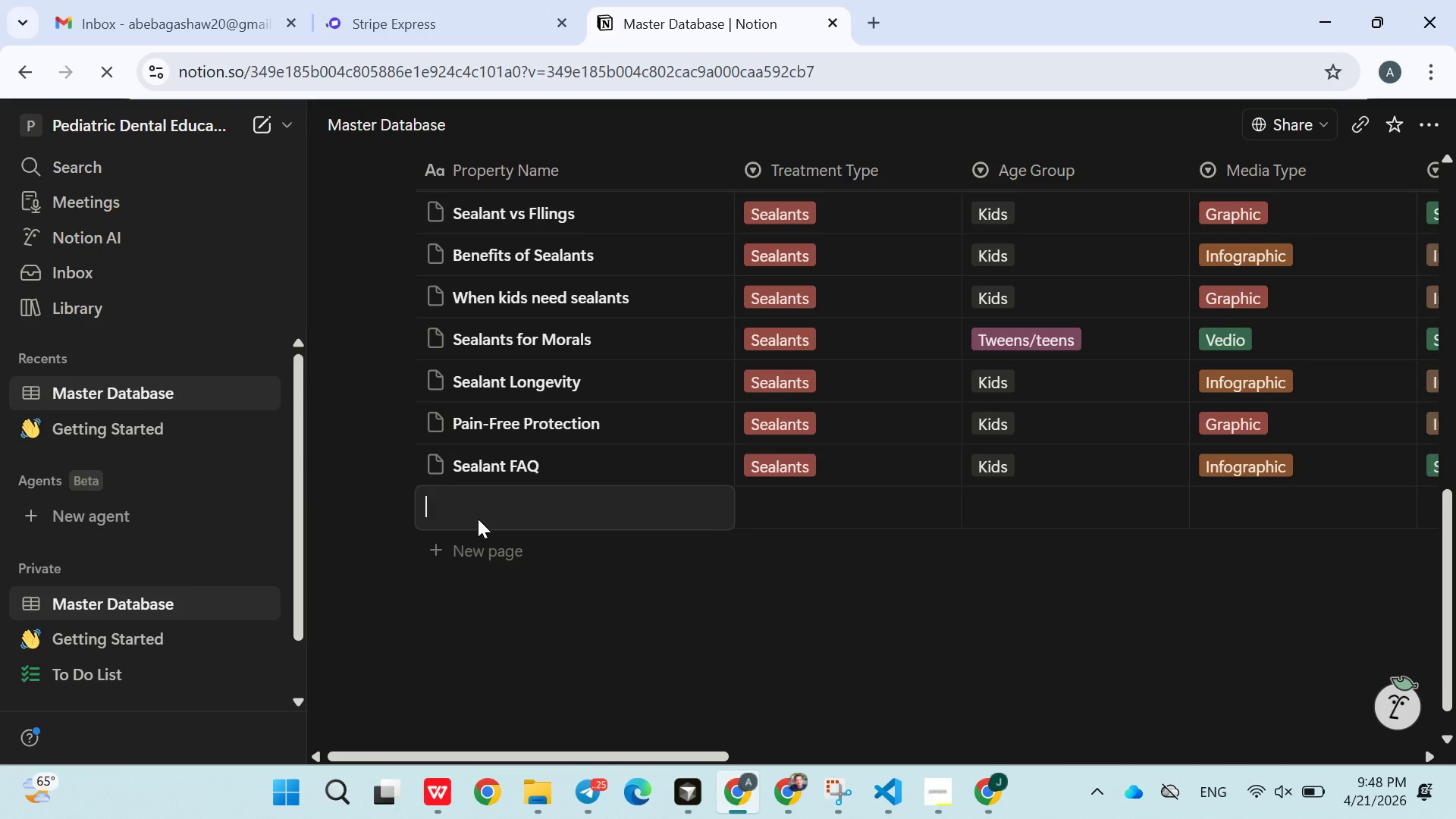 
type(Sealant Demo)
 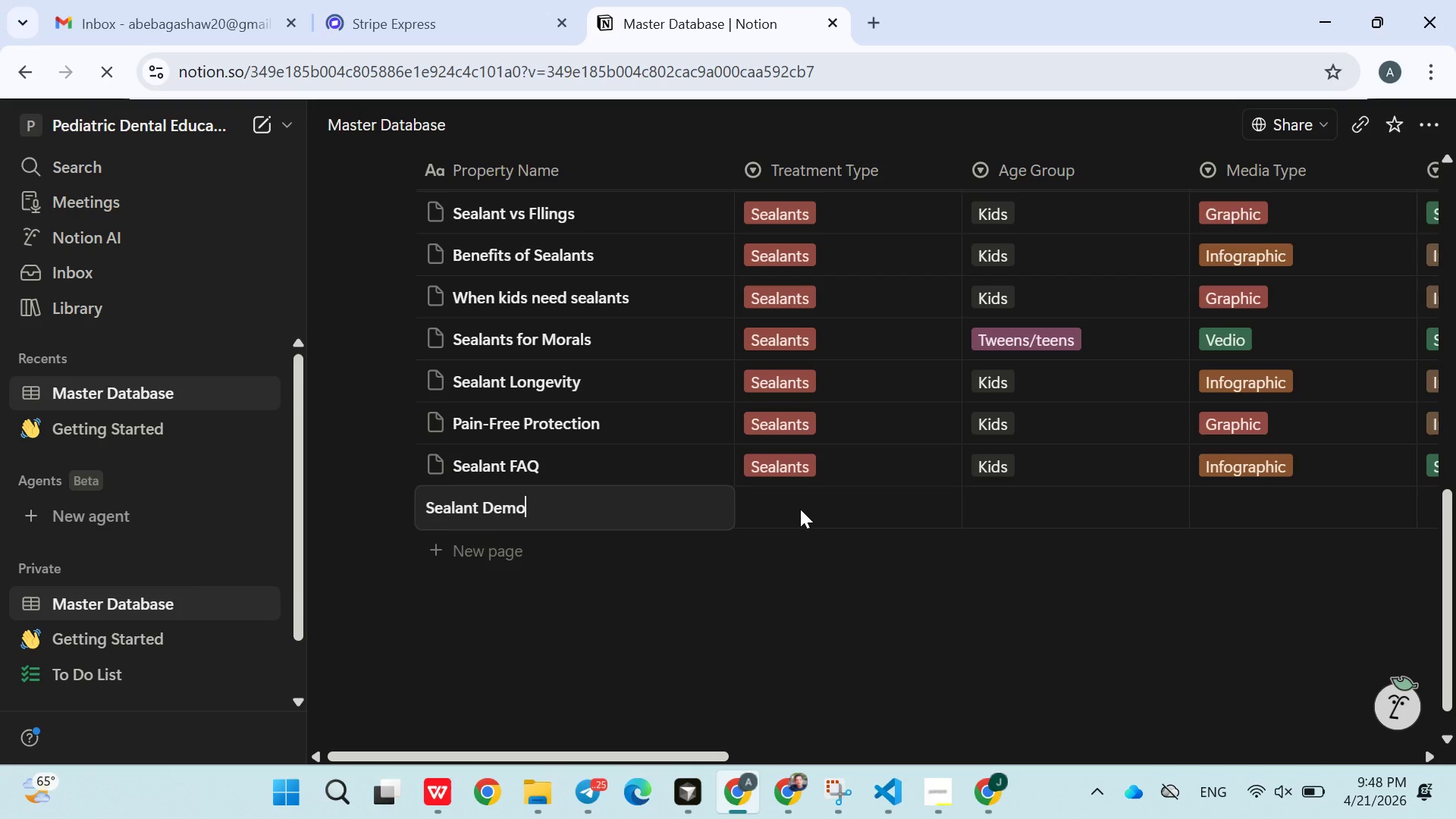 
double_click([800, 509])
 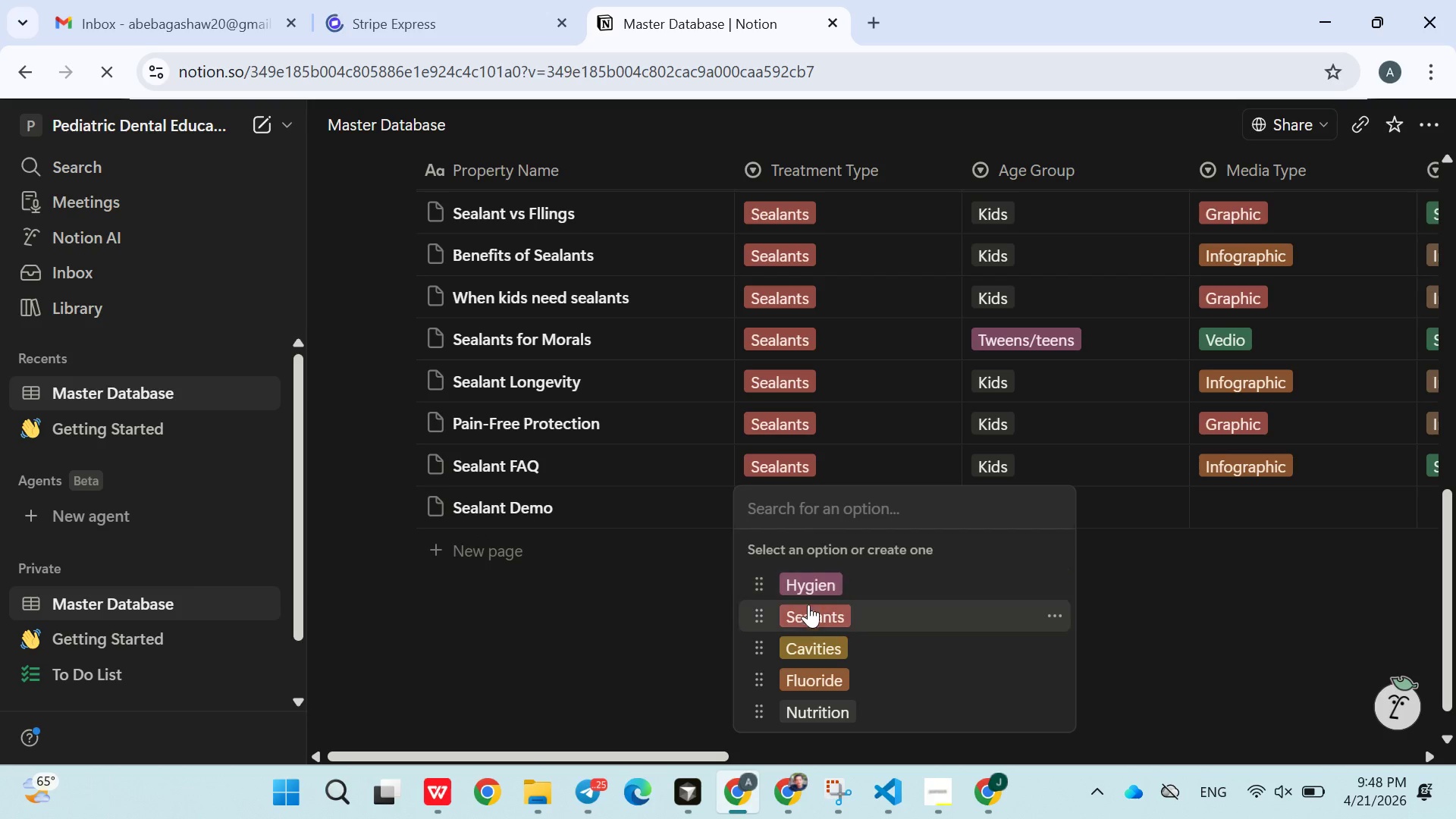 
left_click([811, 607])
 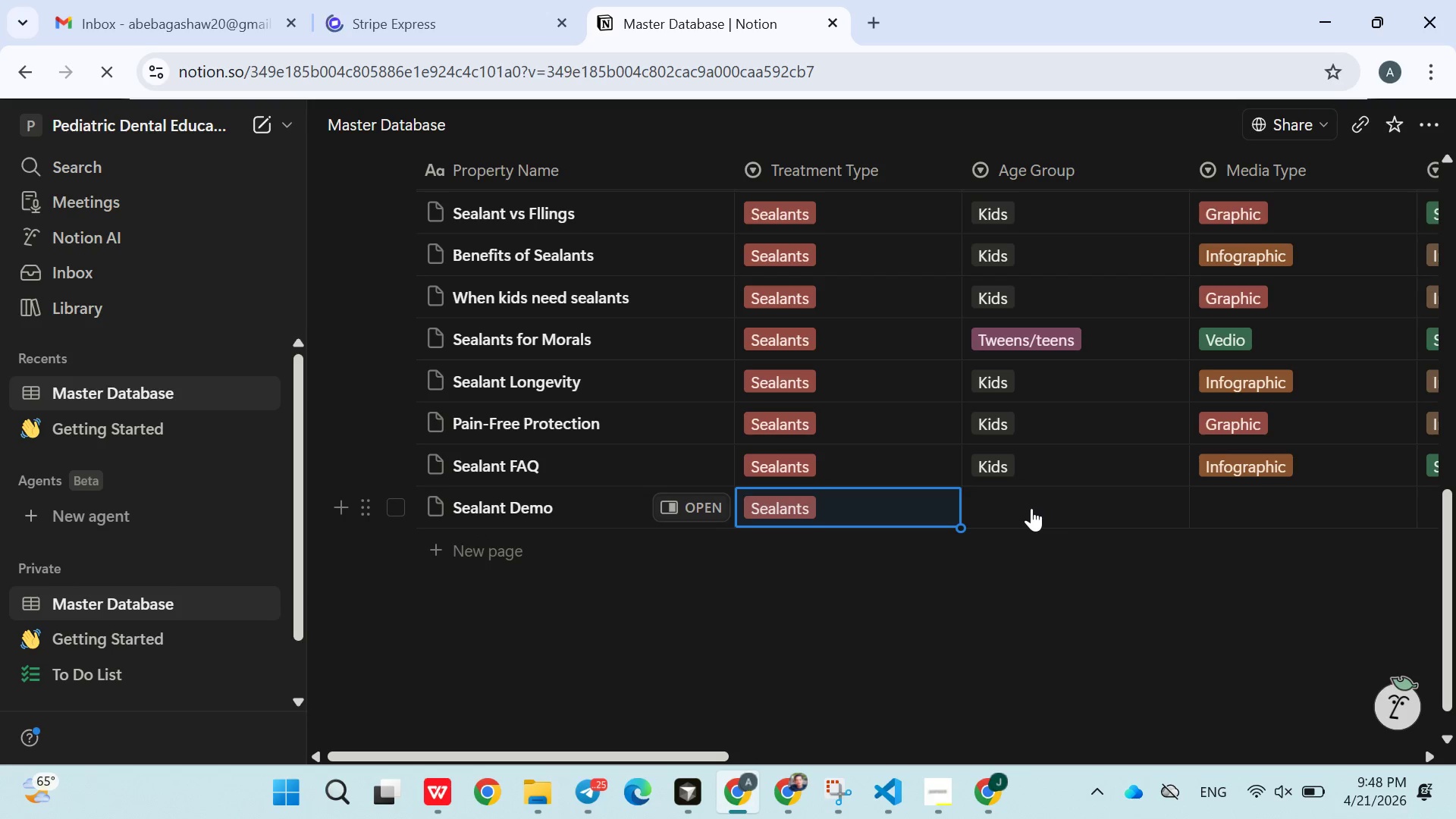 
left_click([1031, 508])
 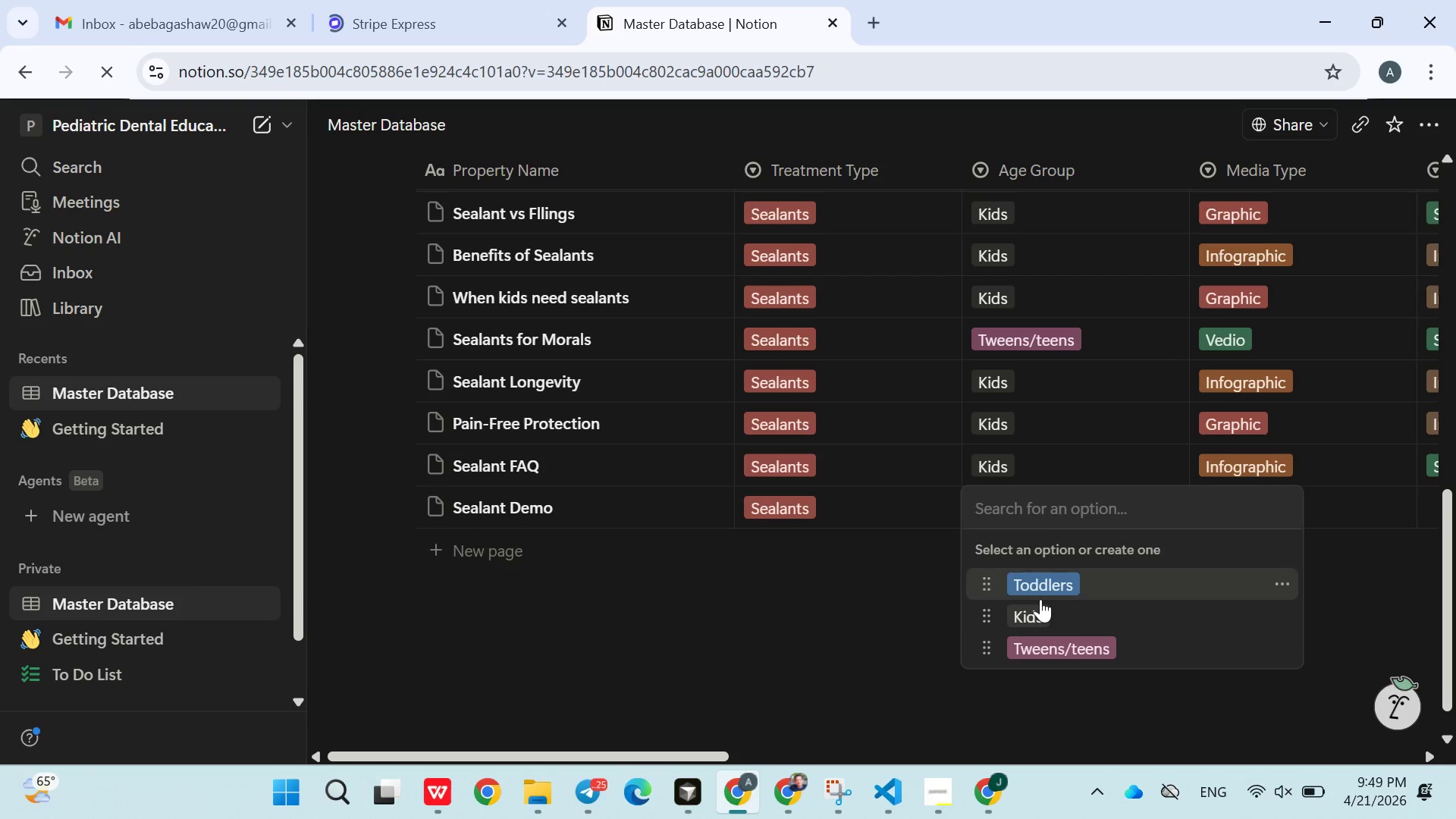 
left_click([1040, 601])
 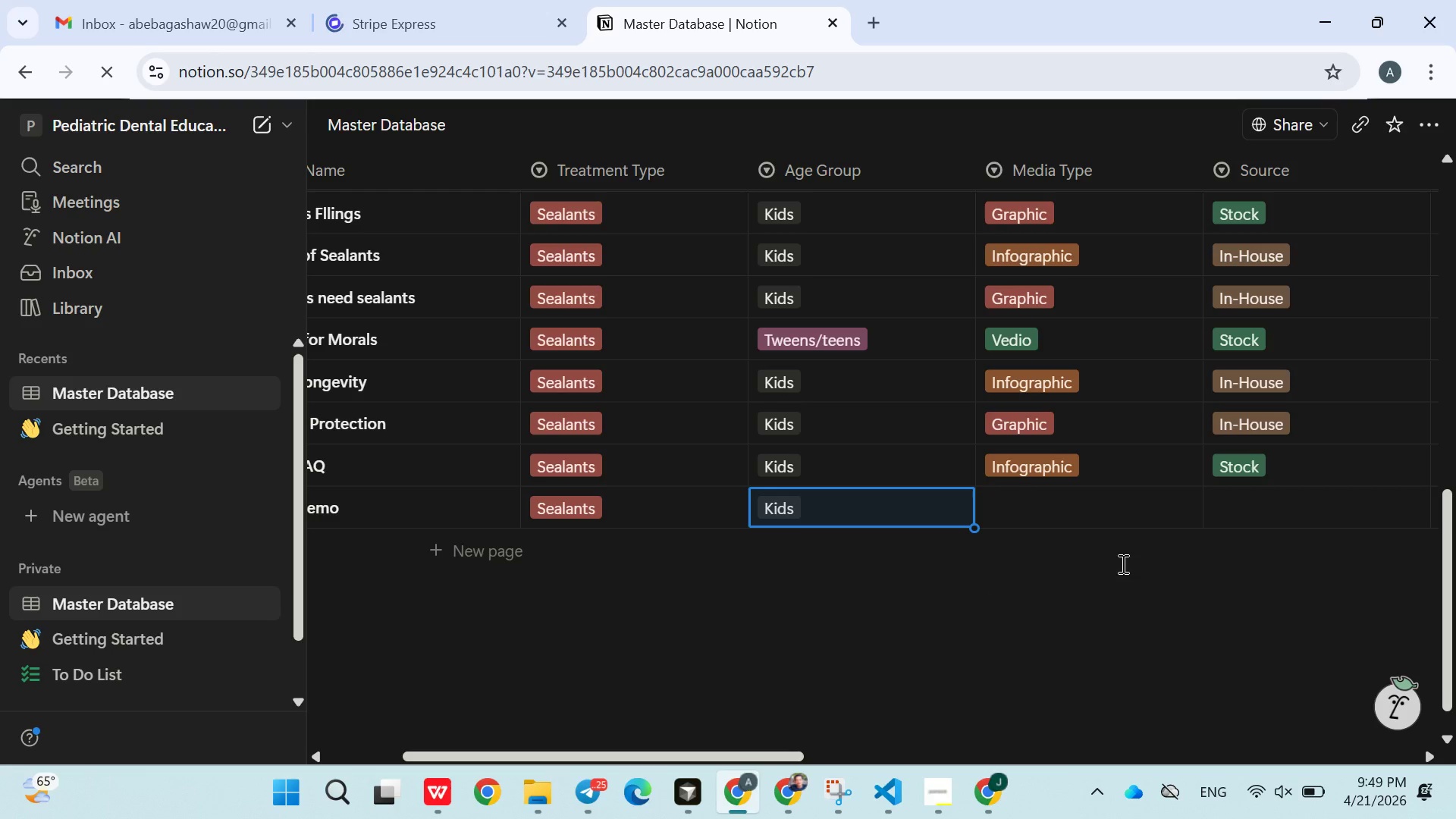 
left_click([1067, 511])
 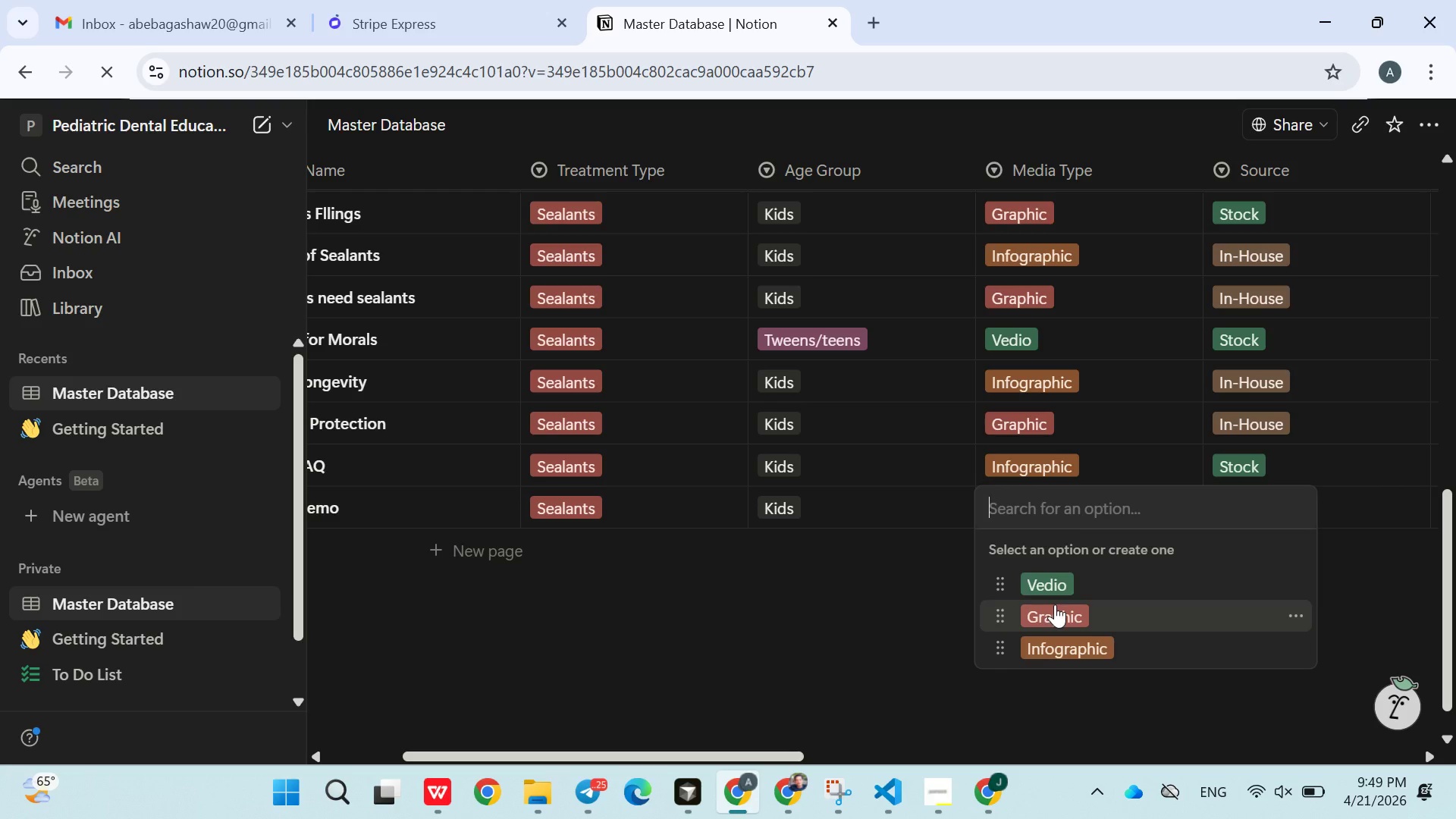 
left_click([1055, 593])
 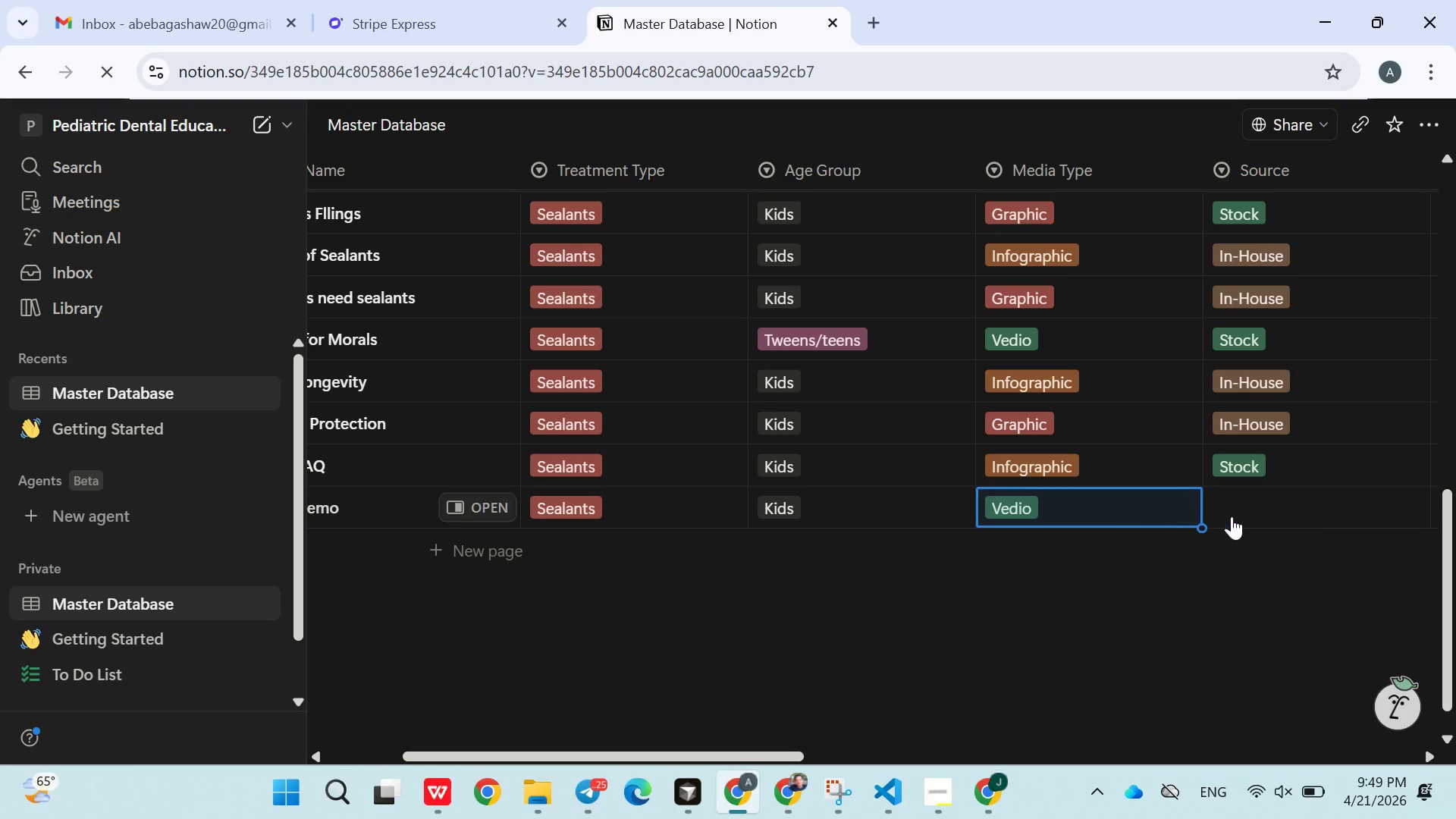 
left_click([1254, 508])
 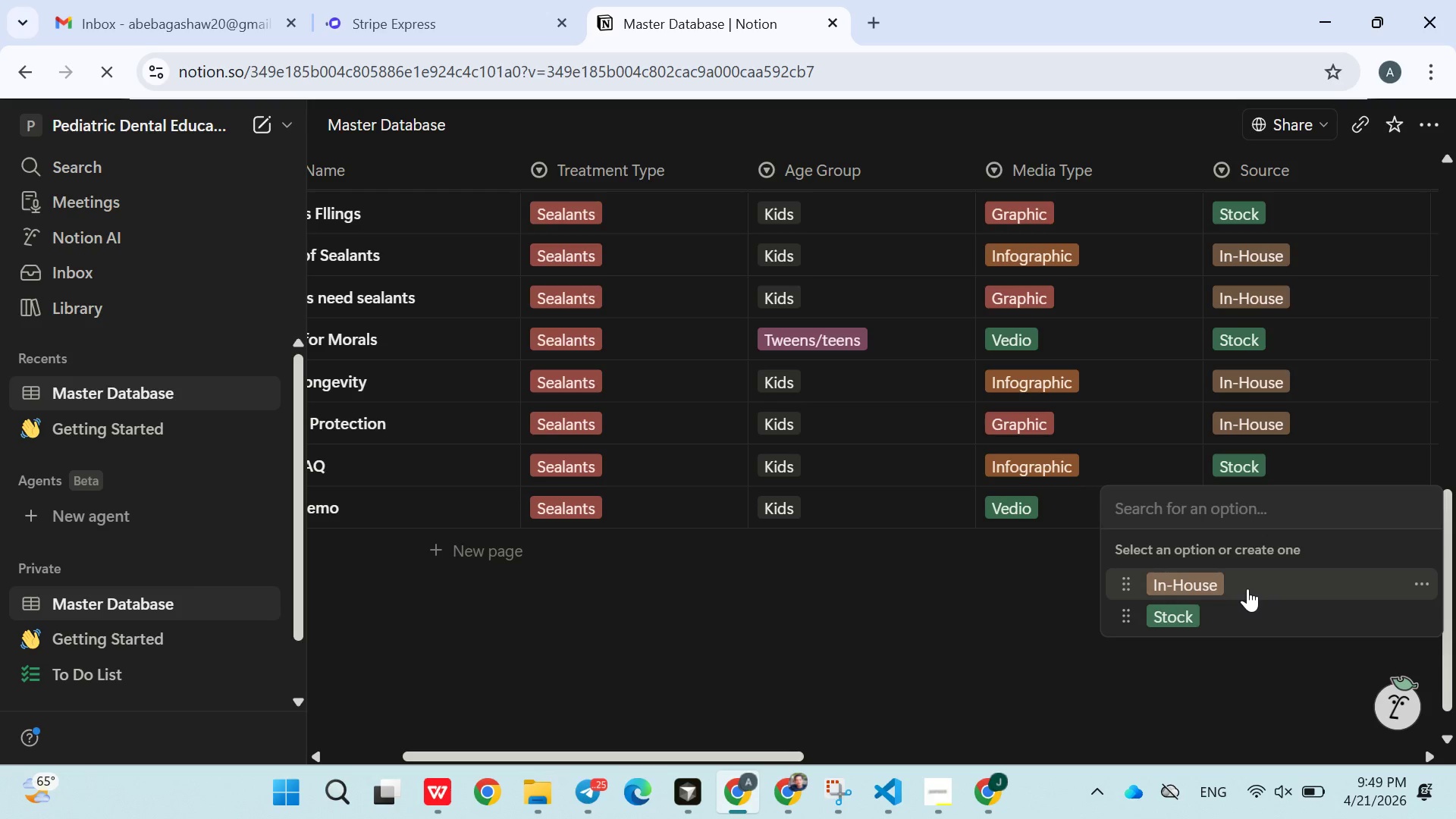 
left_click([1247, 589])
 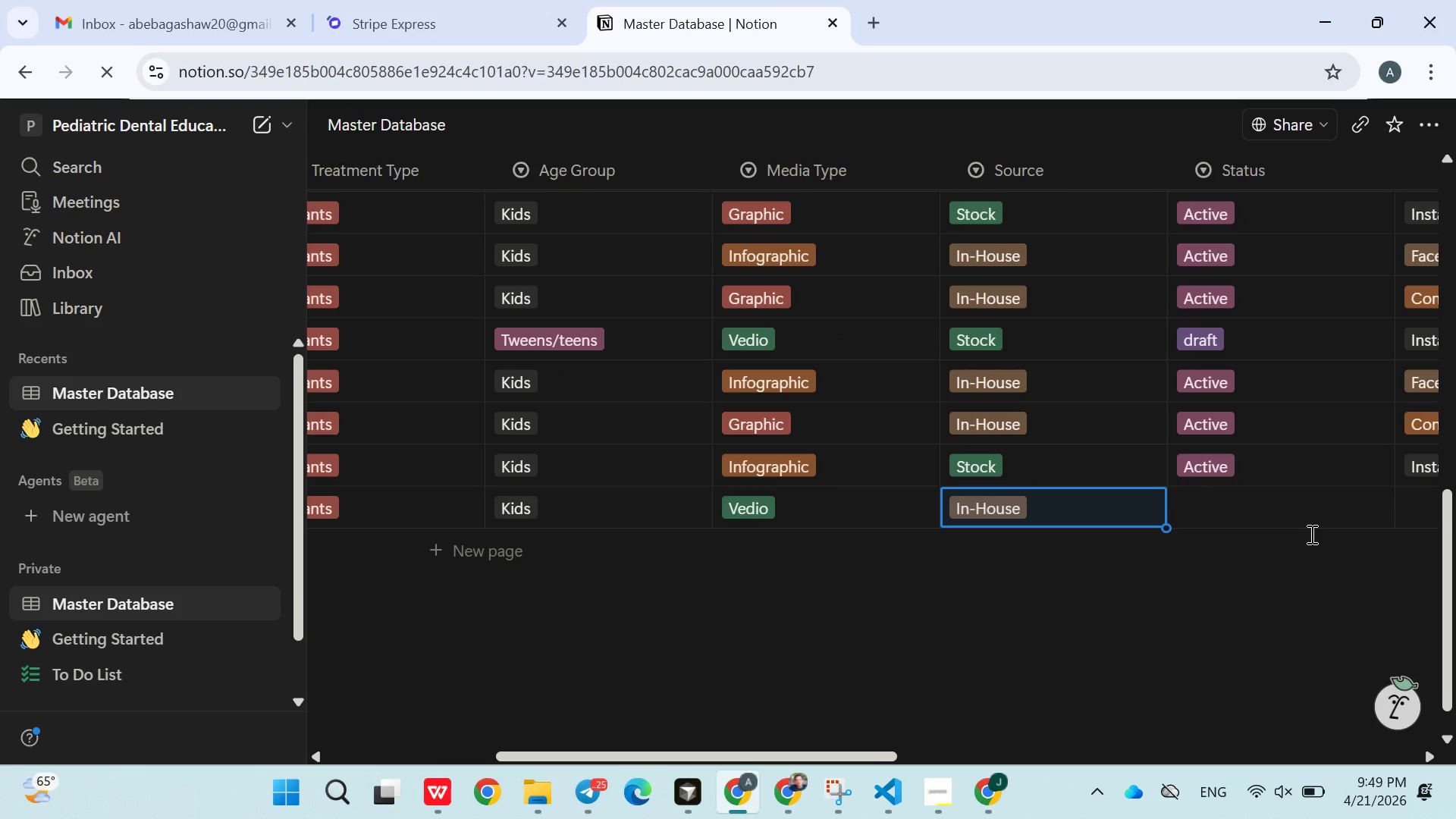 
left_click([1139, 534])
 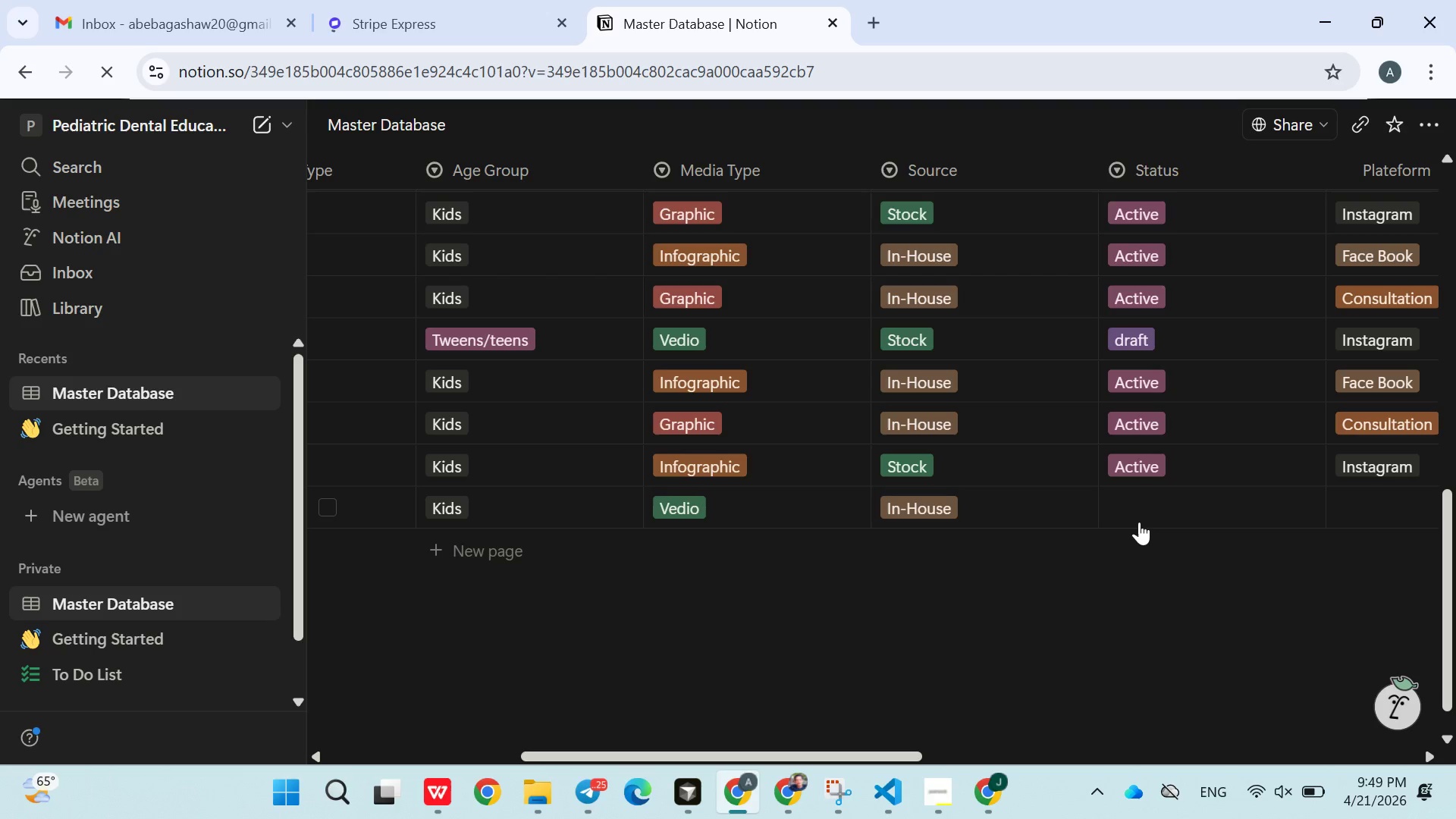 
left_click([1139, 522])
 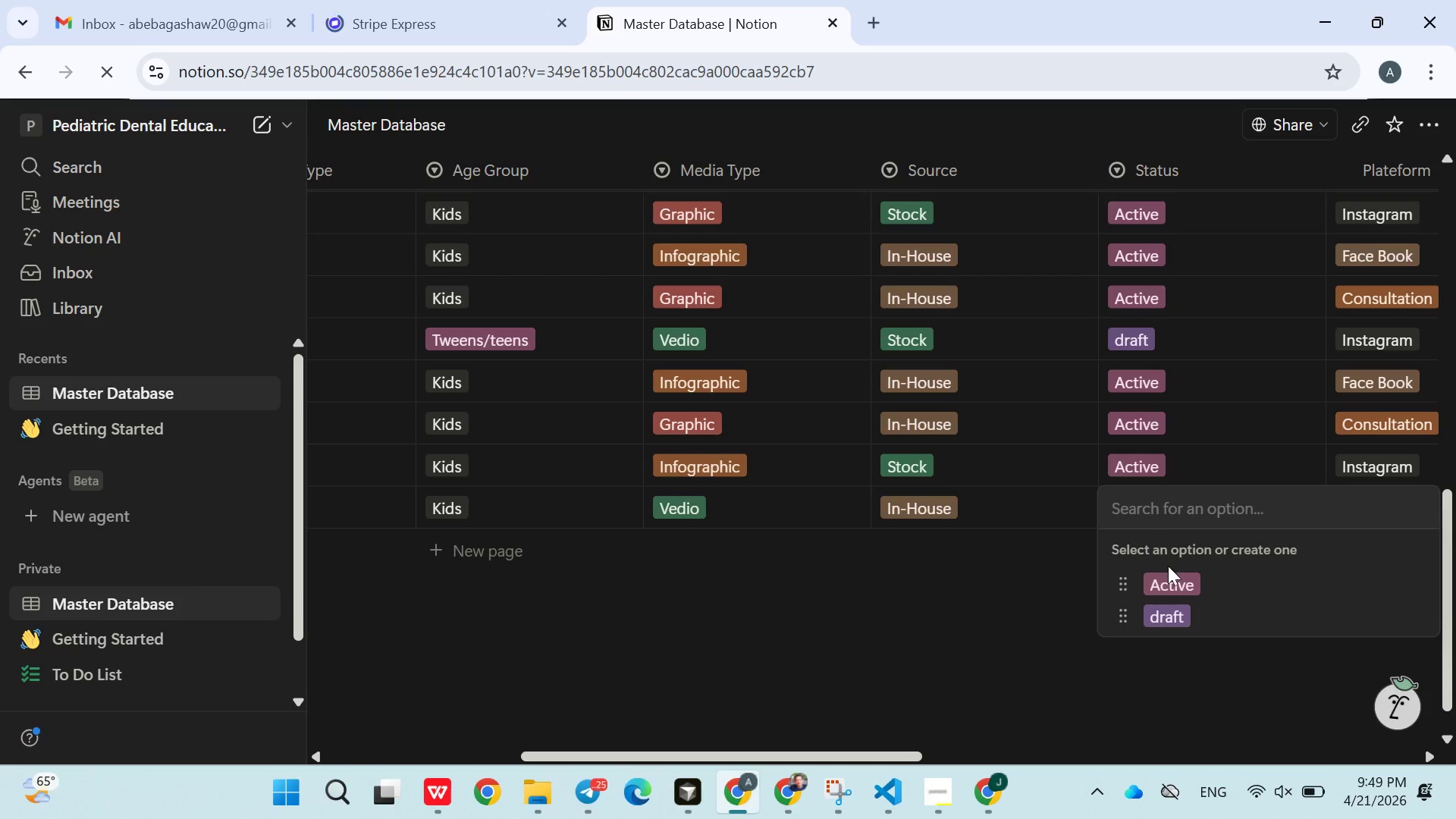 
left_click([1168, 566])
 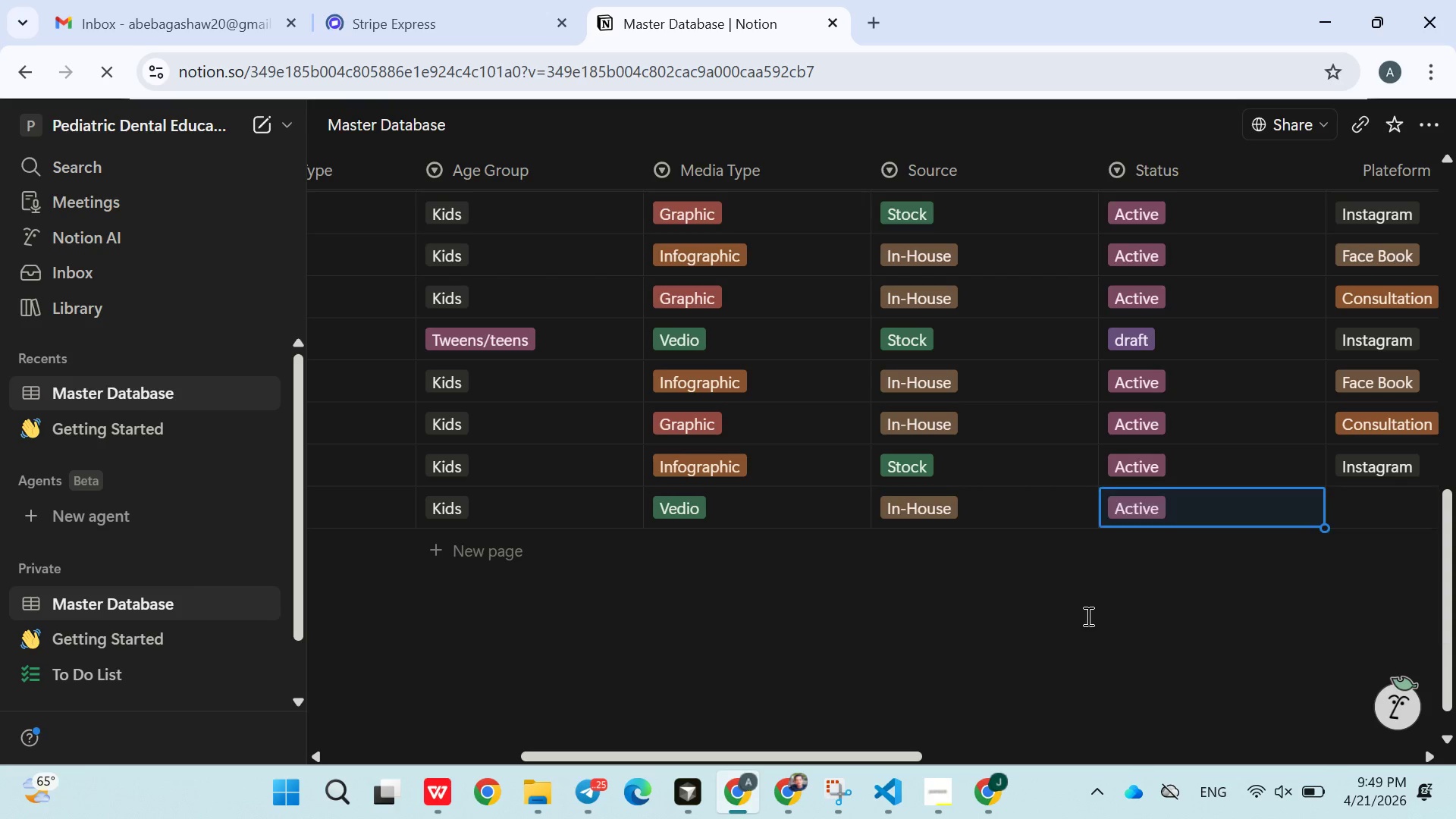 
double_click([1078, 621])
 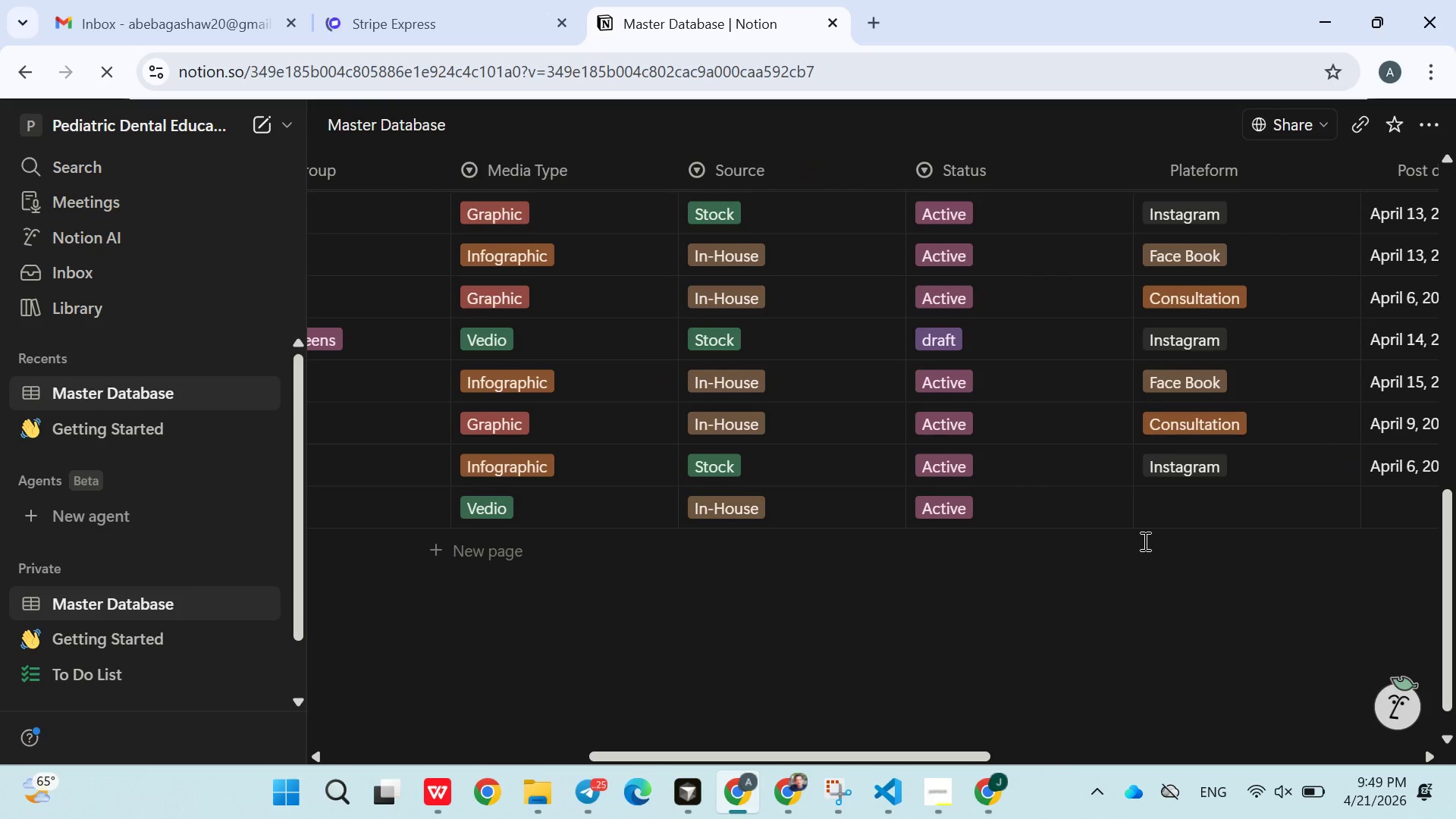 
left_click([1169, 501])
 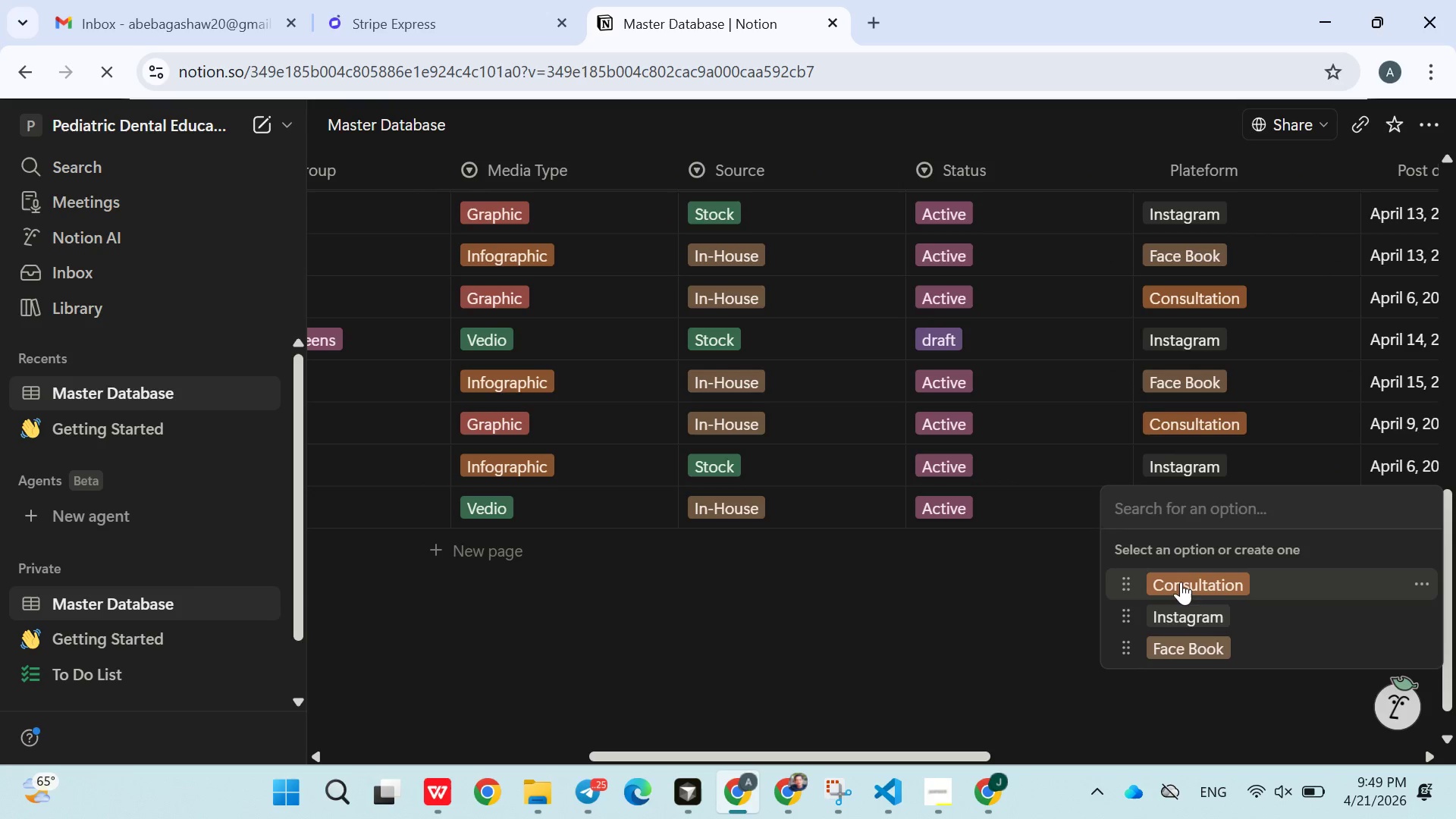 
left_click([1181, 584])
 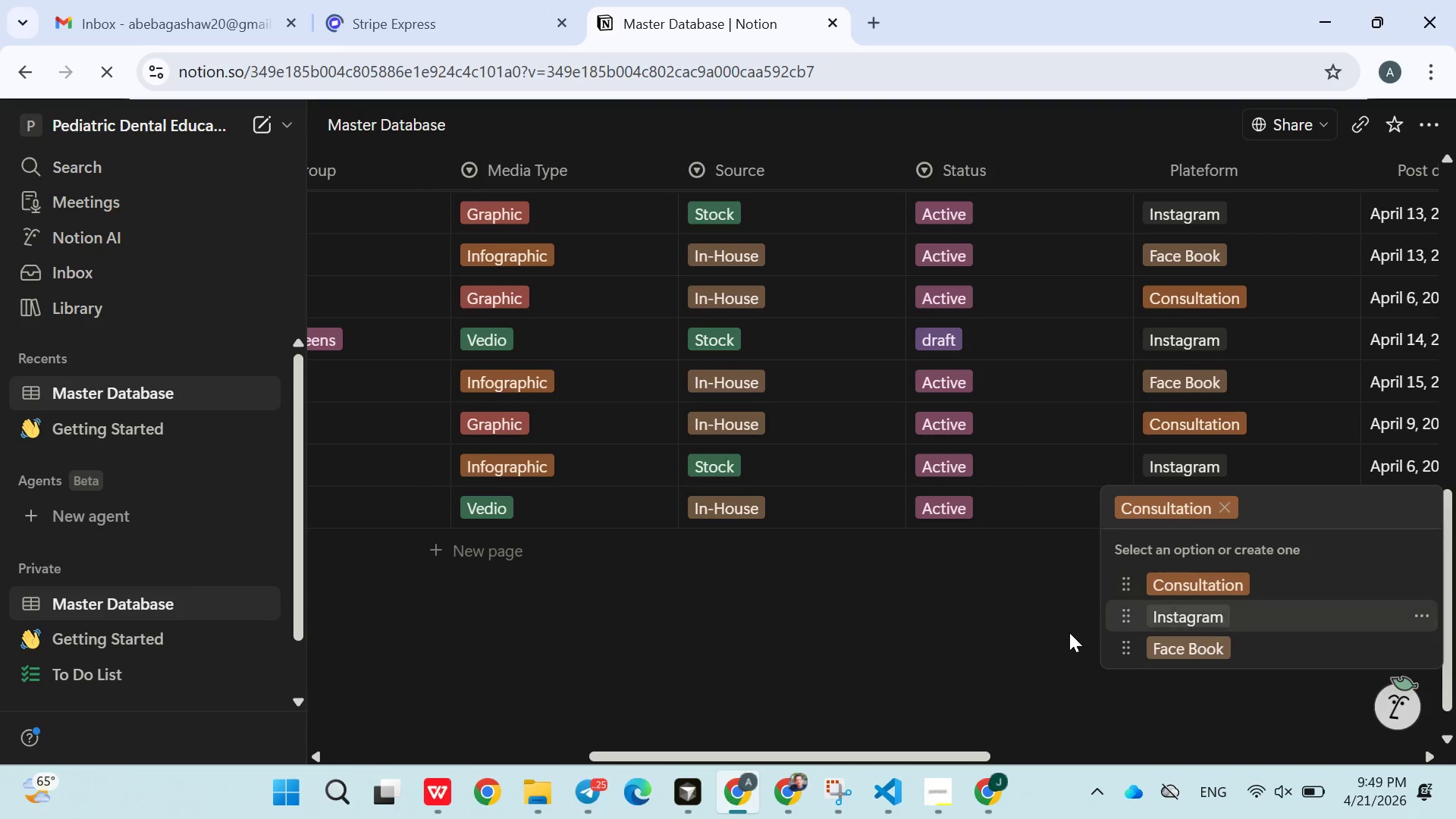 
left_click([1069, 632])
 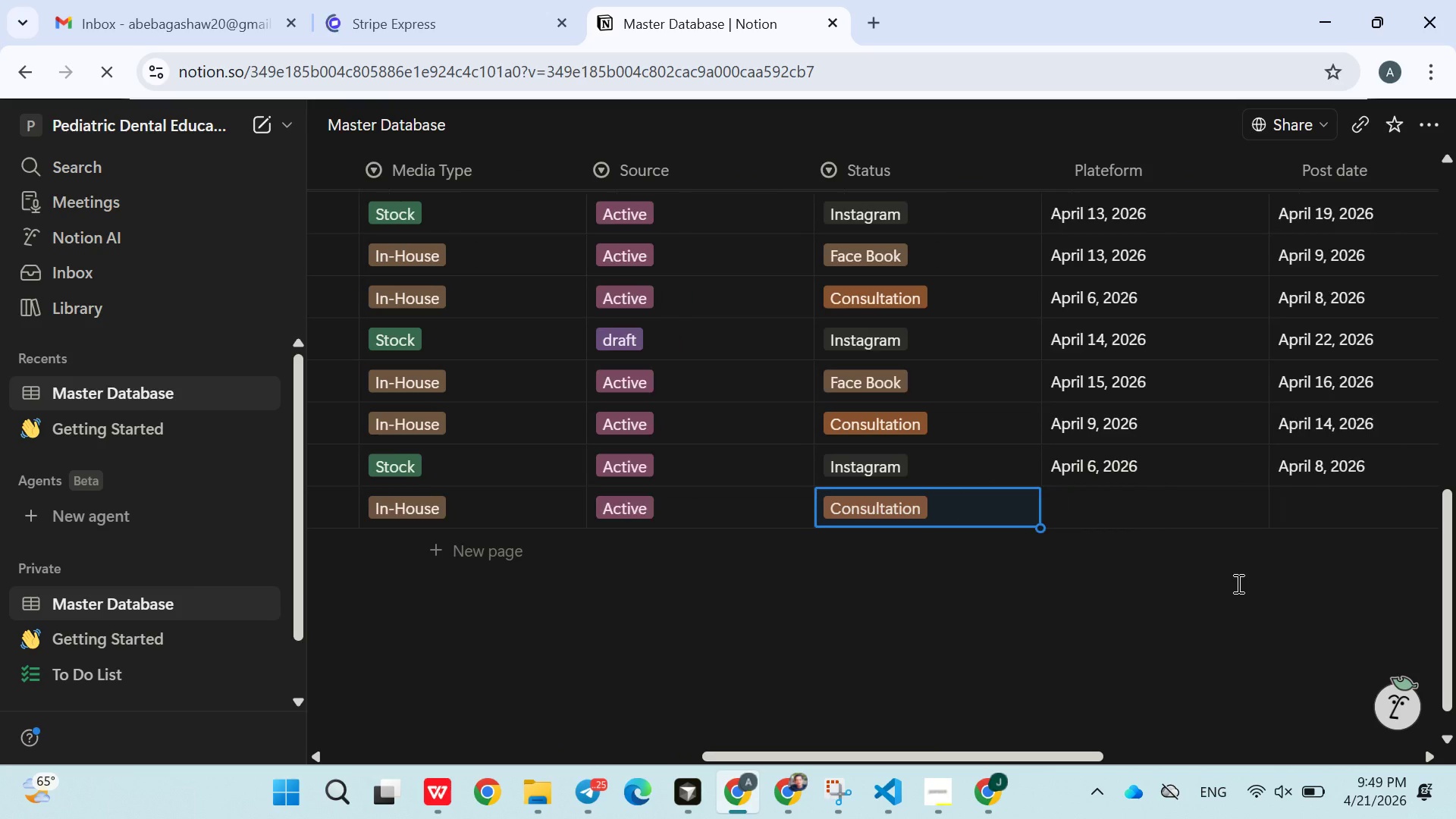 
left_click([1093, 494])
 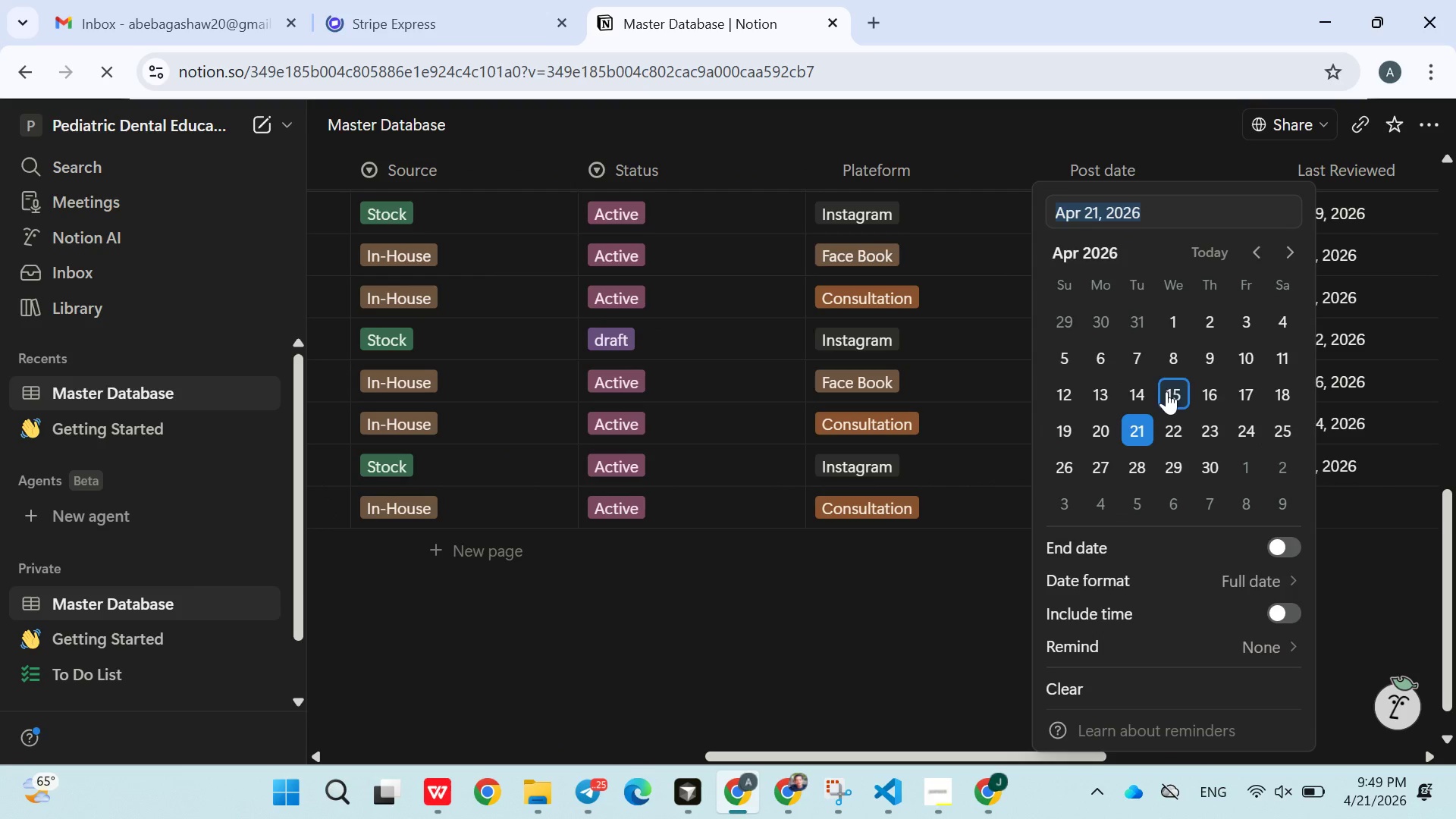 
left_click([1172, 394])
 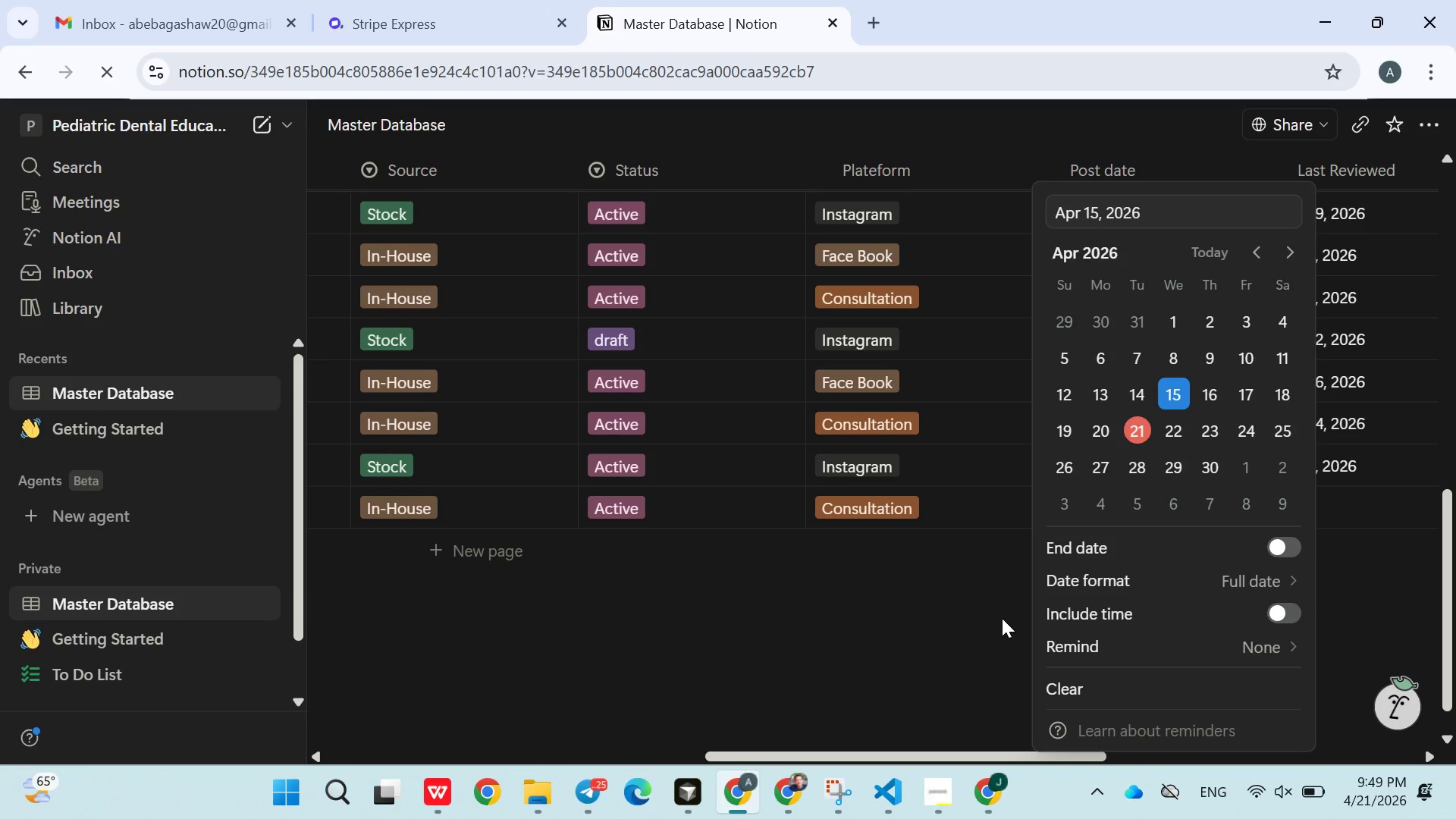 
left_click([1002, 618])
 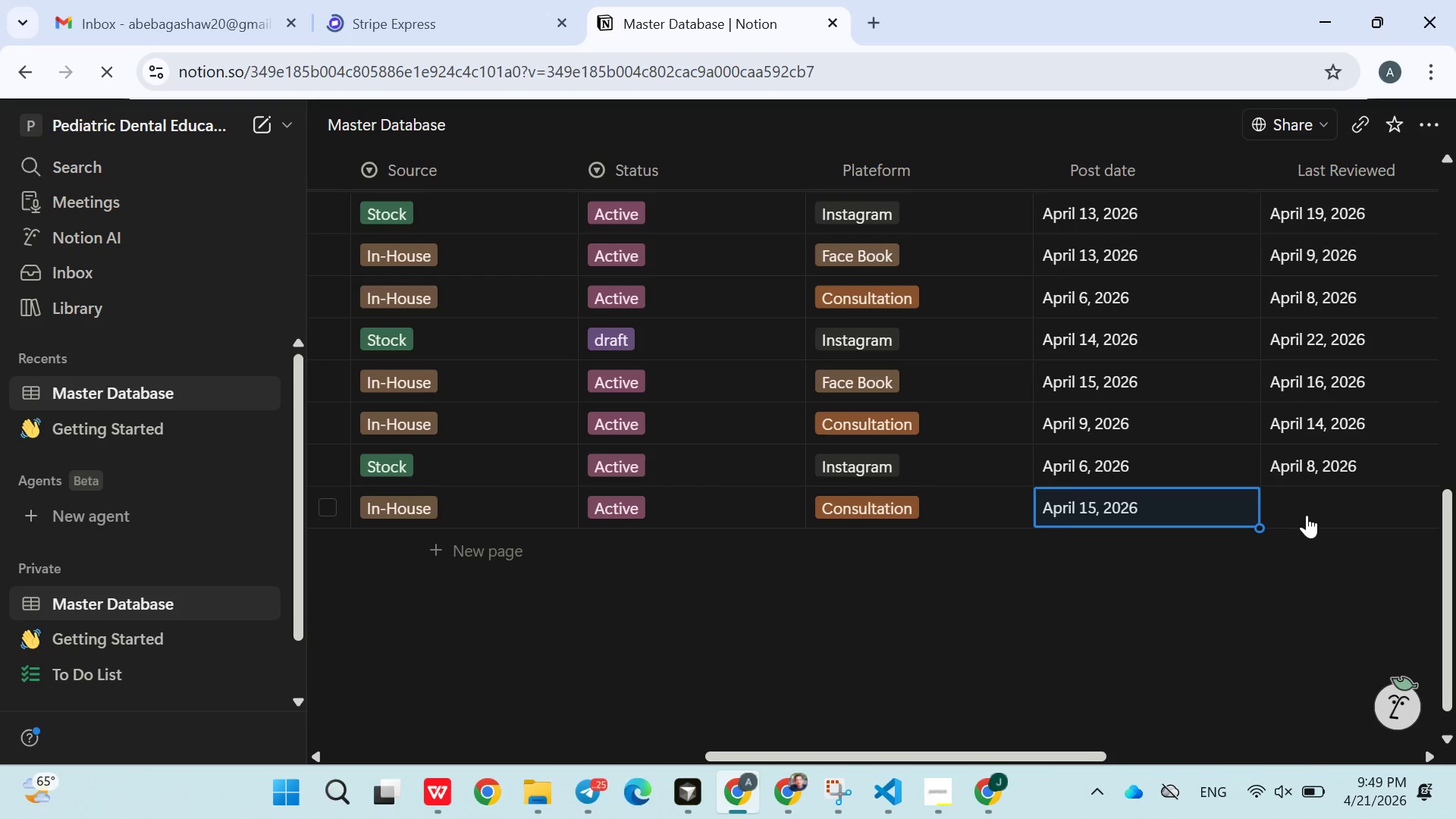 
left_click([1309, 515])
 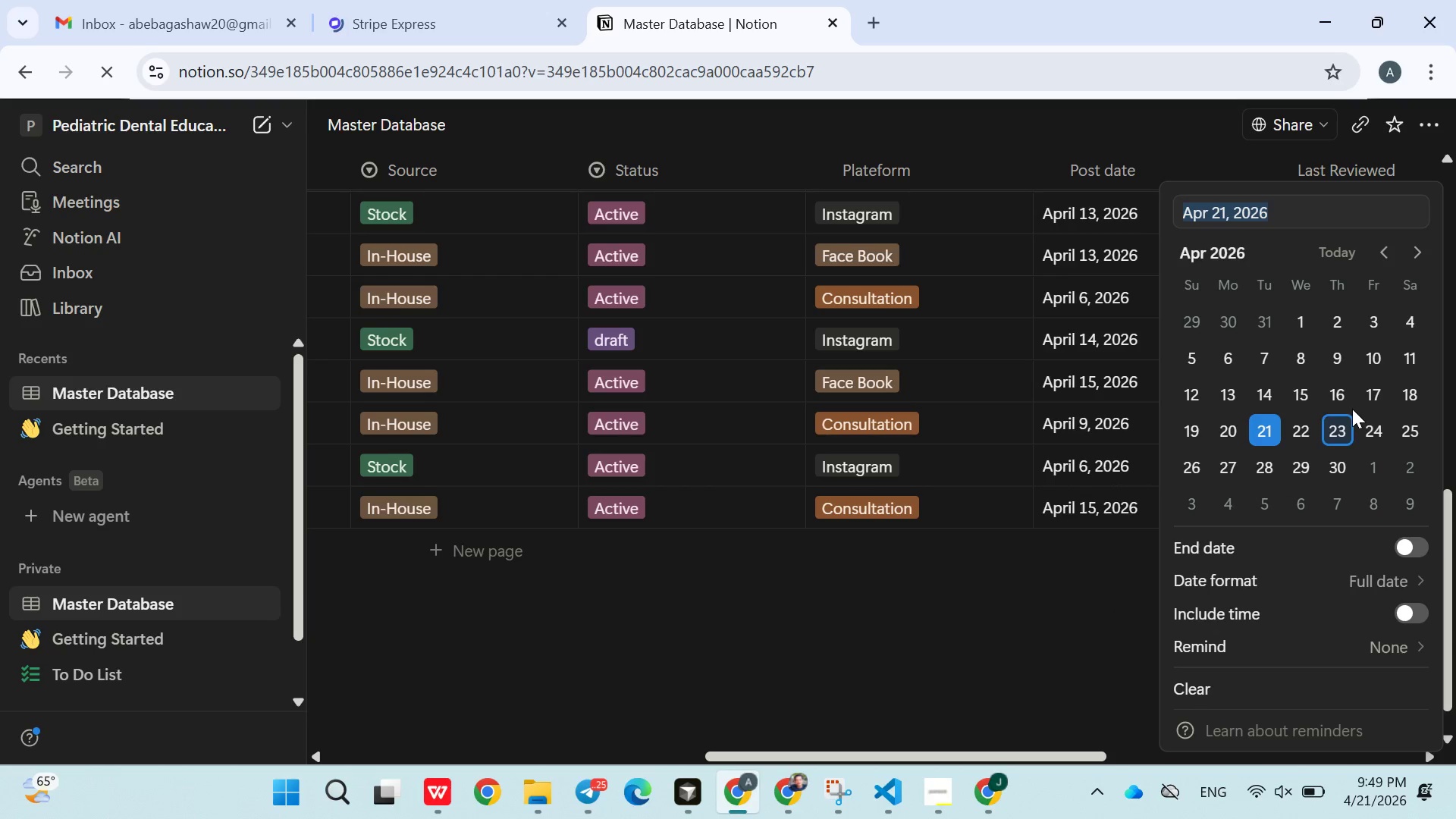 
left_click([1354, 410])
 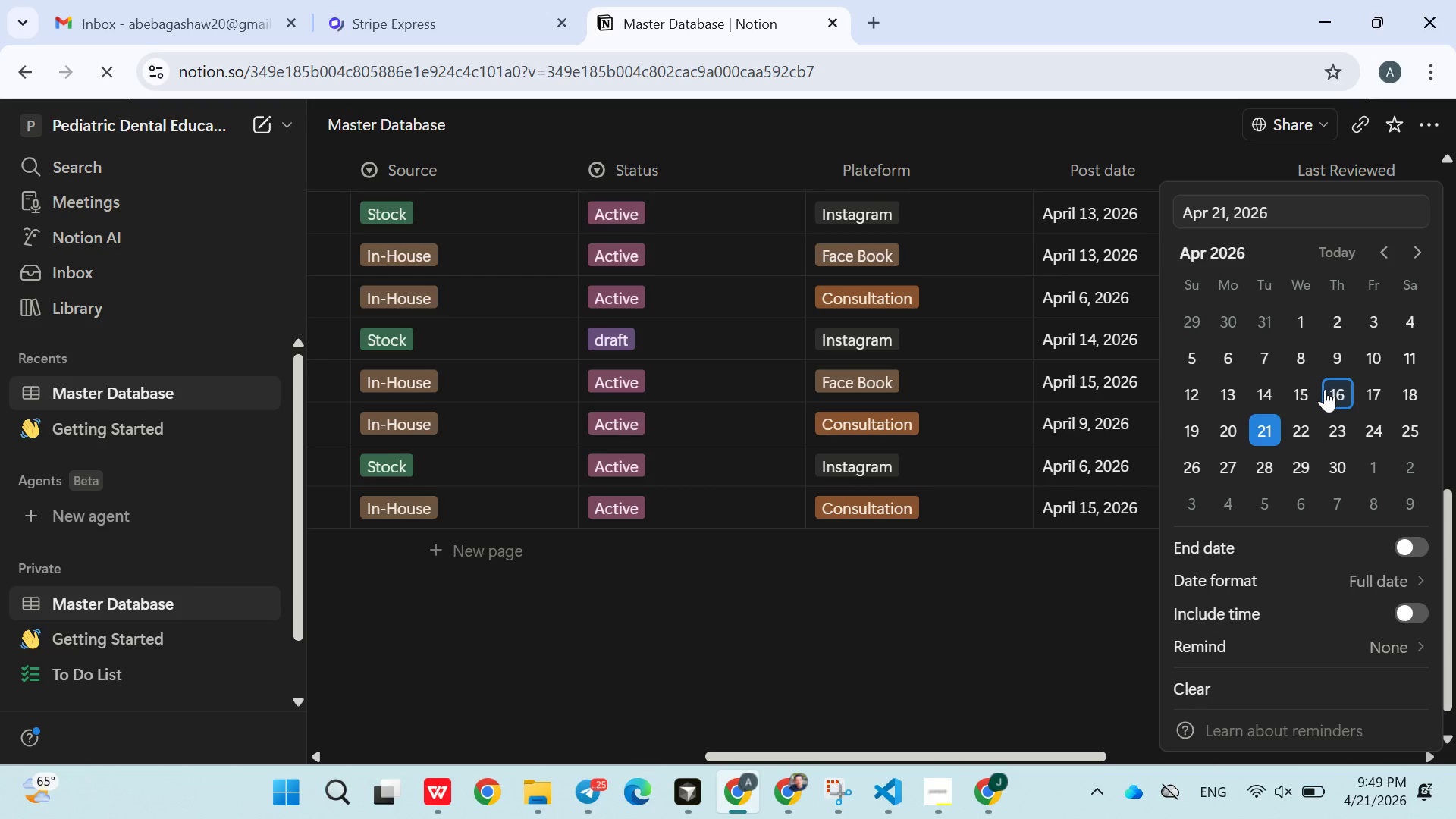 
left_click([1325, 389])
 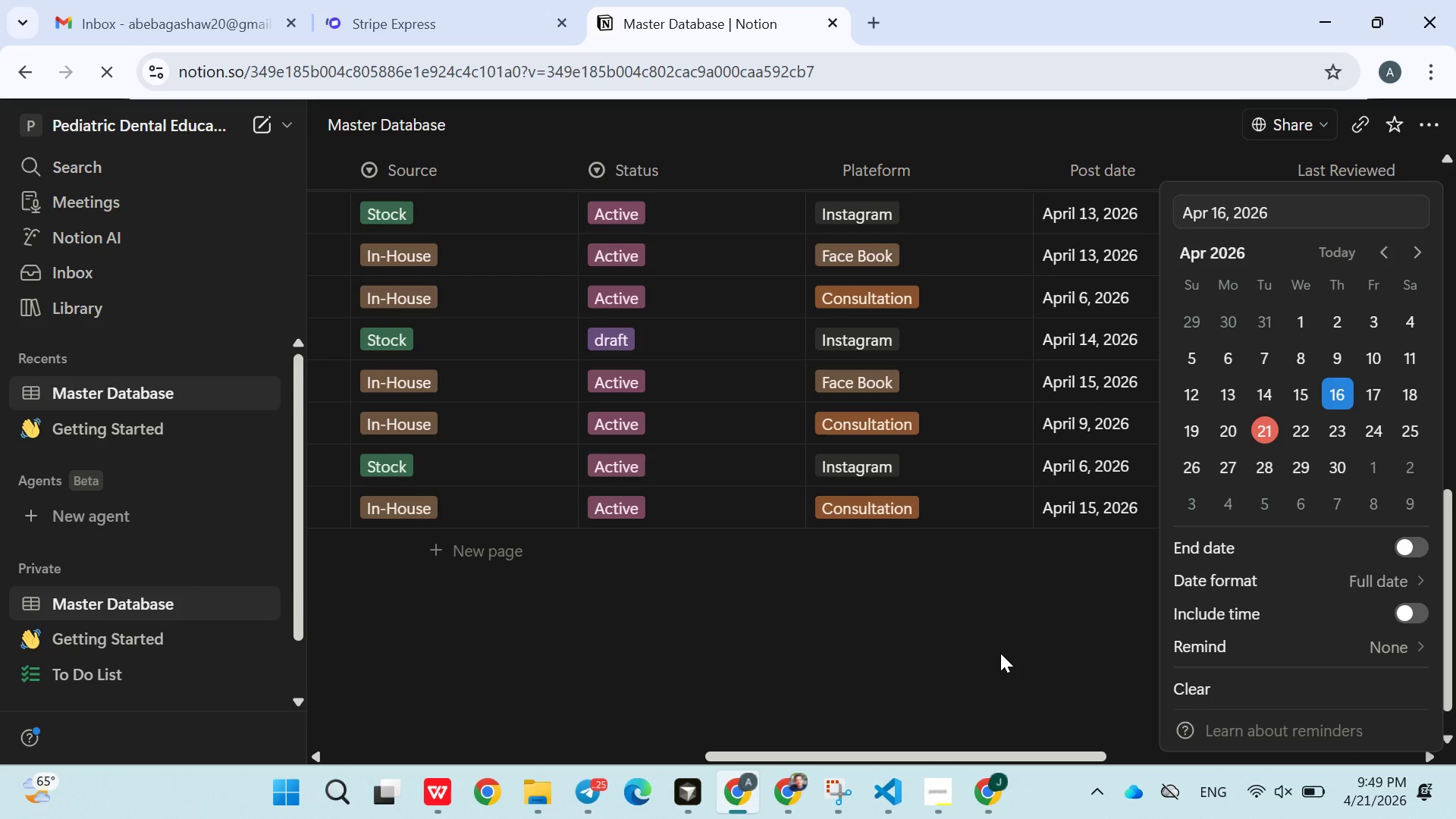 
left_click([1000, 653])
 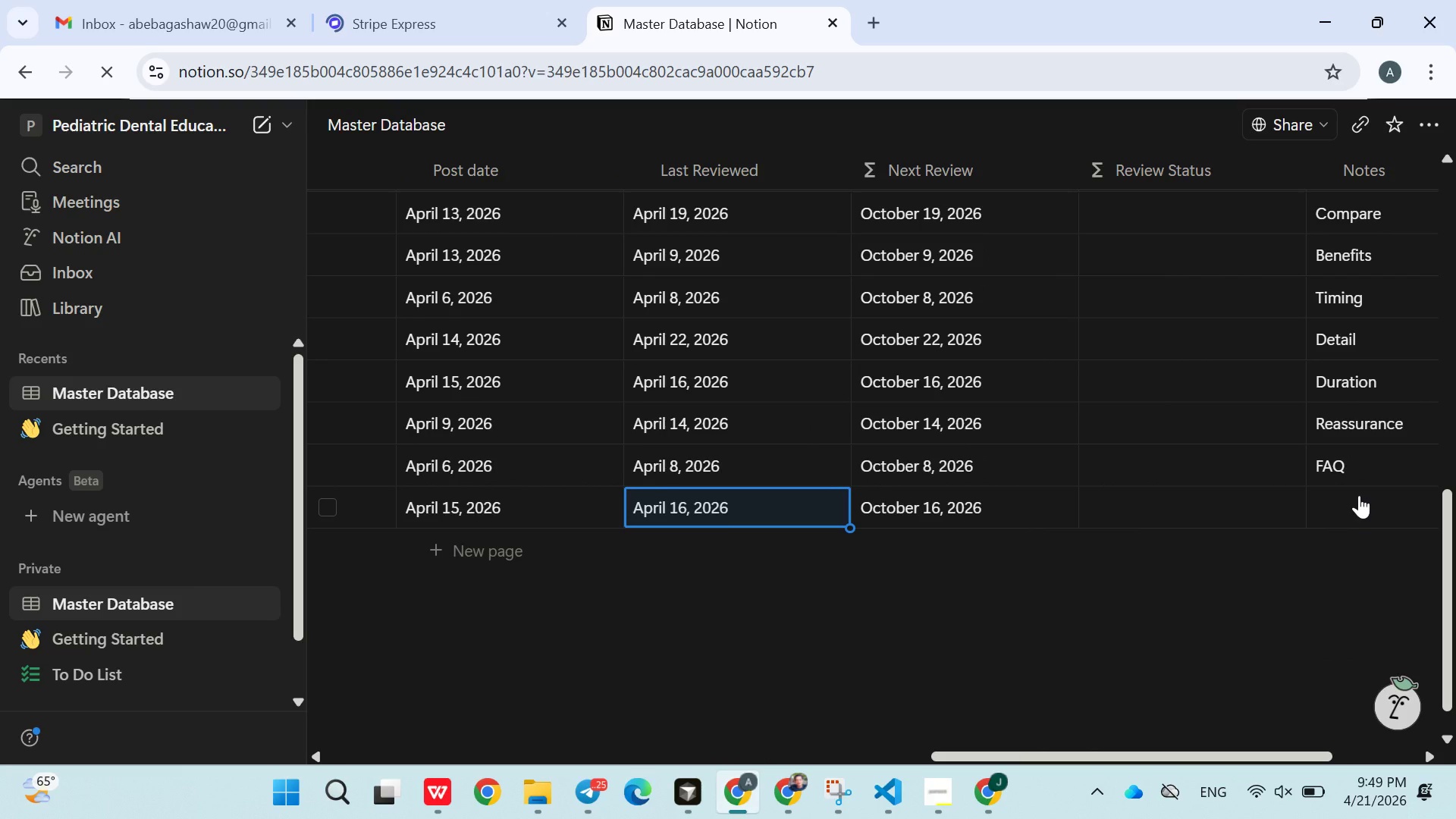 
wait(5.7)
 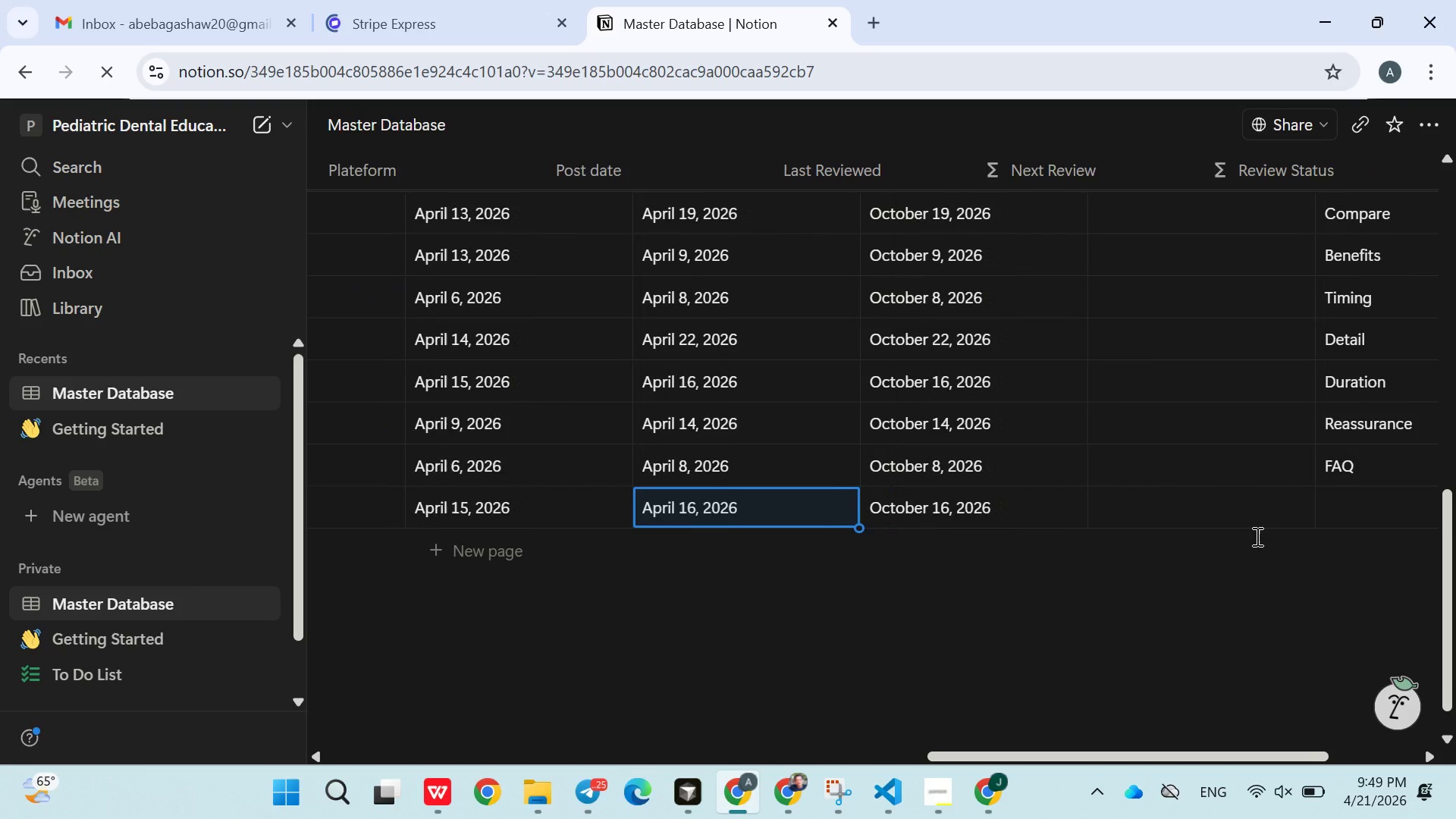 
left_click([1359, 494])
 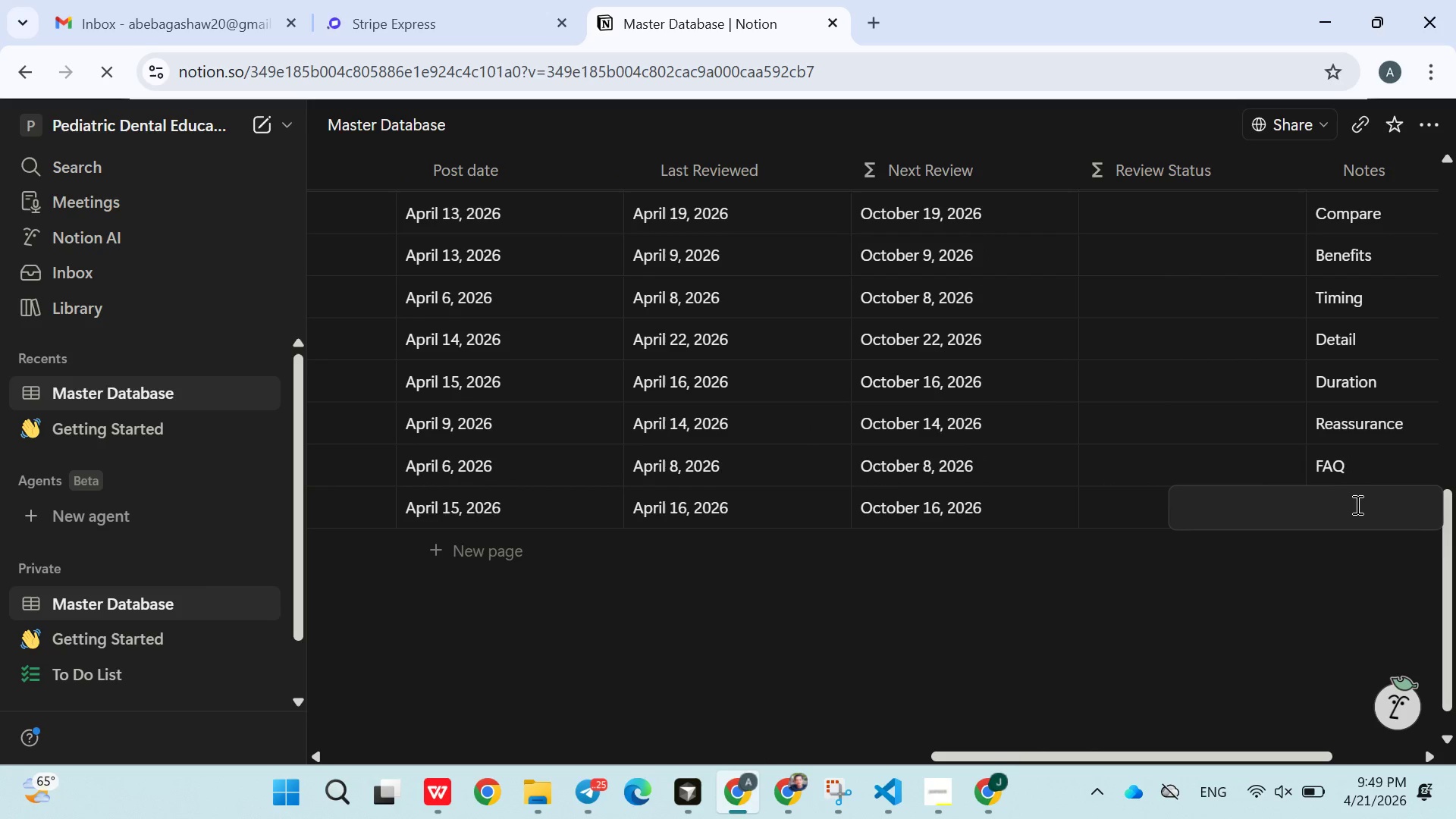 
left_click([1359, 510])
 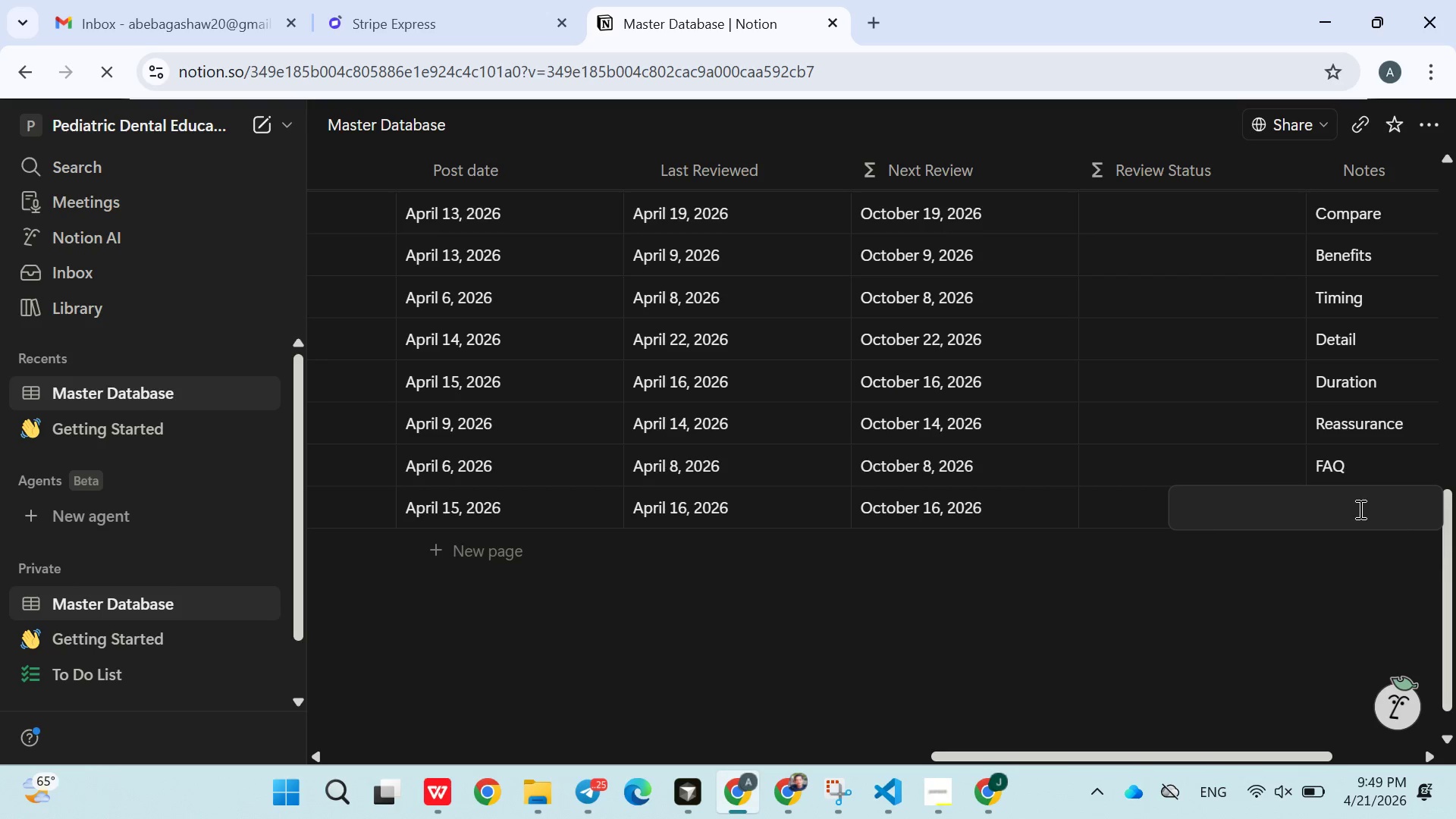 
type(Demo)
 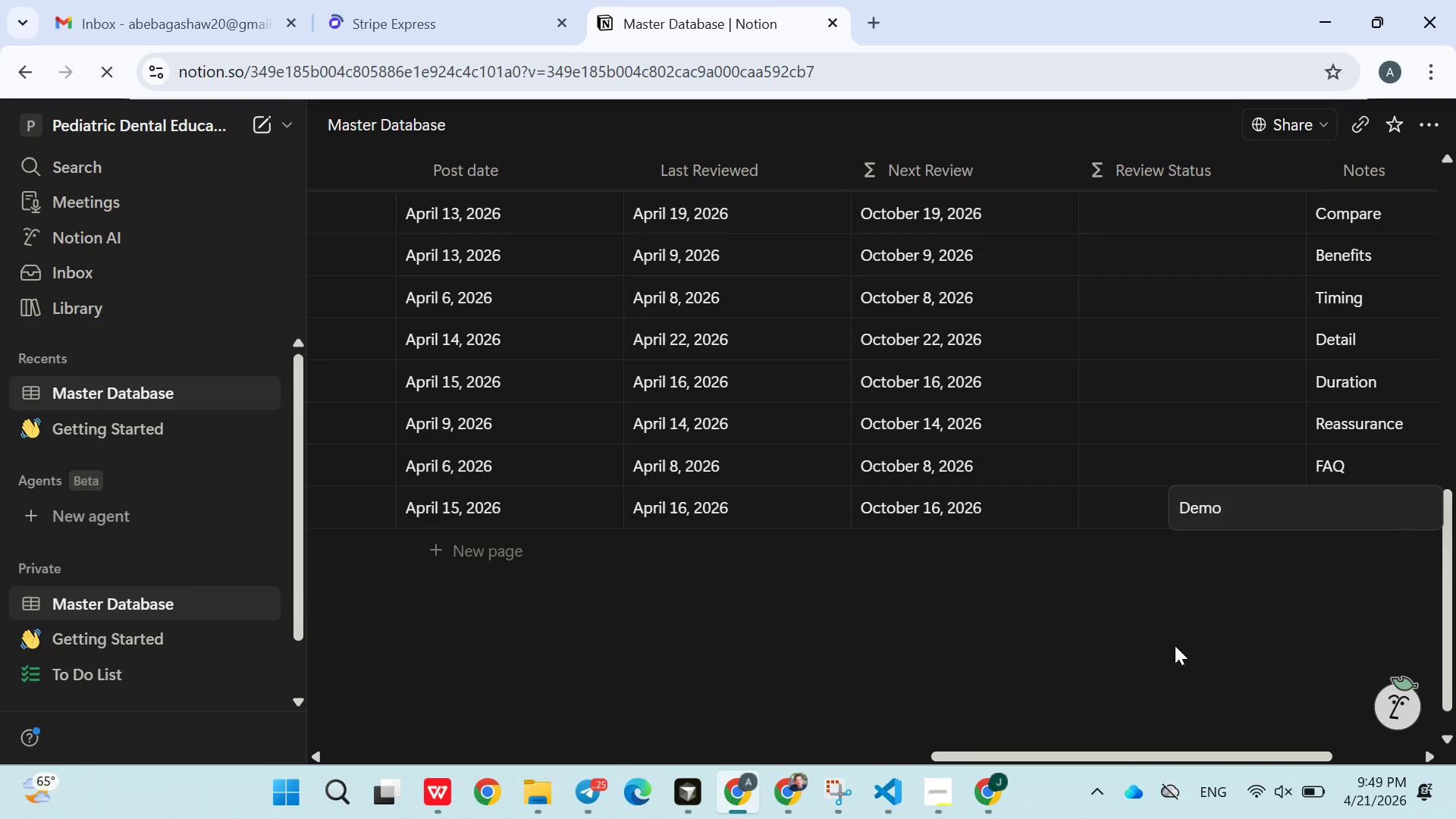 
left_click([1175, 645])
 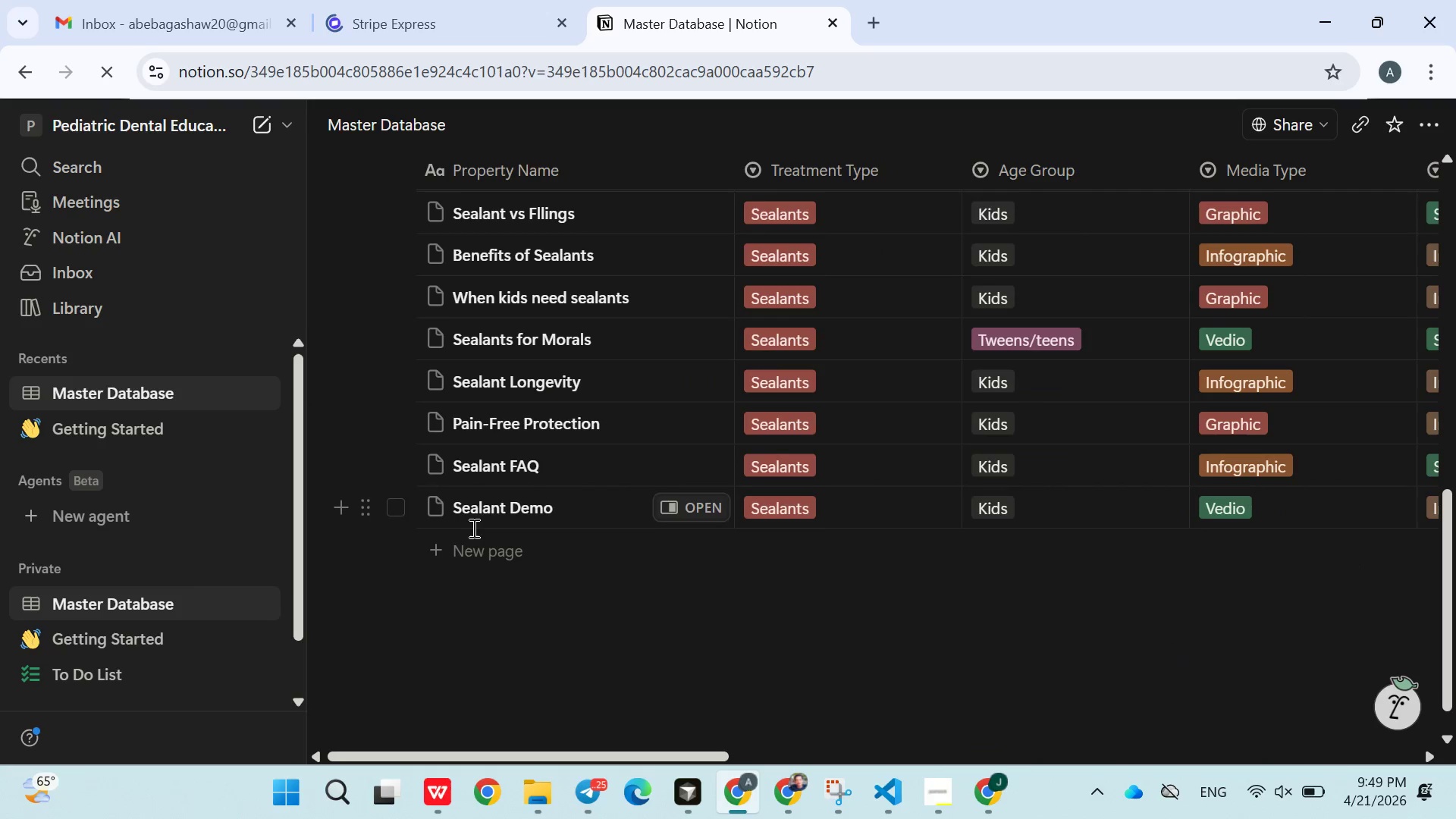 
left_click([444, 554])
 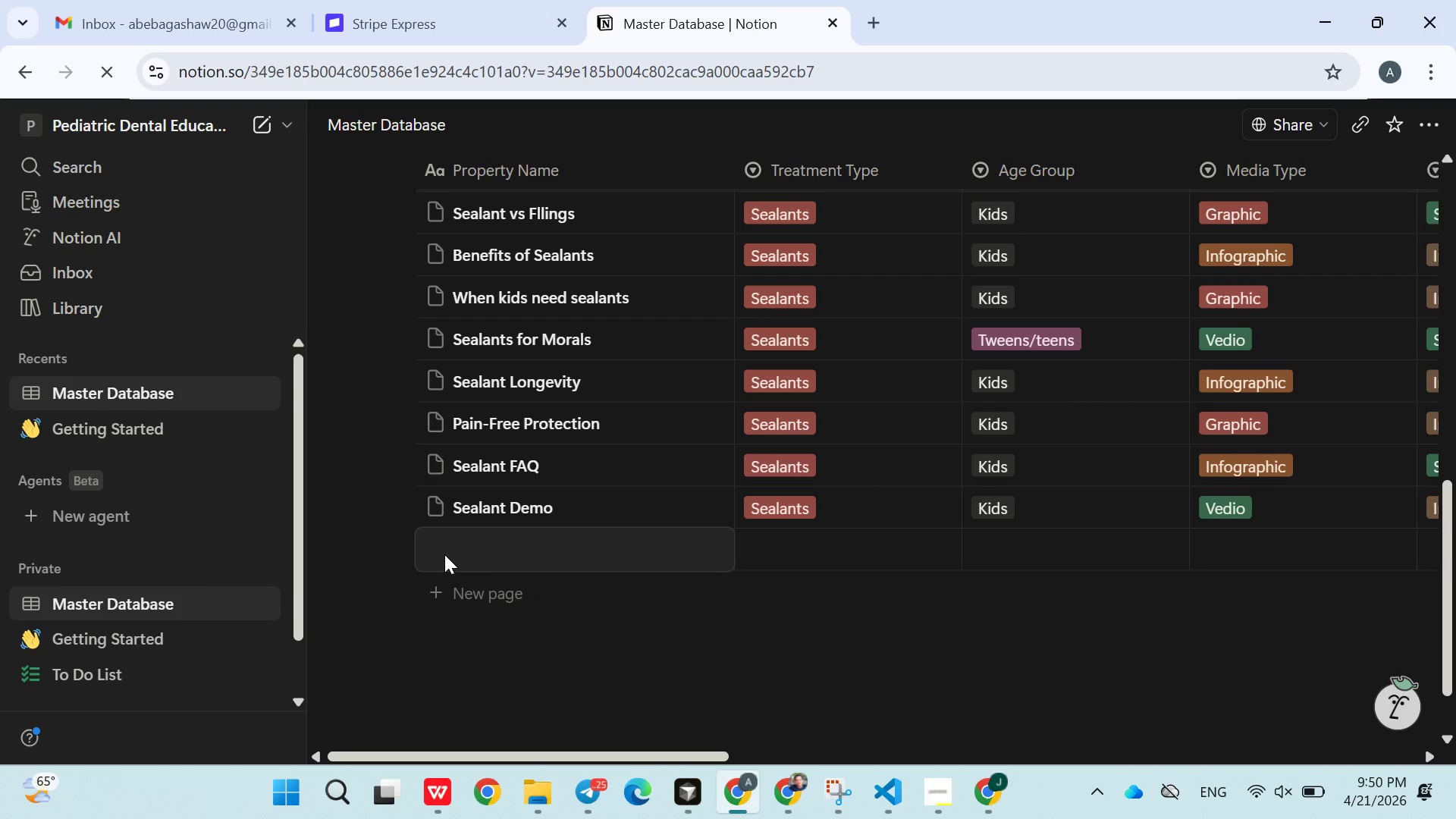 
wait(27.58)
 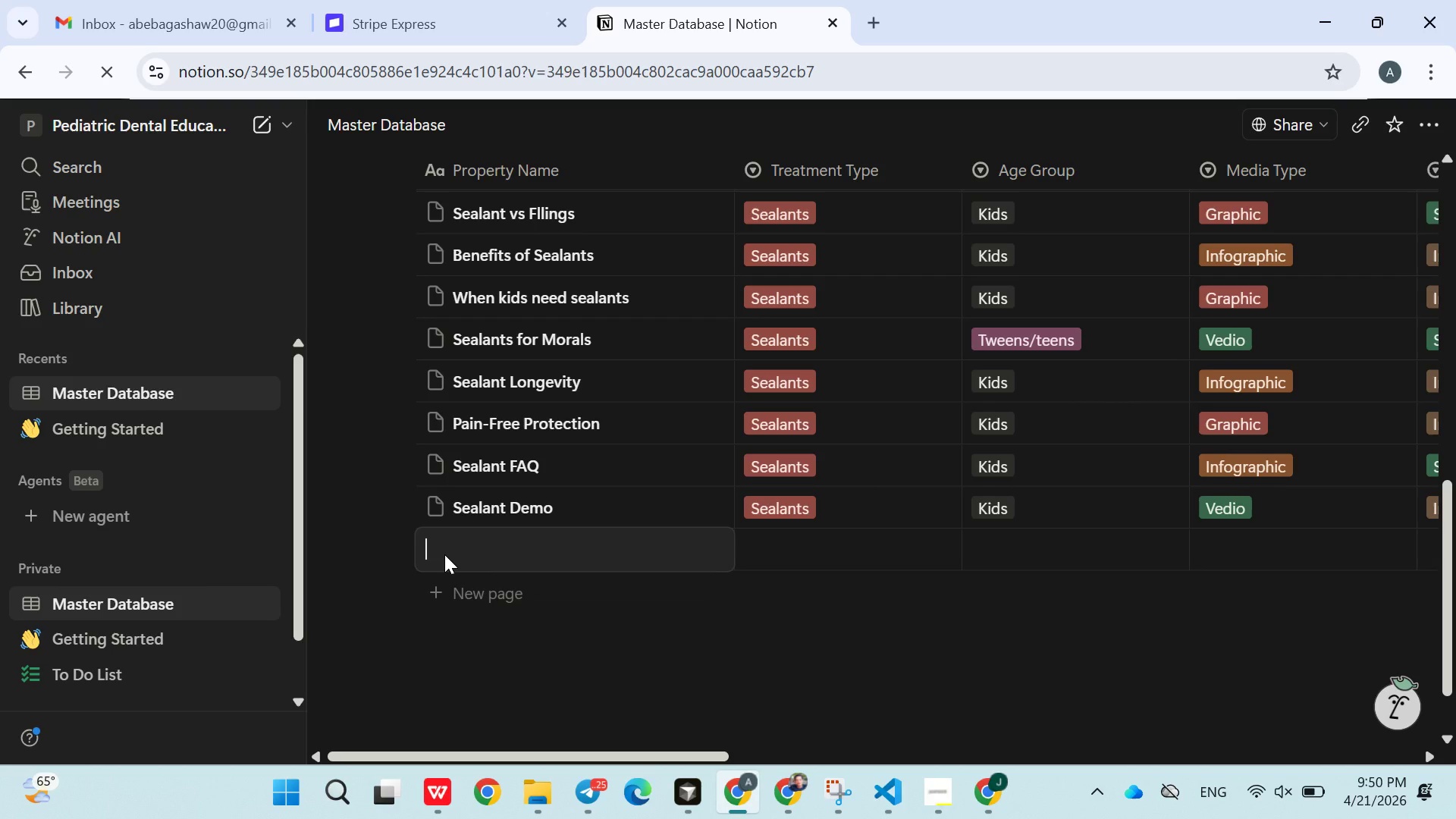 
type(Signs of Mis)
 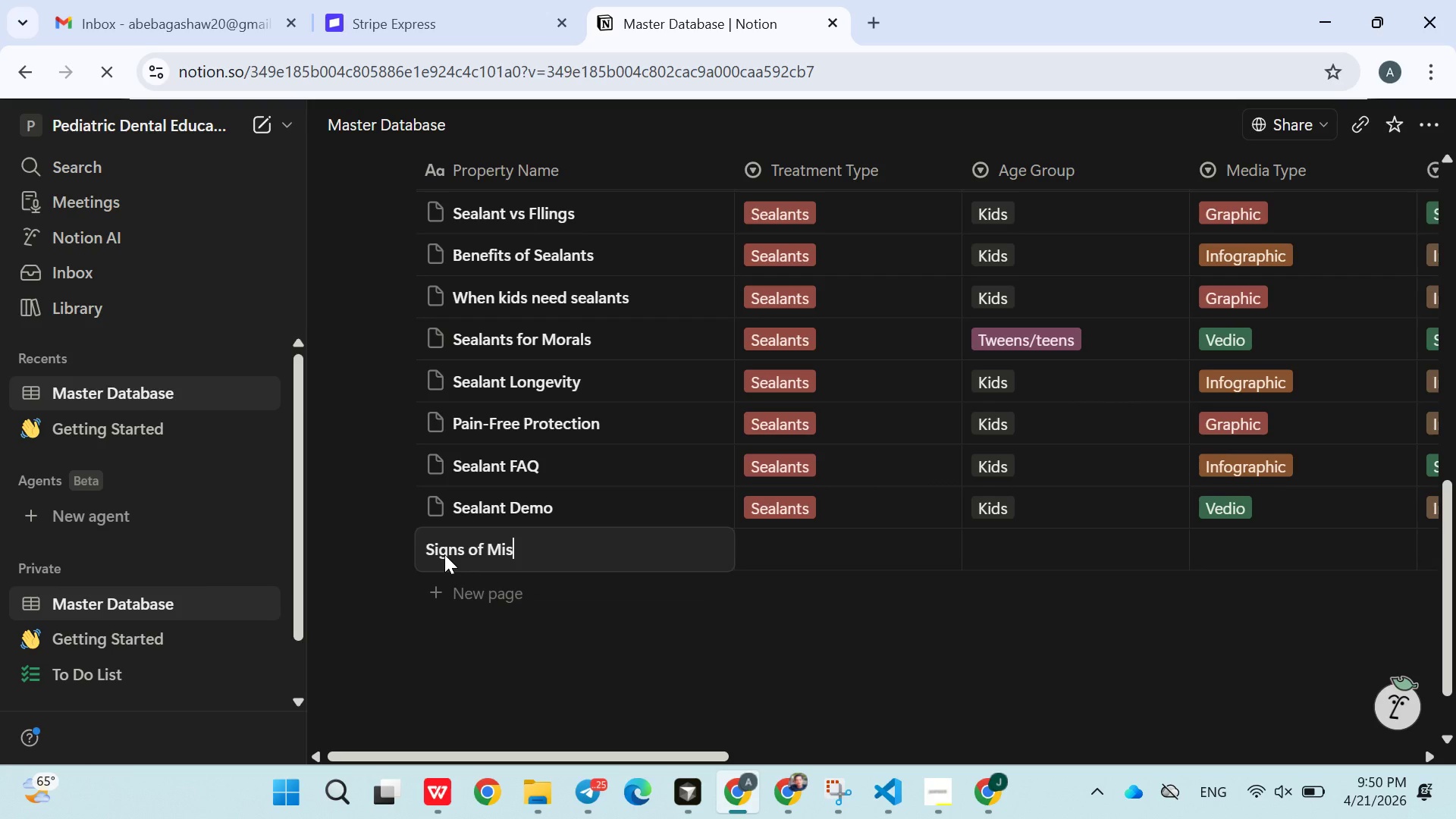 
type(alignment)
 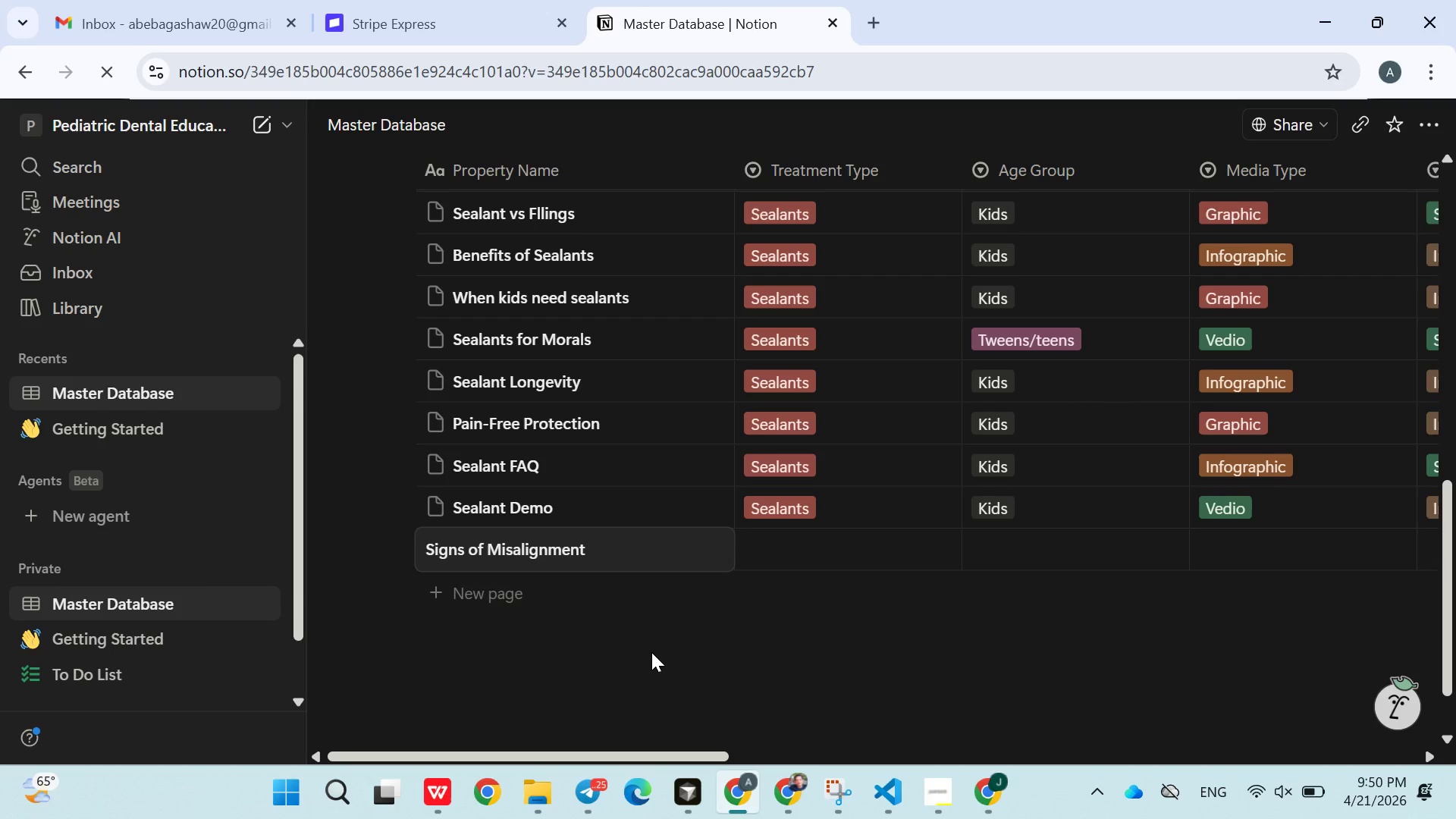 
left_click([651, 652])
 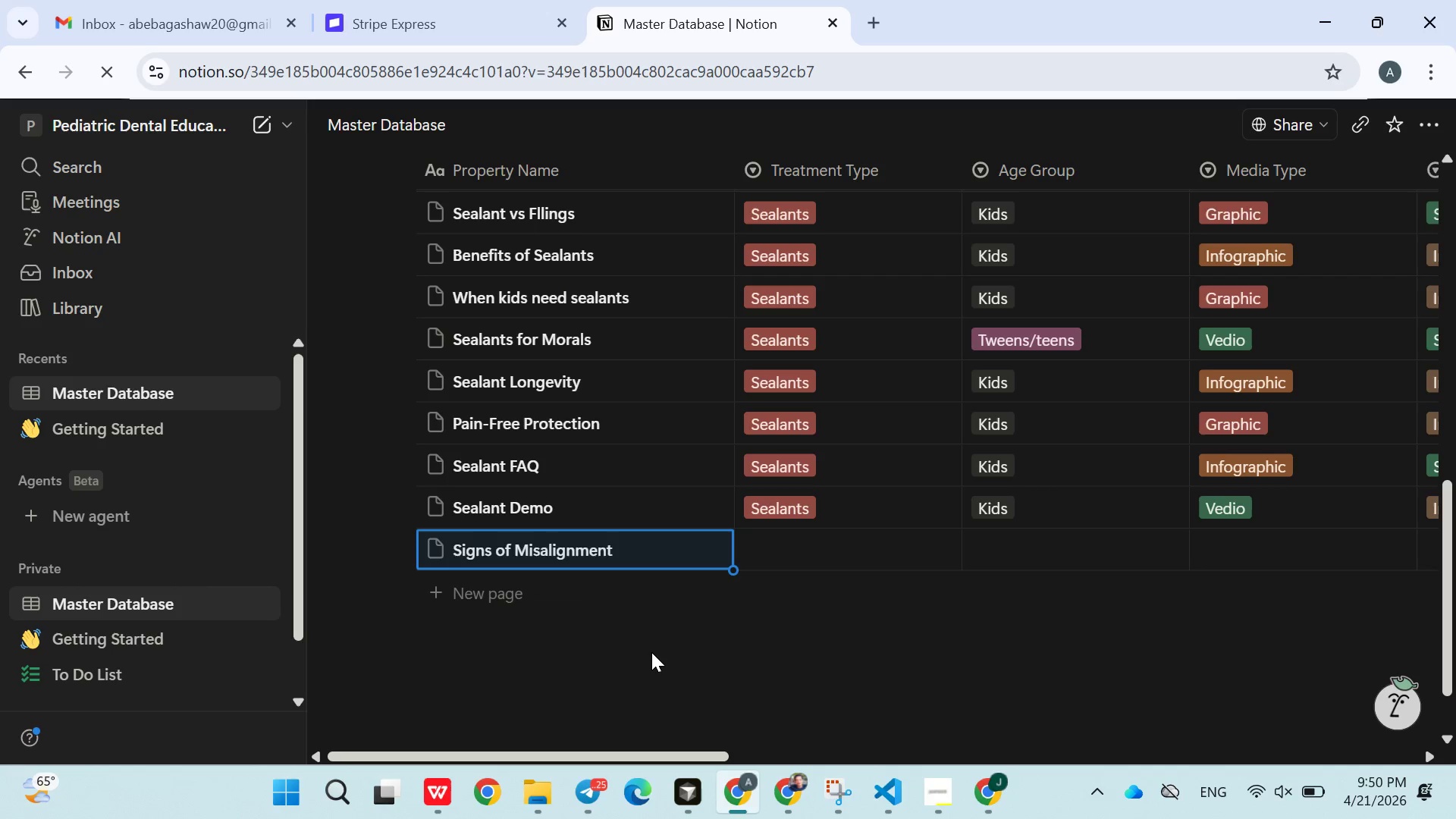 
wait(6.14)
 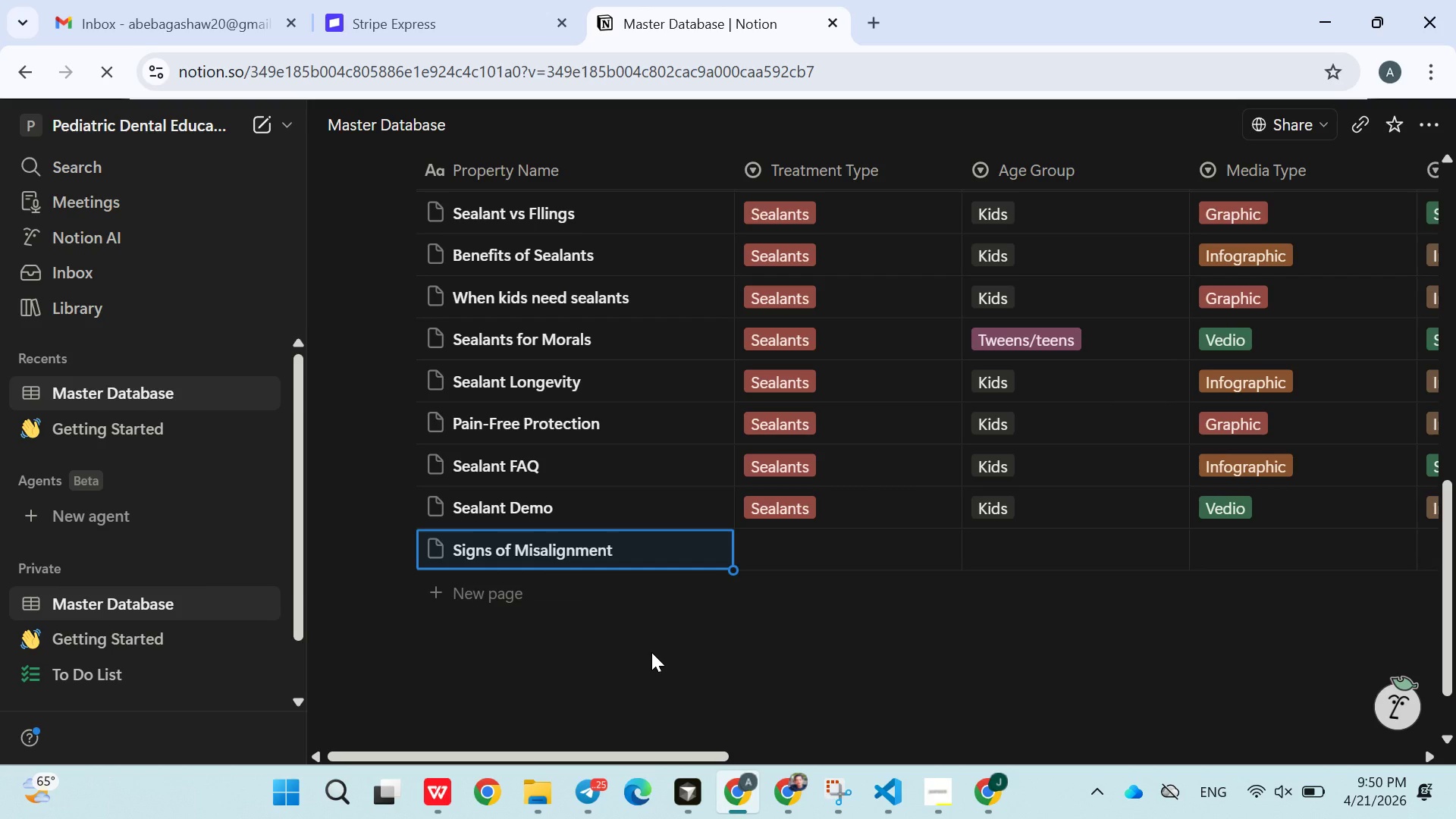 
left_click([791, 552])
 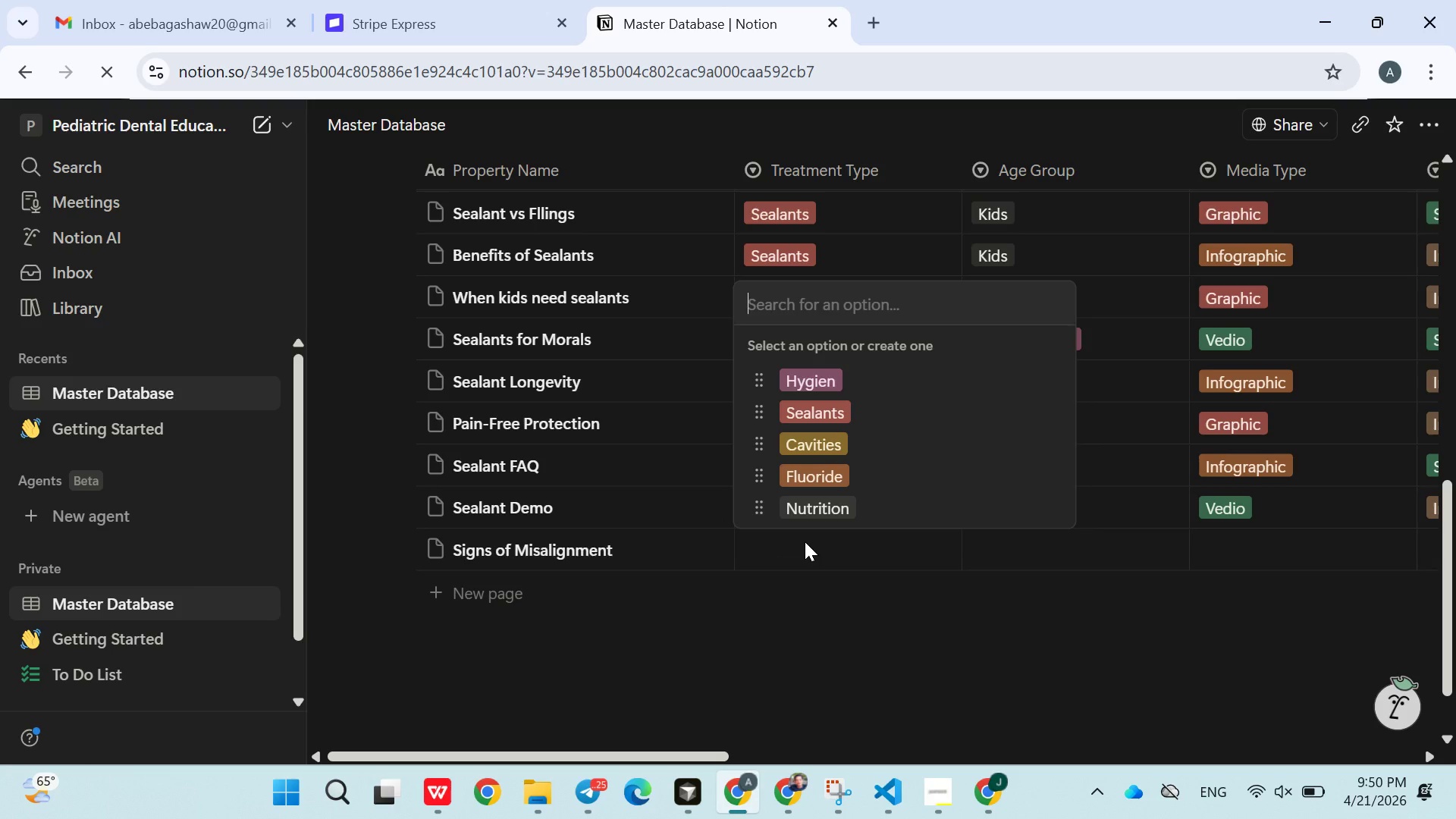 
wait(18.59)
 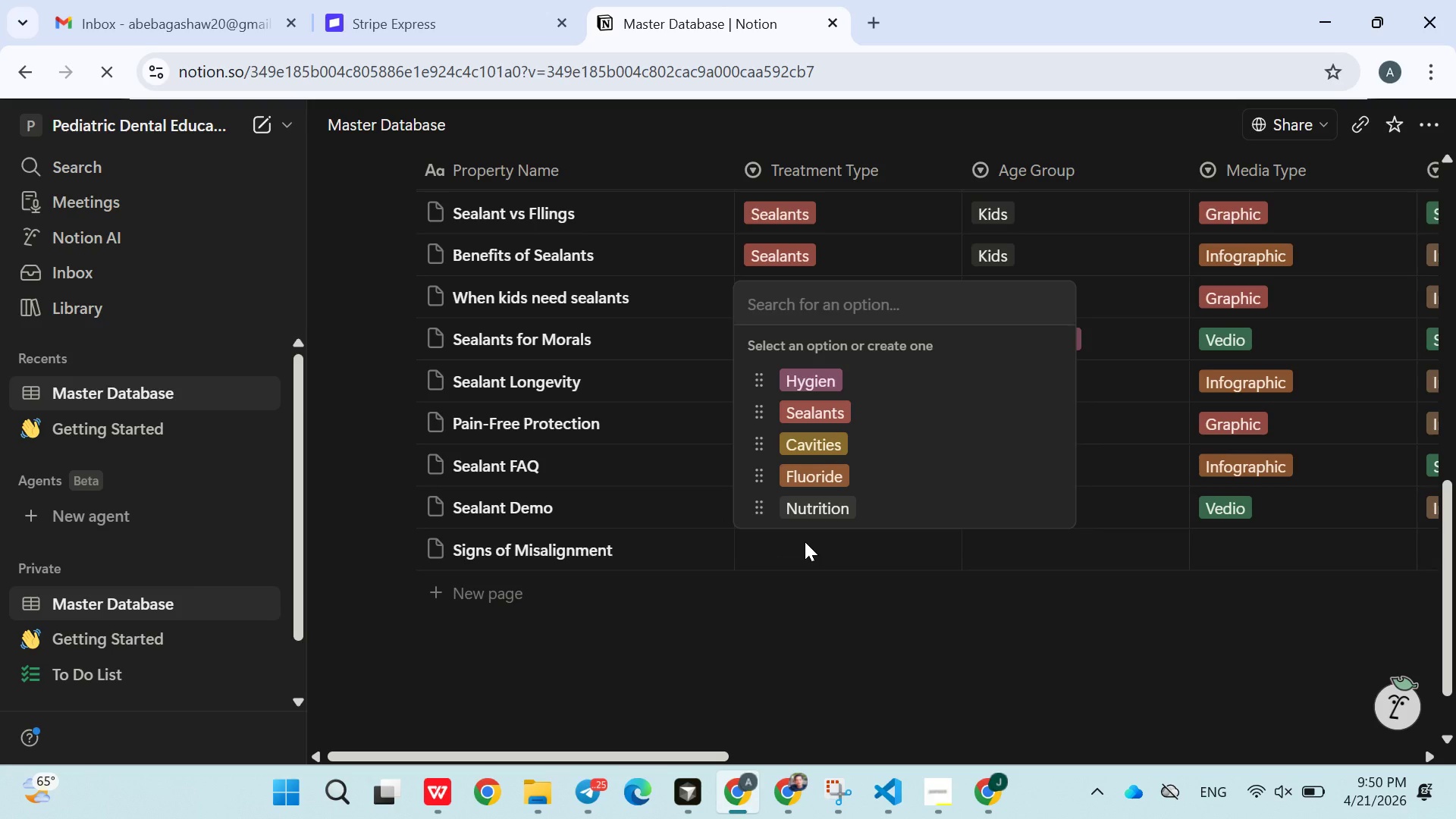 
type(Early Orthodontics)
 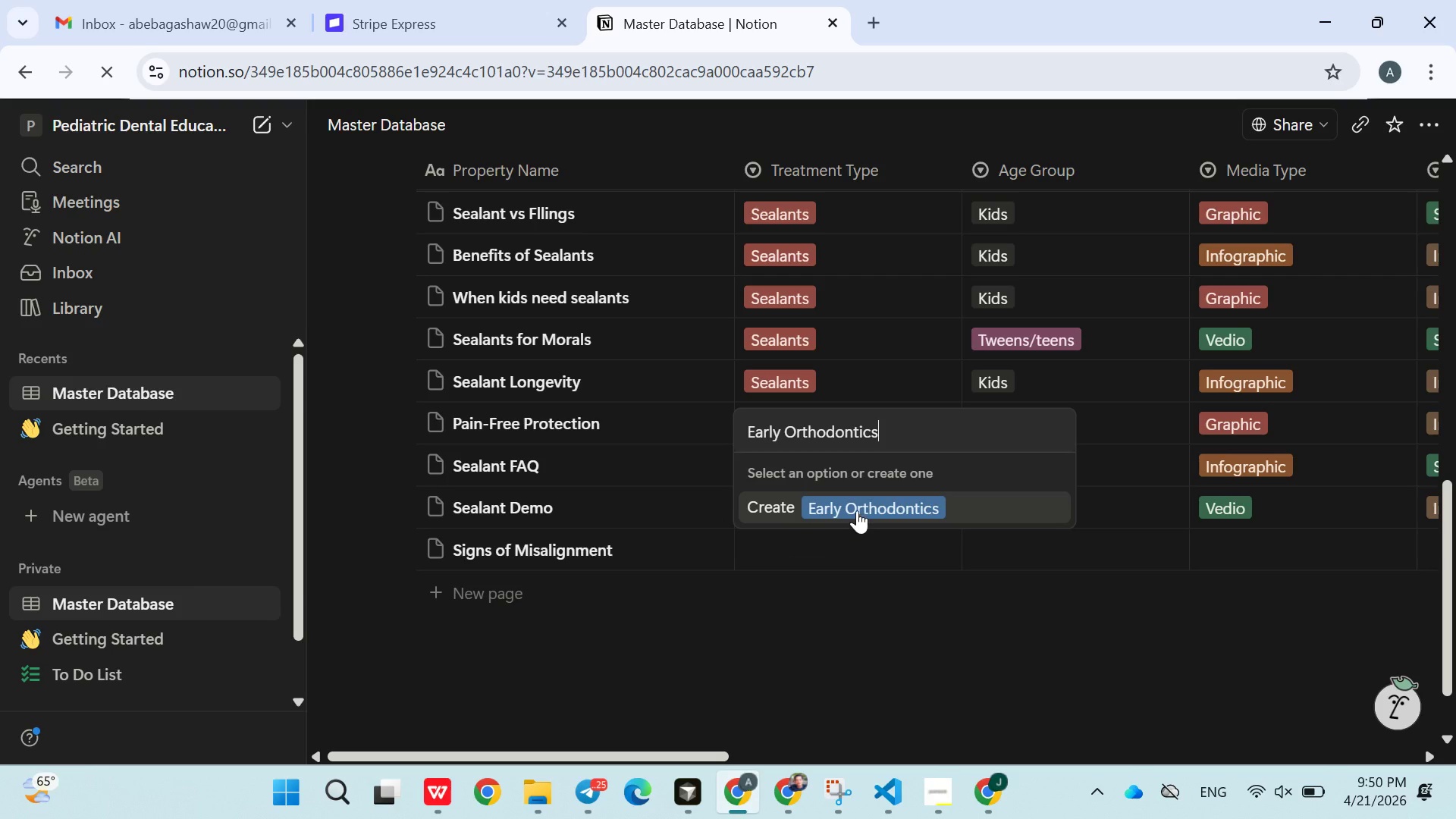 
left_click([862, 509])
 